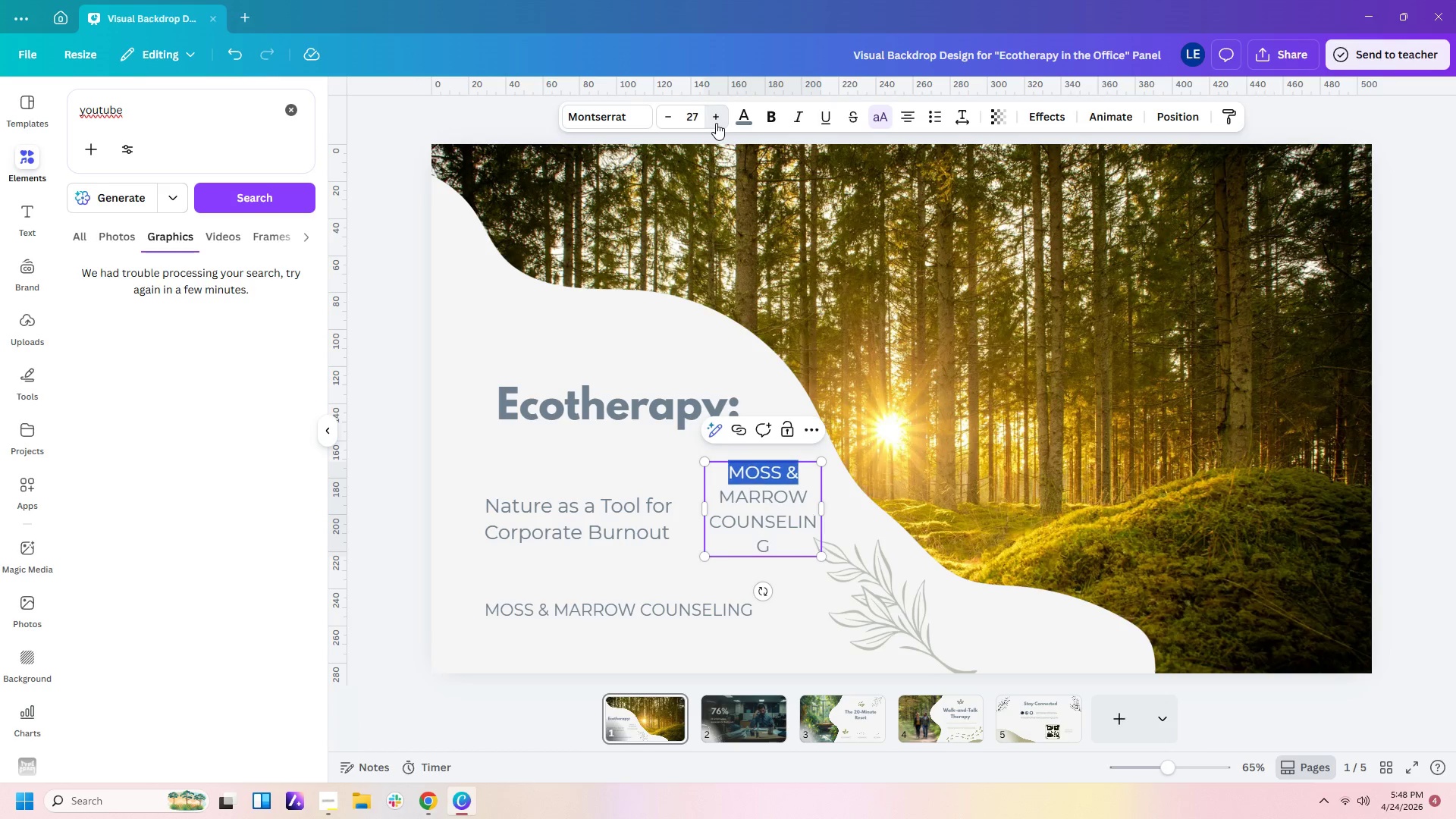 
triple_click([716, 123])
 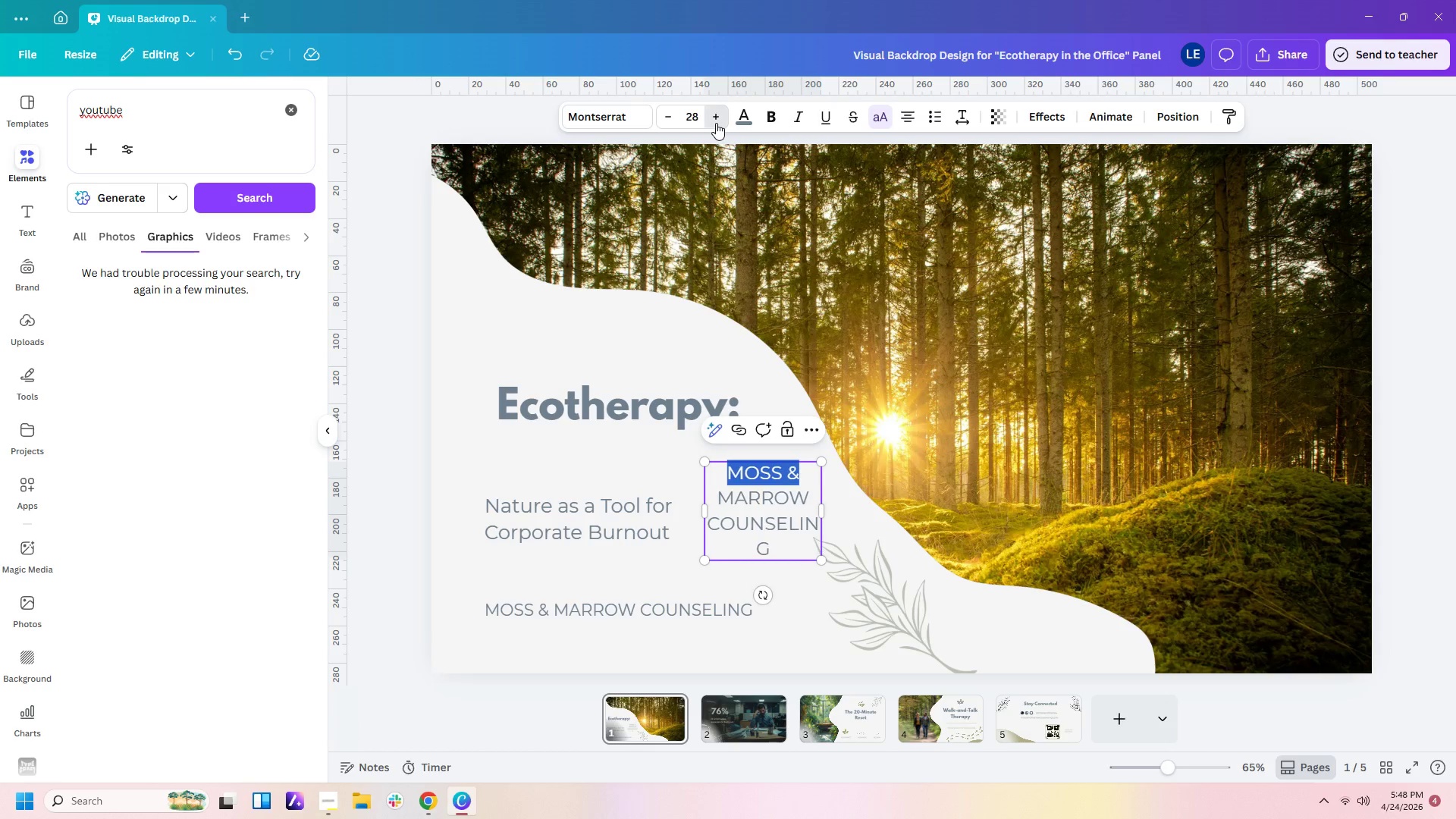 
triple_click([716, 123])
 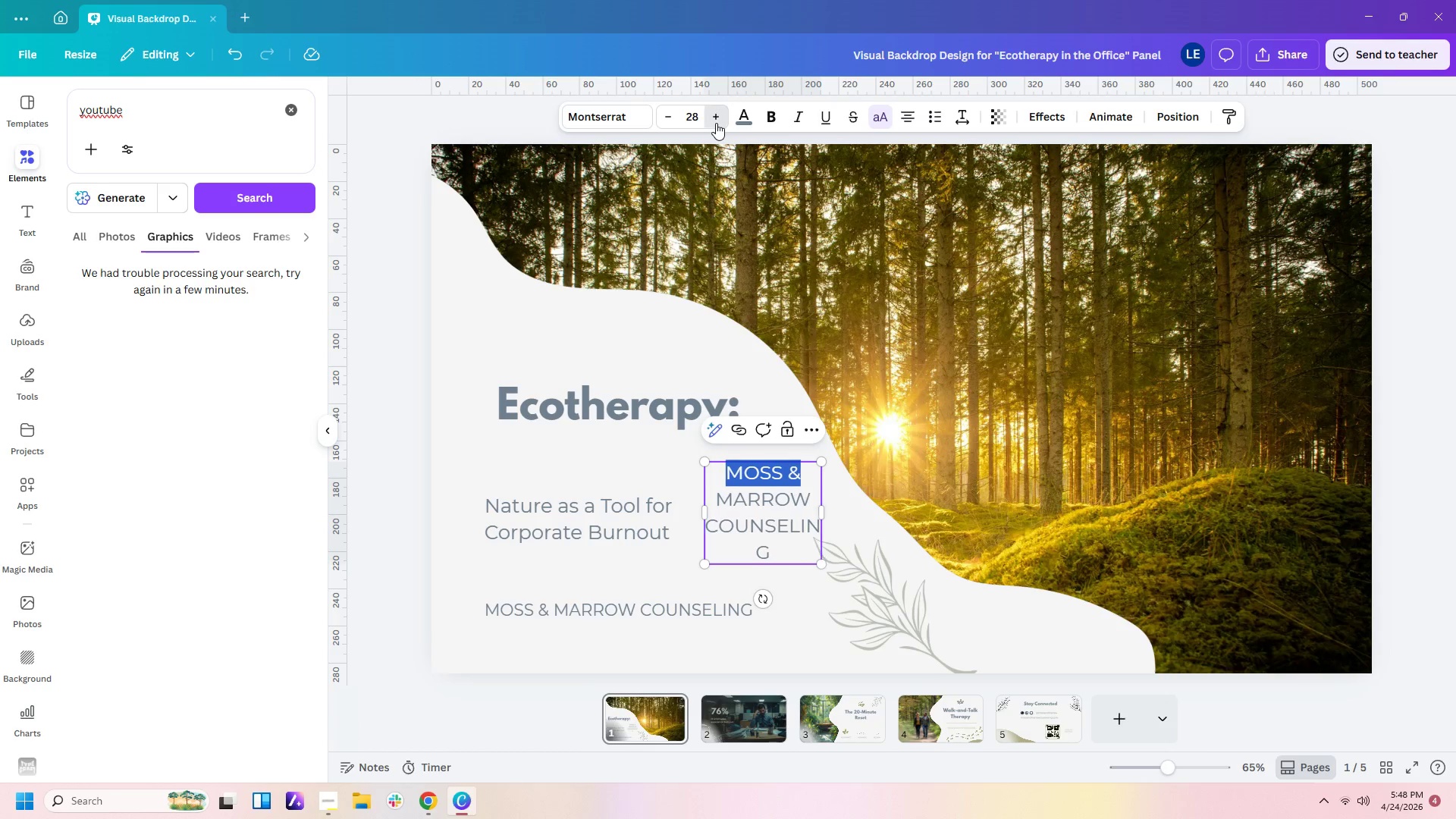 
triple_click([716, 123])
 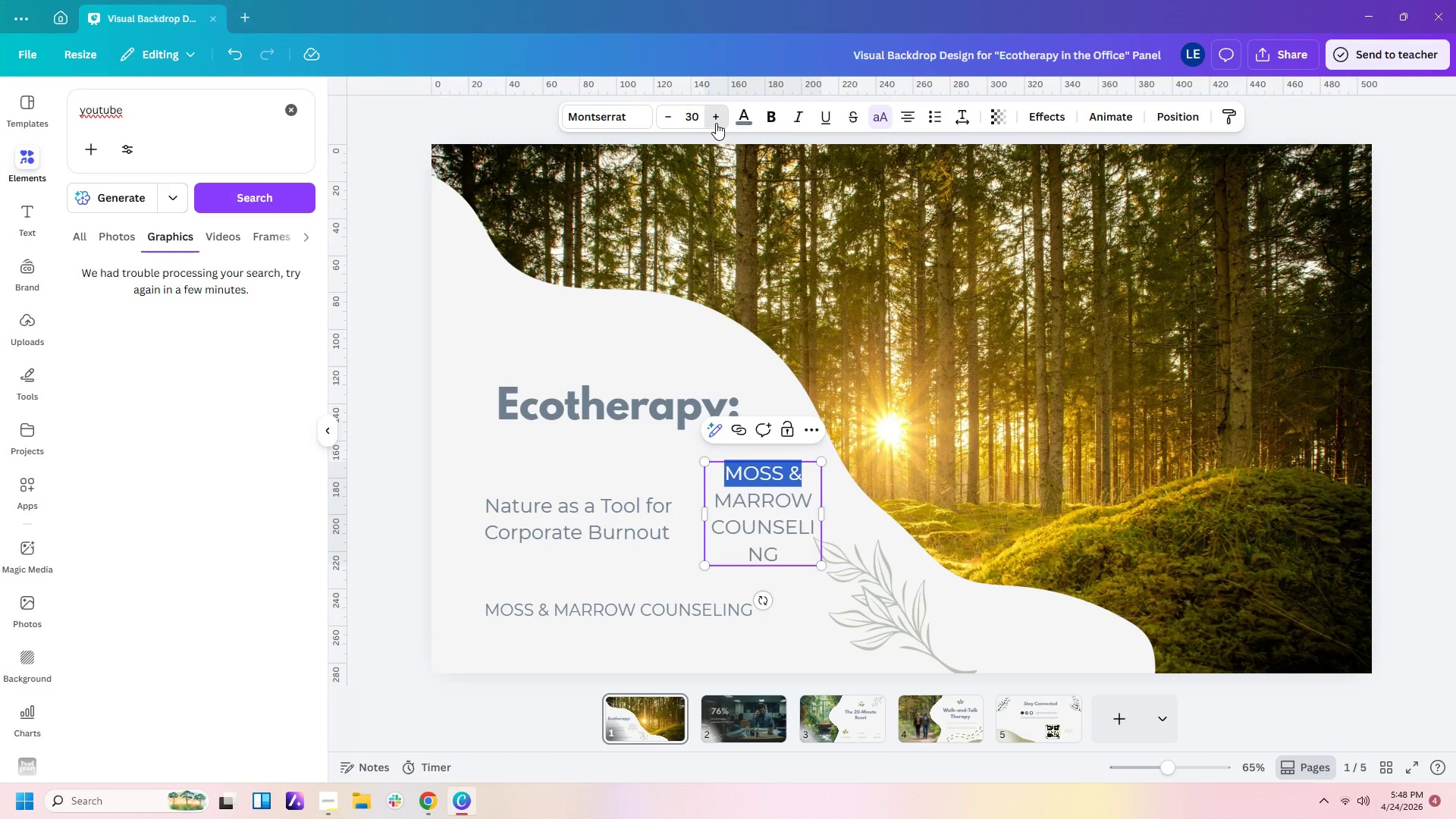 
triple_click([716, 123])
 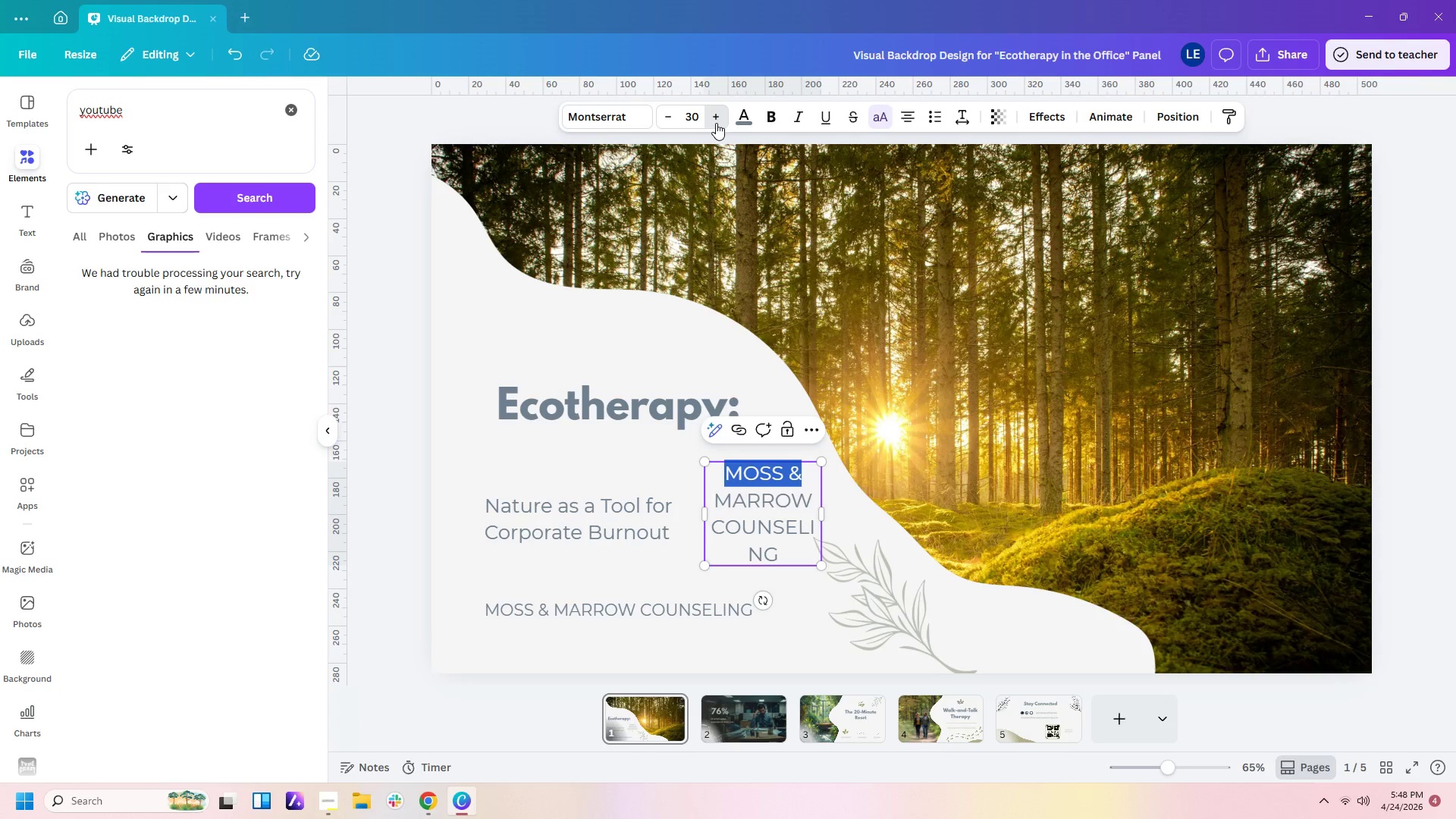 
triple_click([716, 123])
 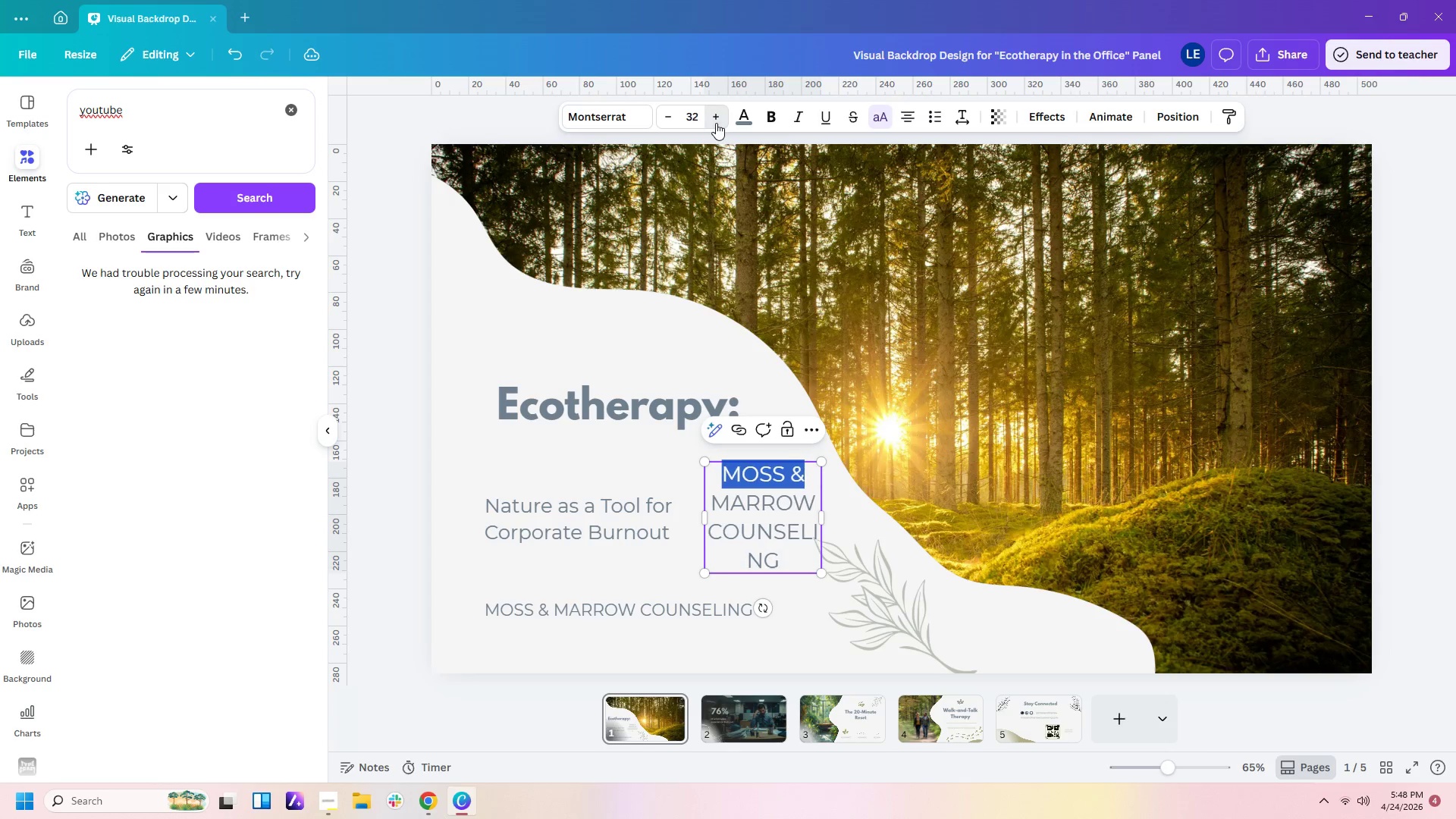 
triple_click([716, 123])
 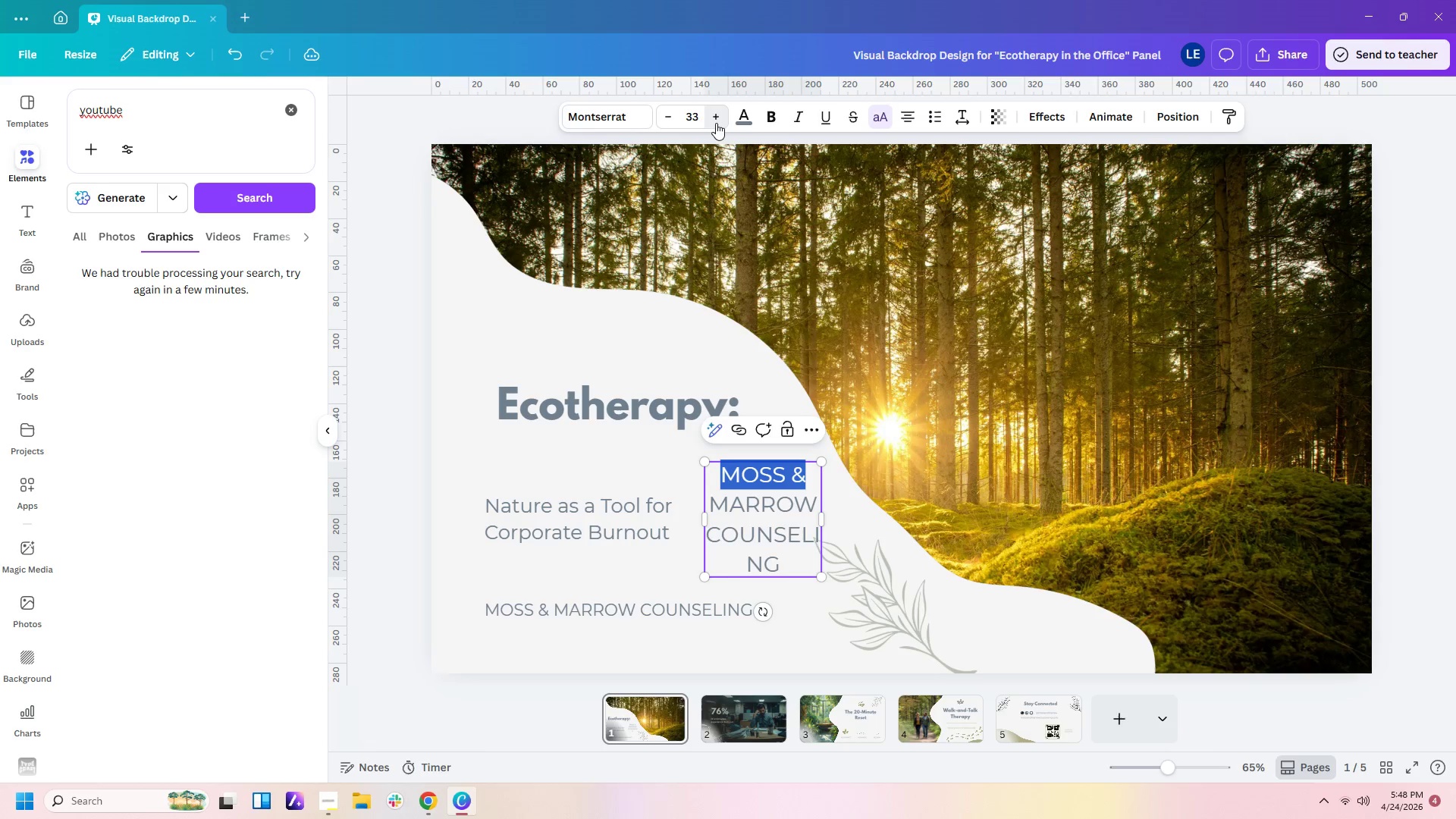 
triple_click([716, 123])
 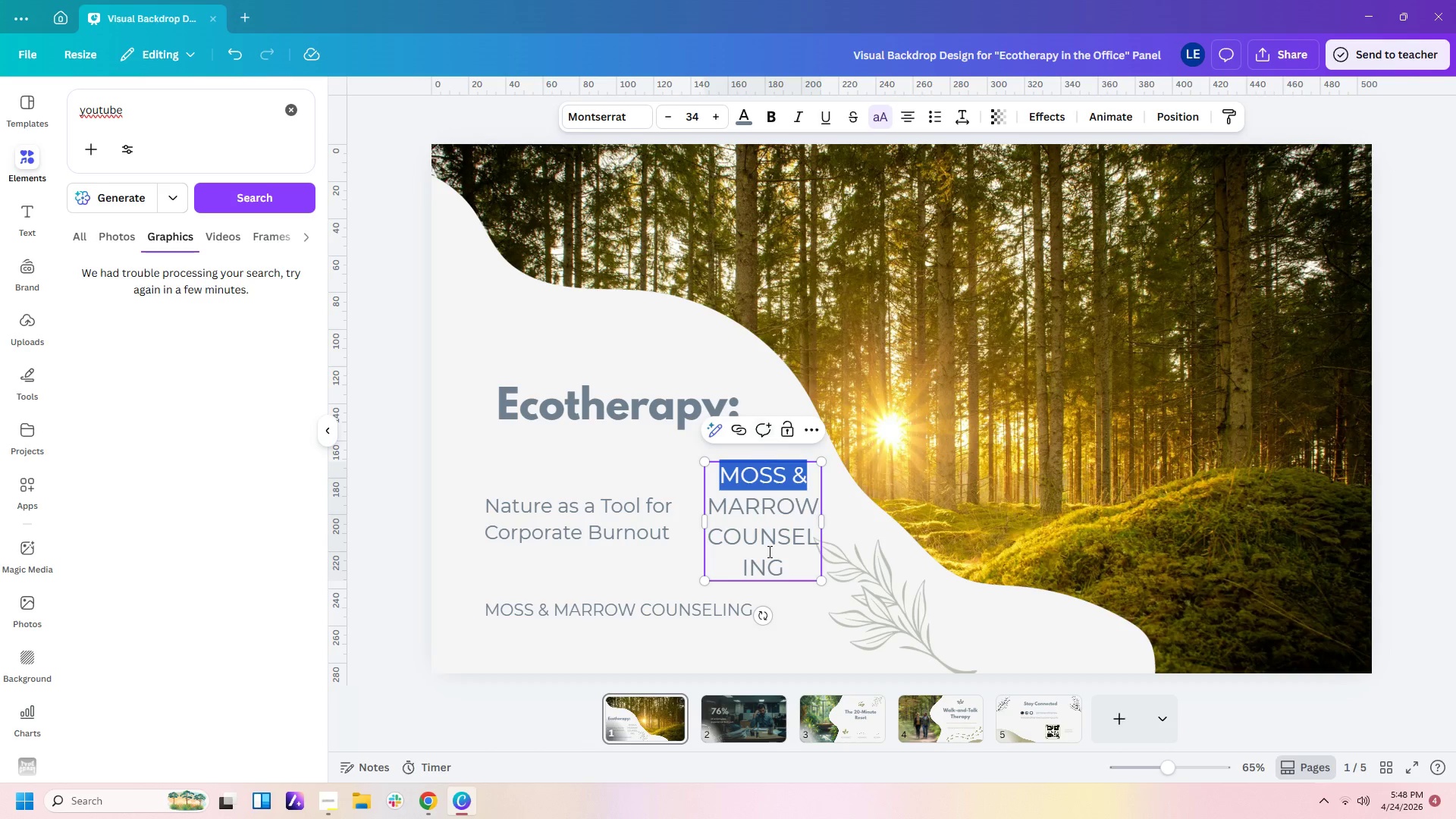 
left_click([769, 567])
 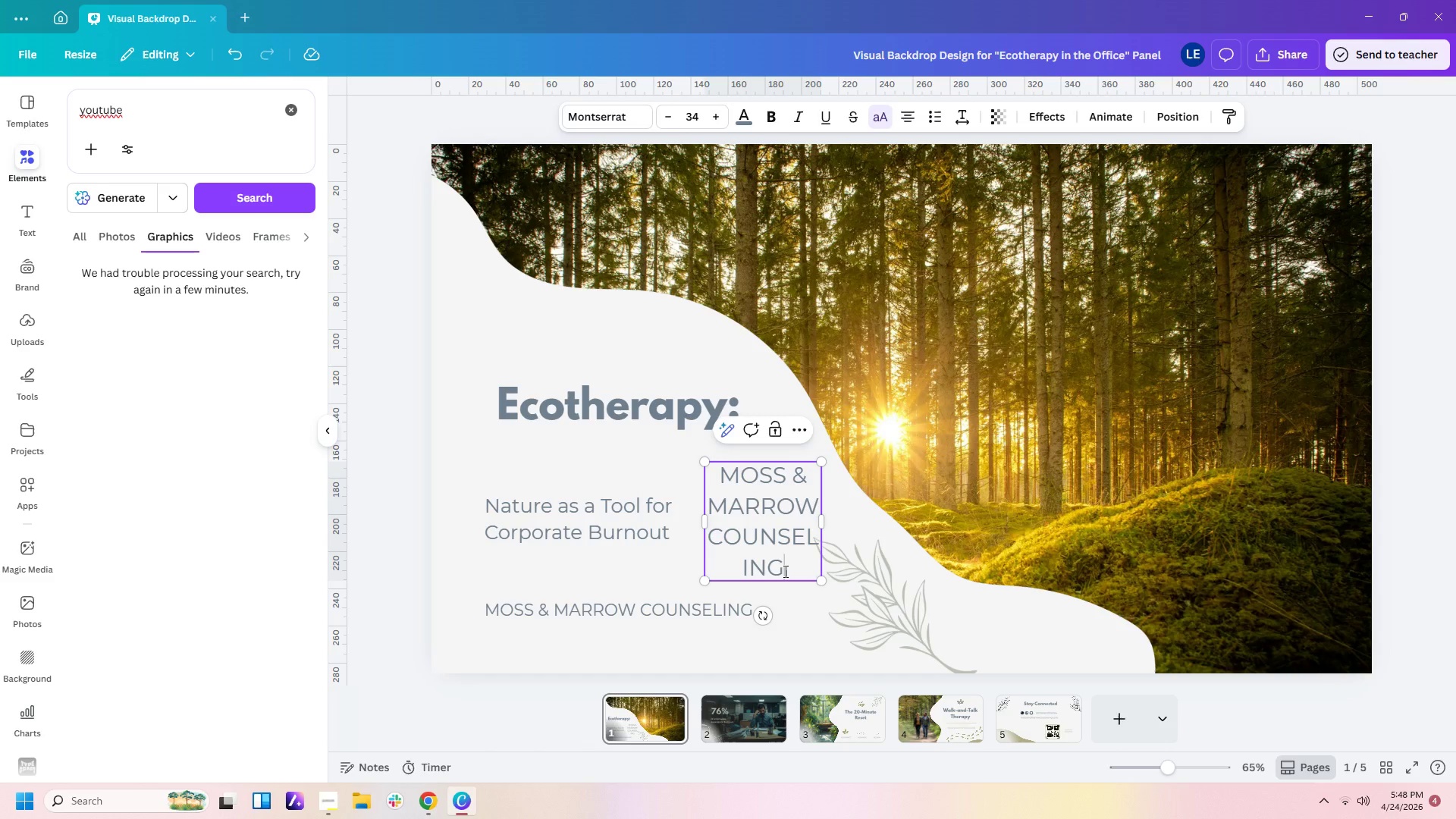 
left_click_drag(start_coordinate=[784, 571], to_coordinate=[710, 541])
 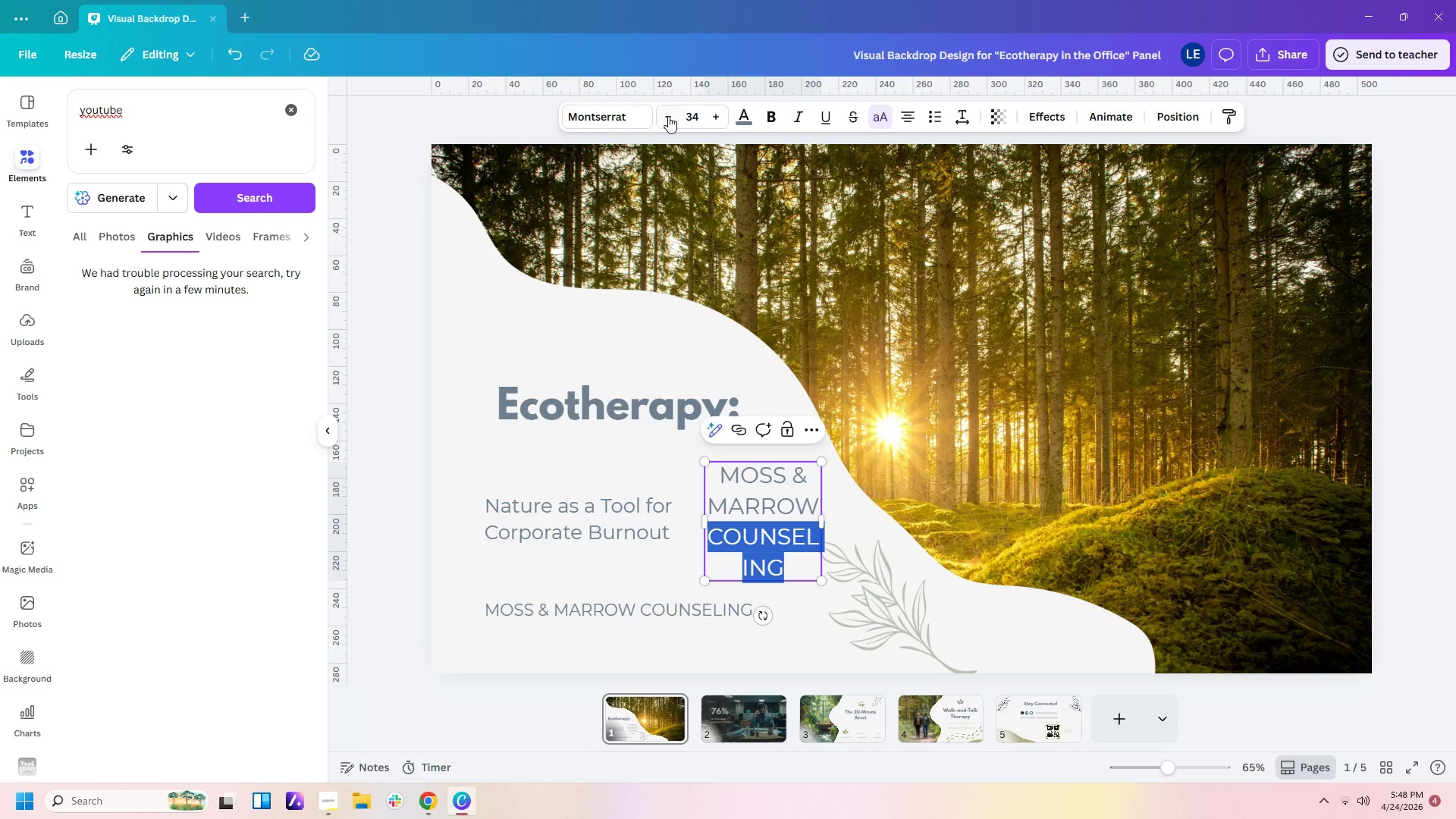 
double_click([667, 115])
 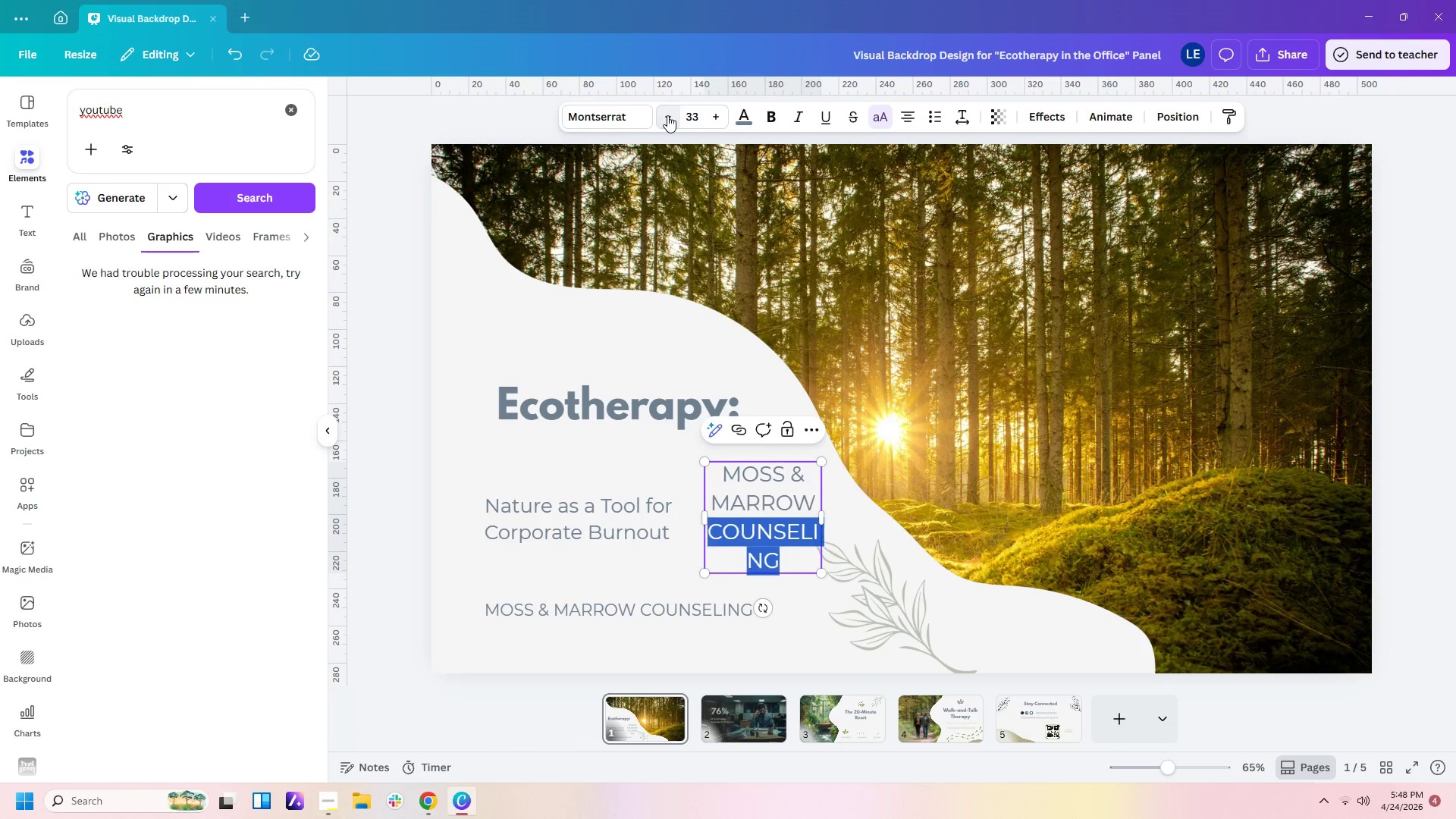 
triple_click([667, 115])
 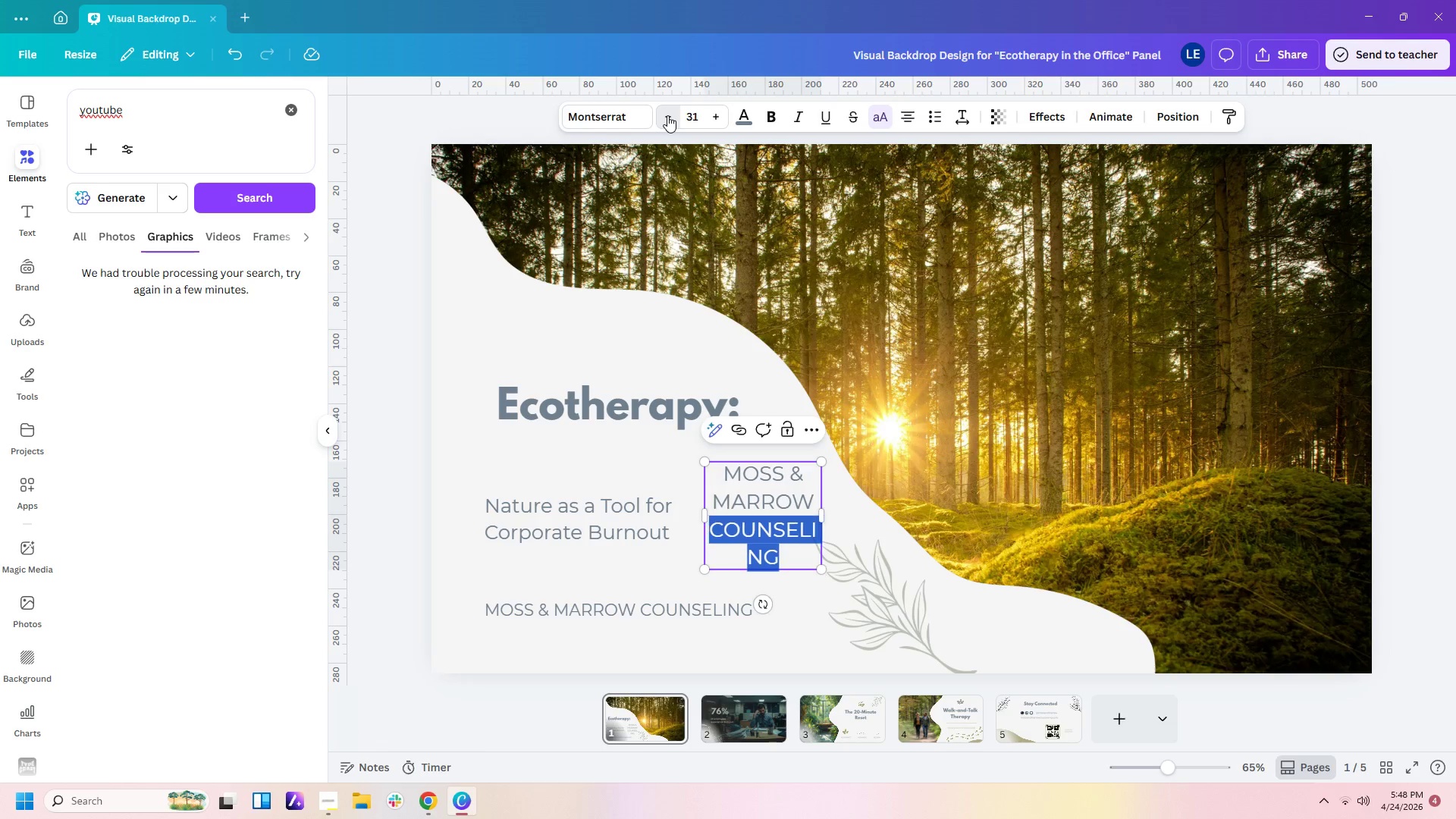 
triple_click([667, 115])
 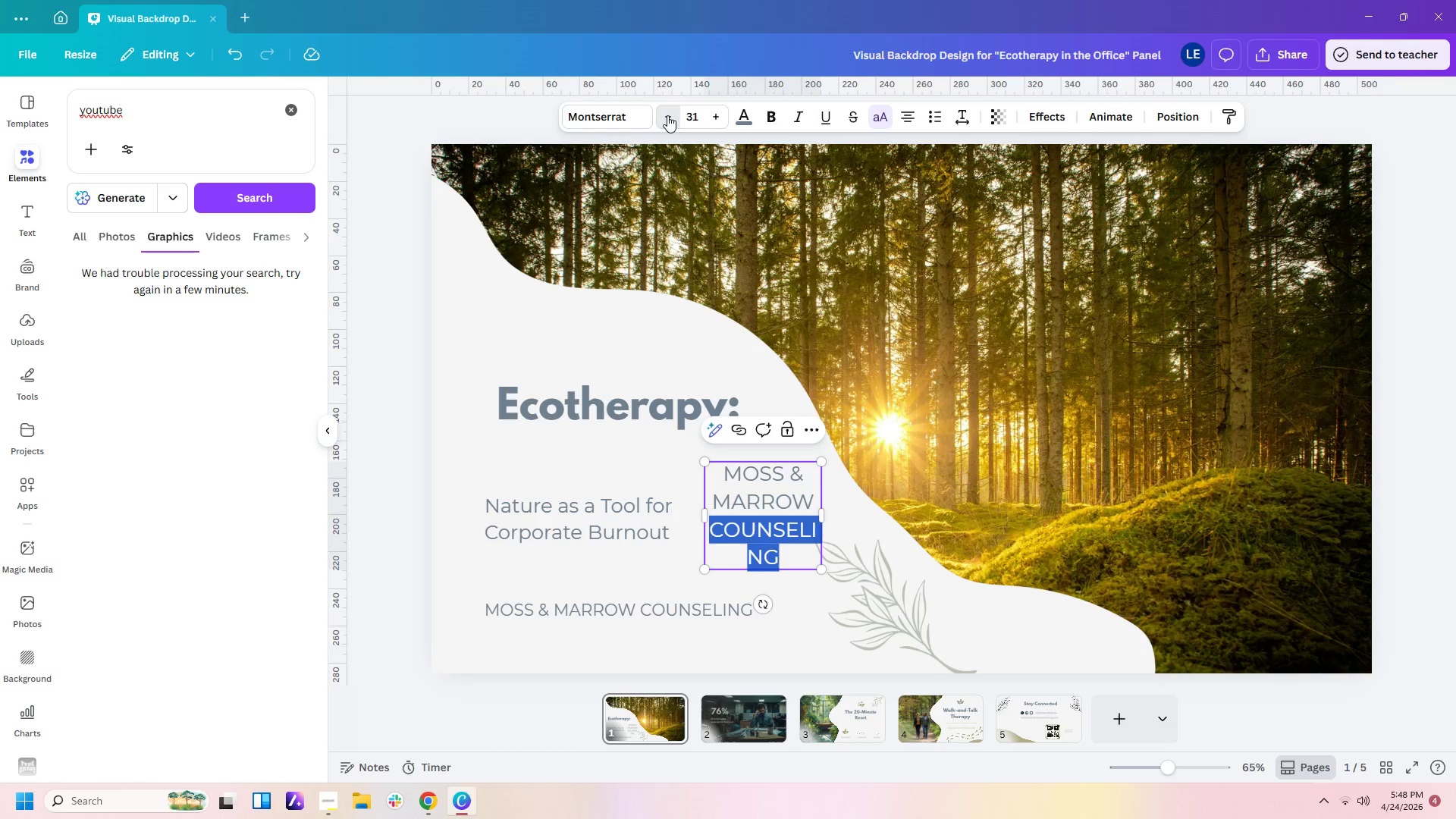 
triple_click([667, 115])
 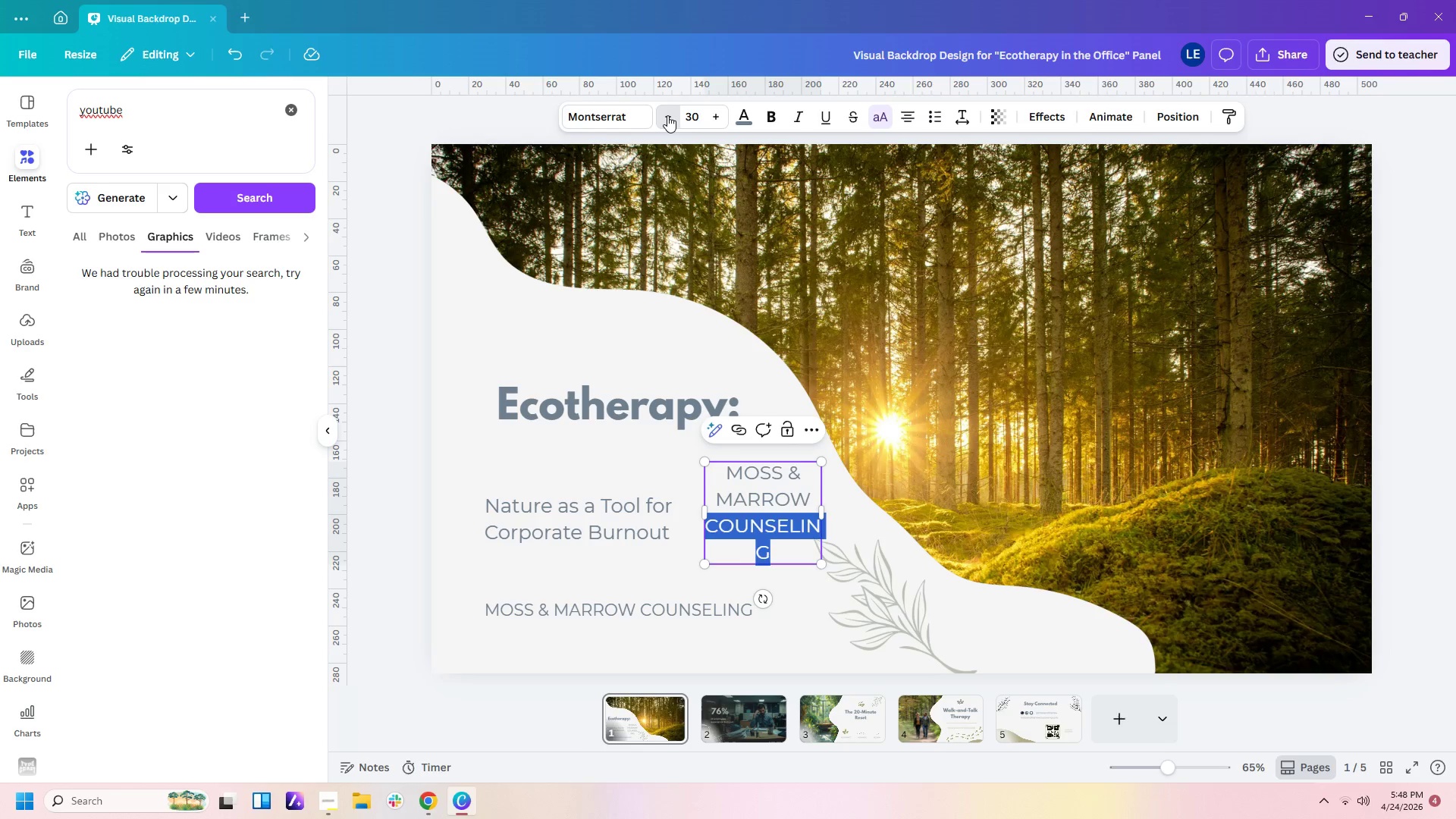 
triple_click([667, 115])
 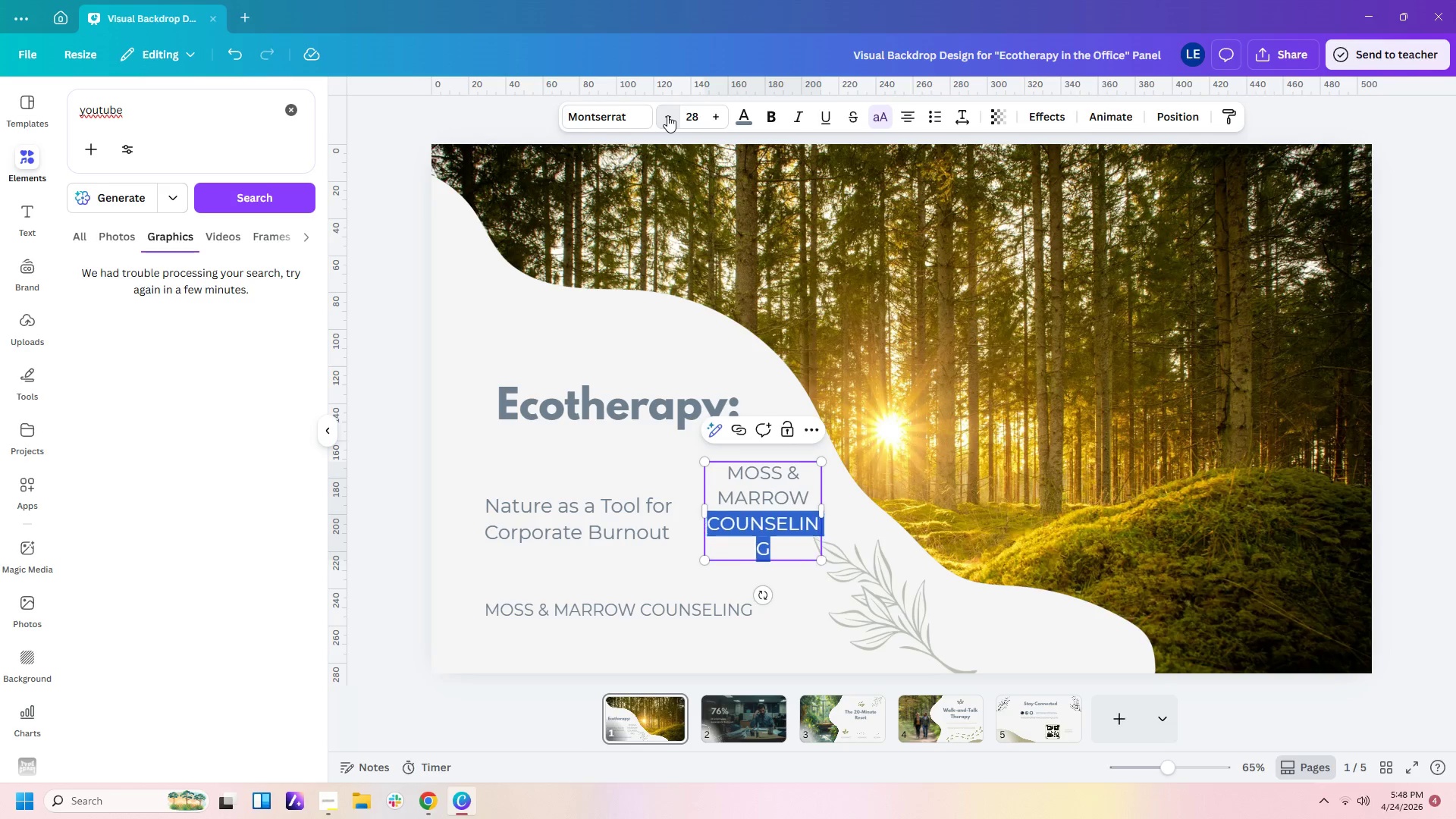 
triple_click([667, 115])
 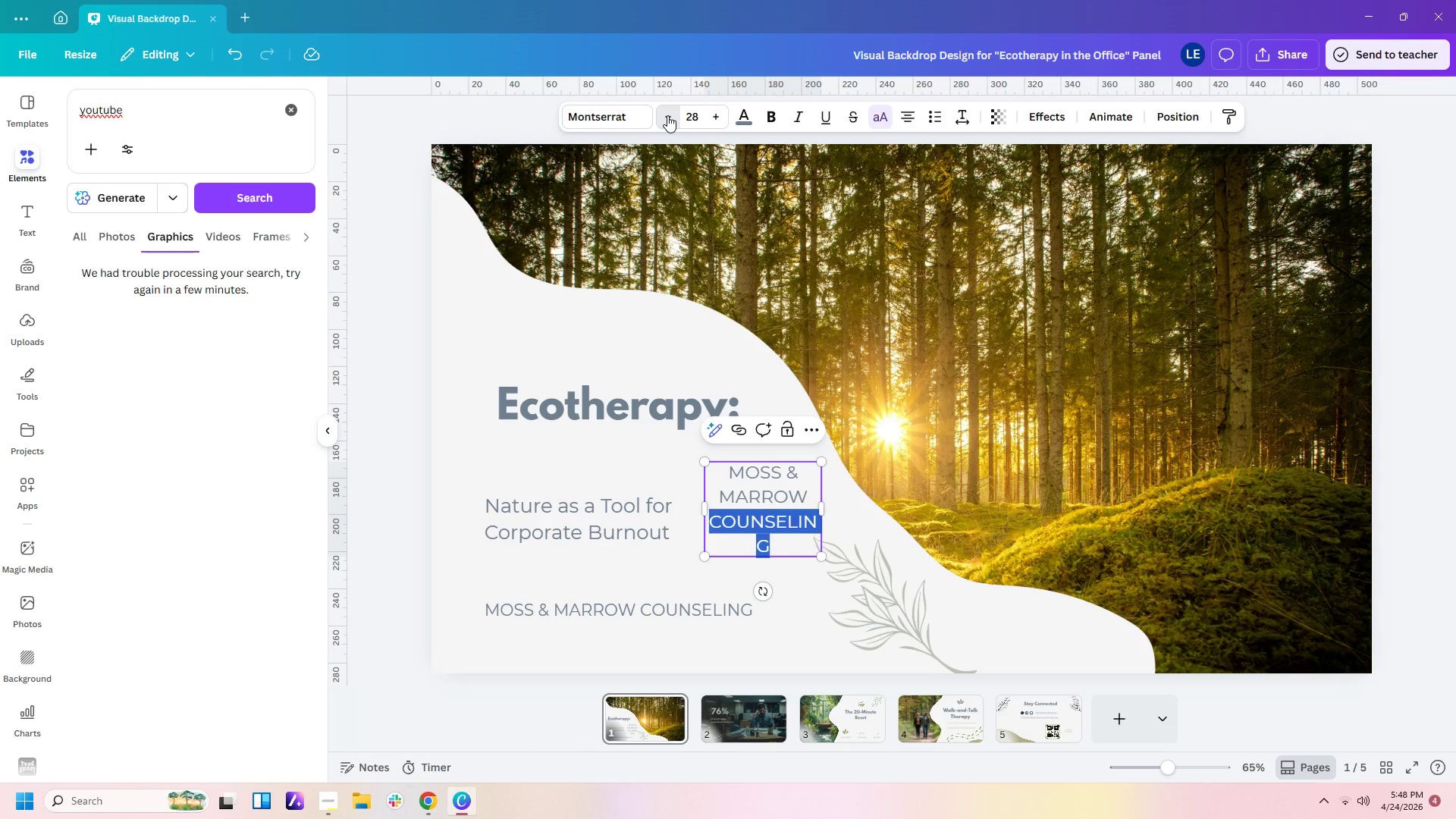 
triple_click([667, 115])
 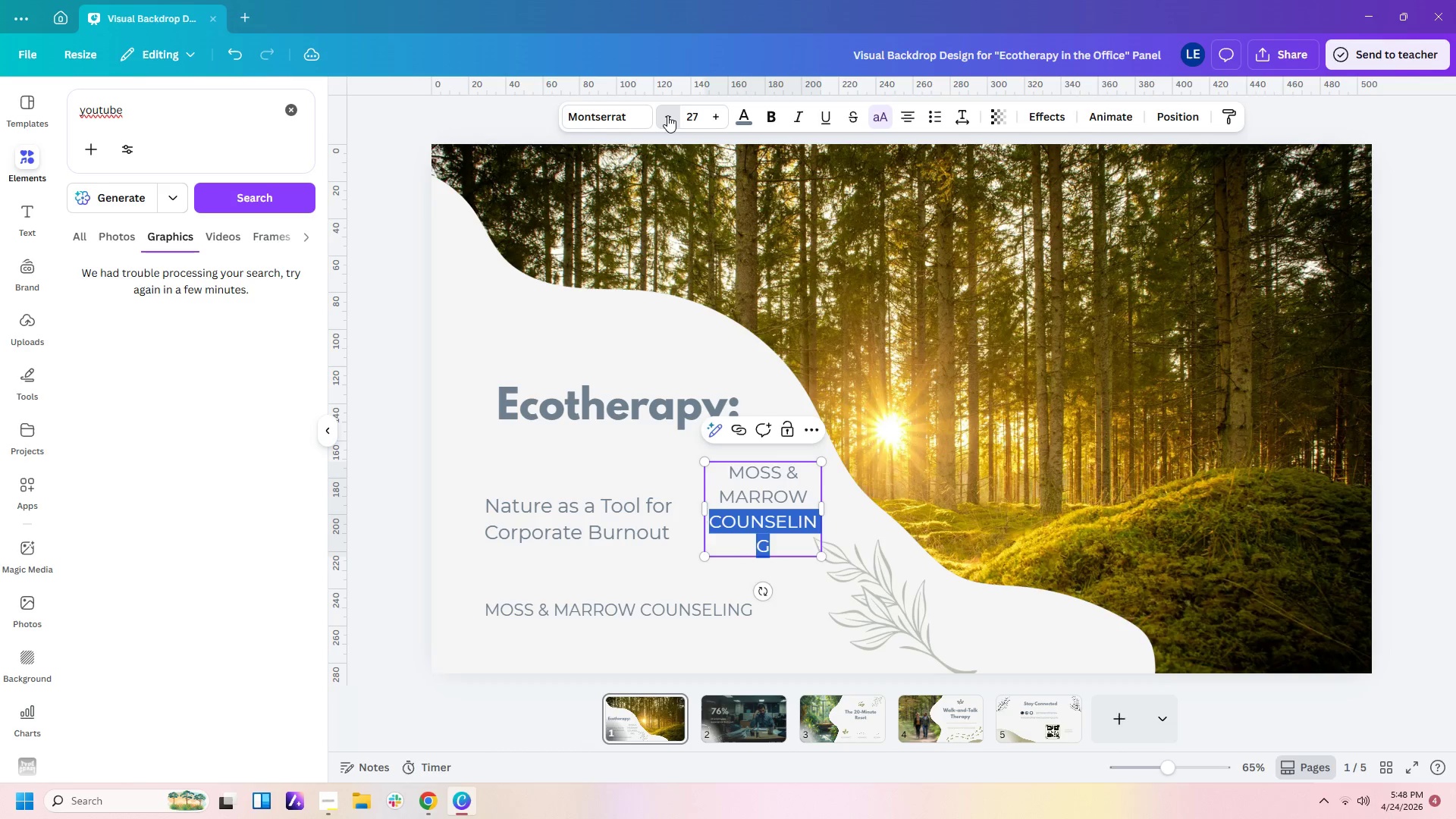 
triple_click([667, 115])
 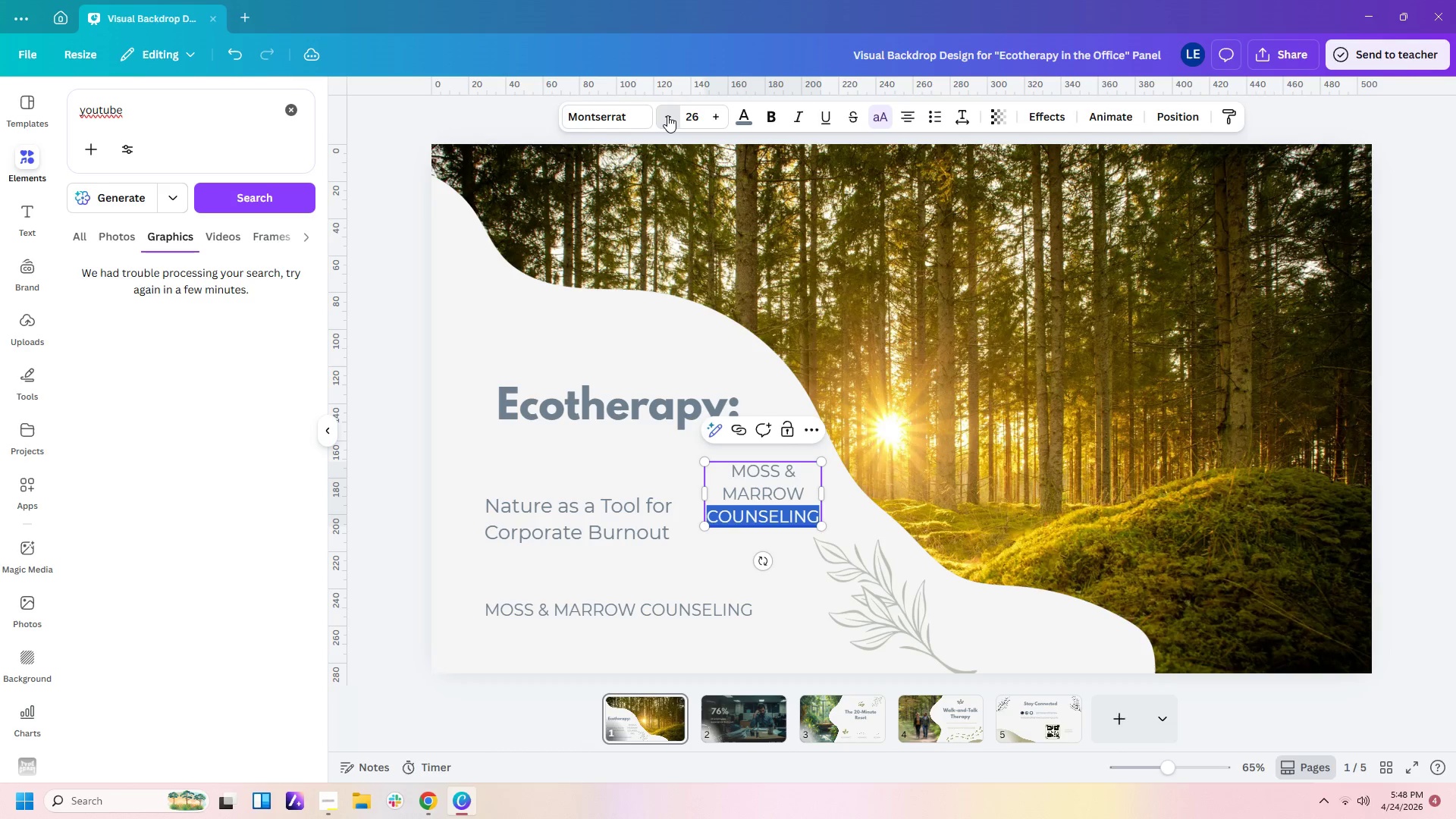 
triple_click([667, 115])
 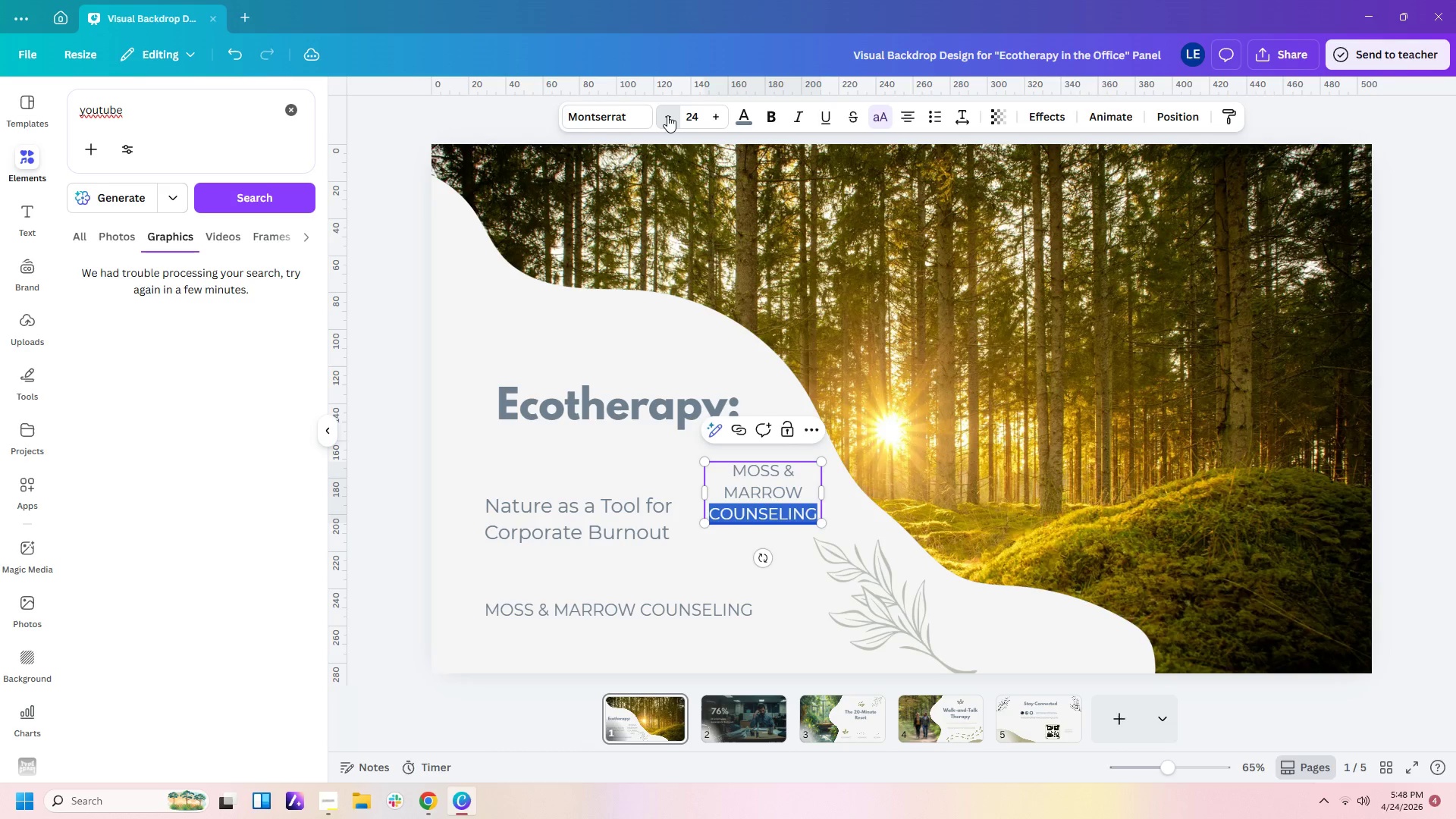 
triple_click([667, 115])
 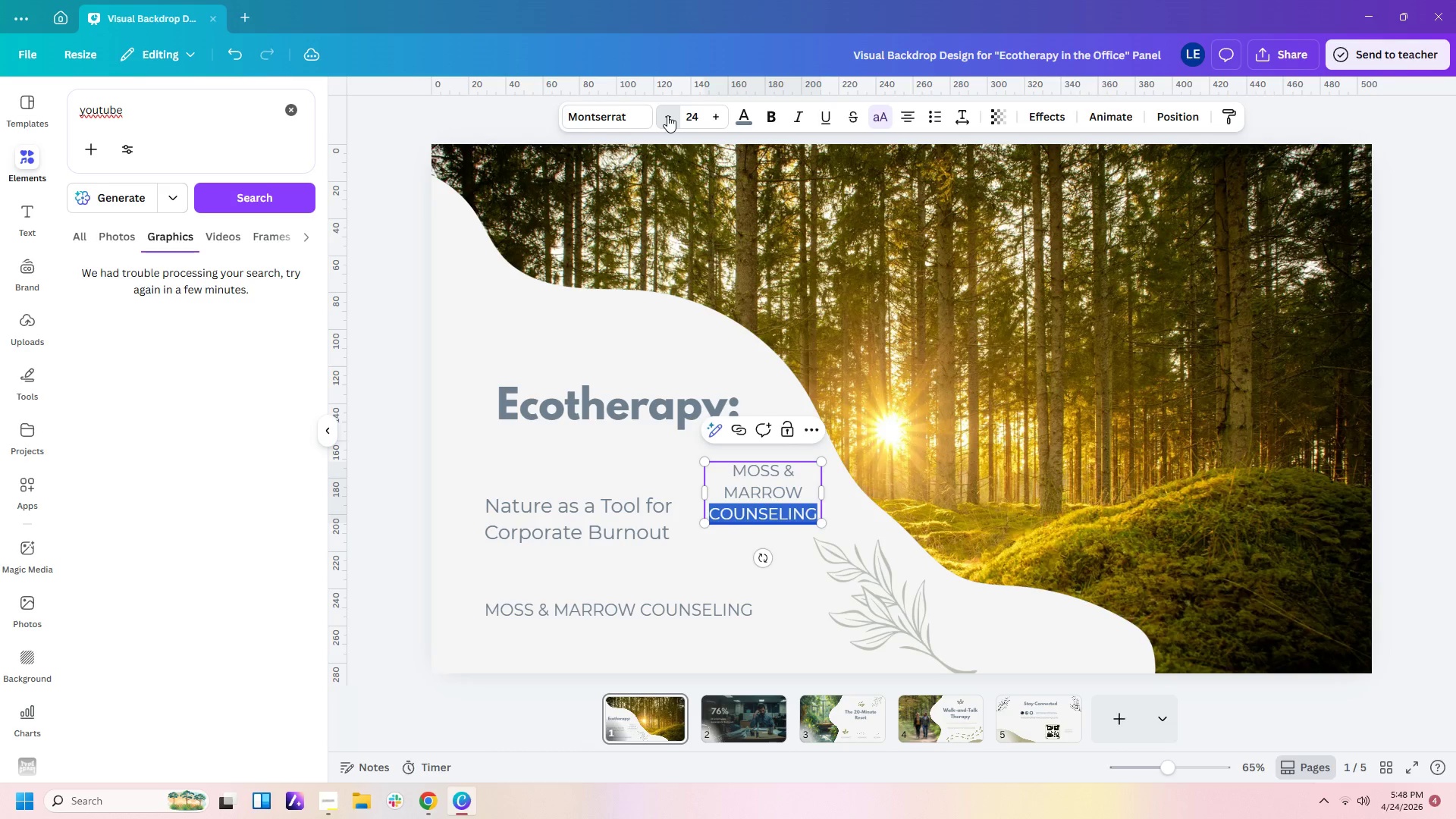 
triple_click([667, 115])
 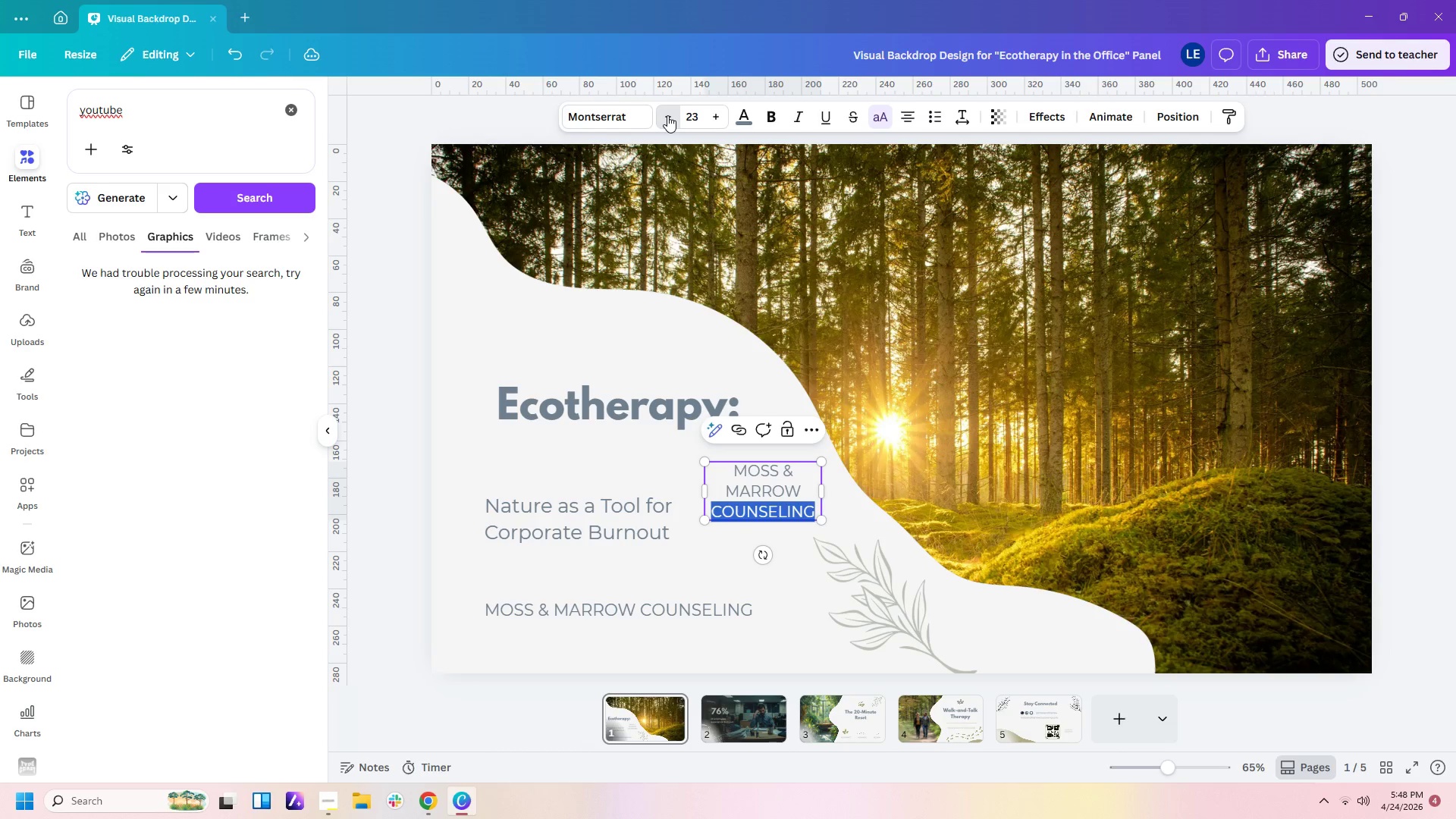 
triple_click([667, 115])
 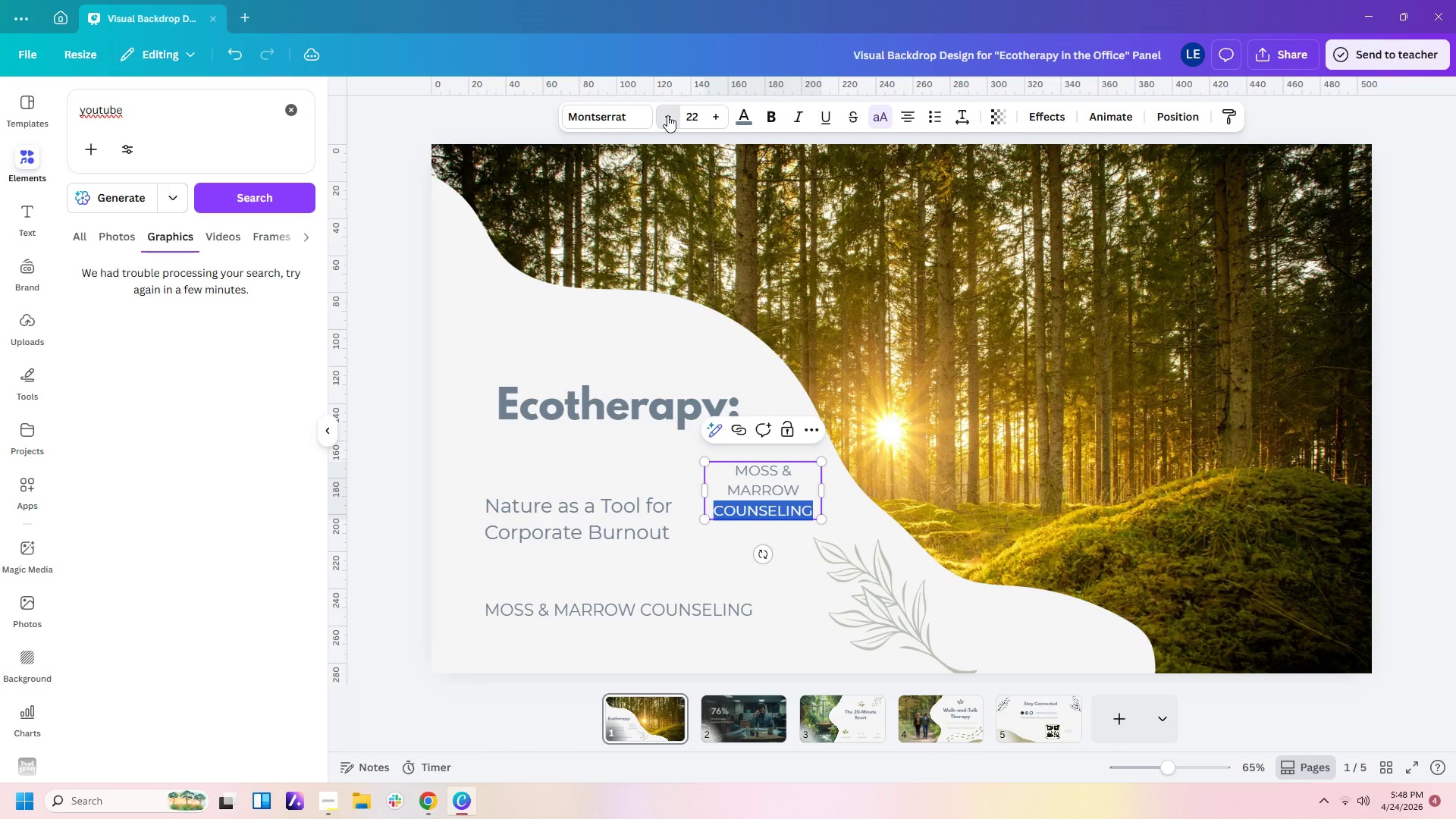 
triple_click([667, 115])
 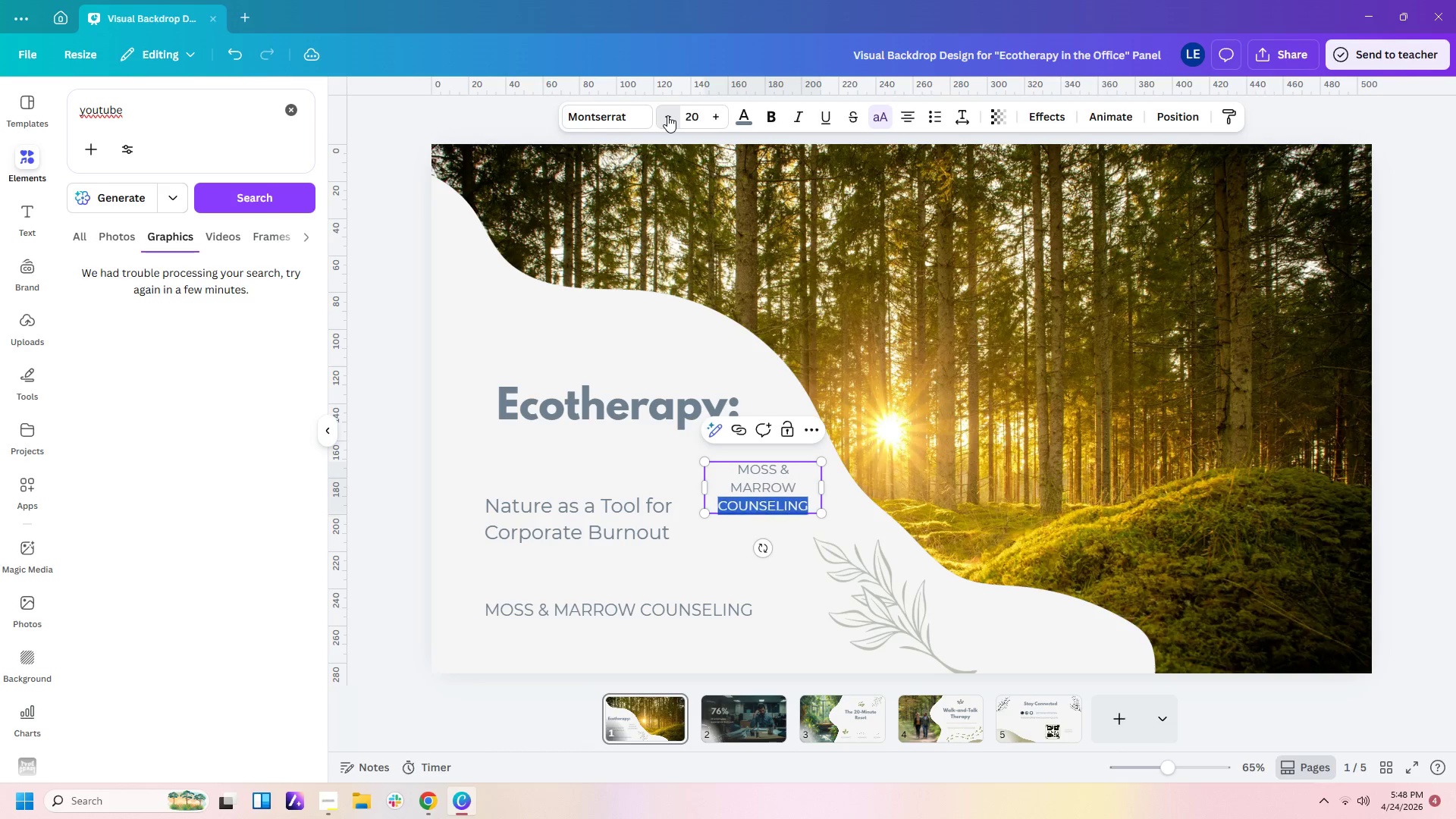 
triple_click([667, 115])
 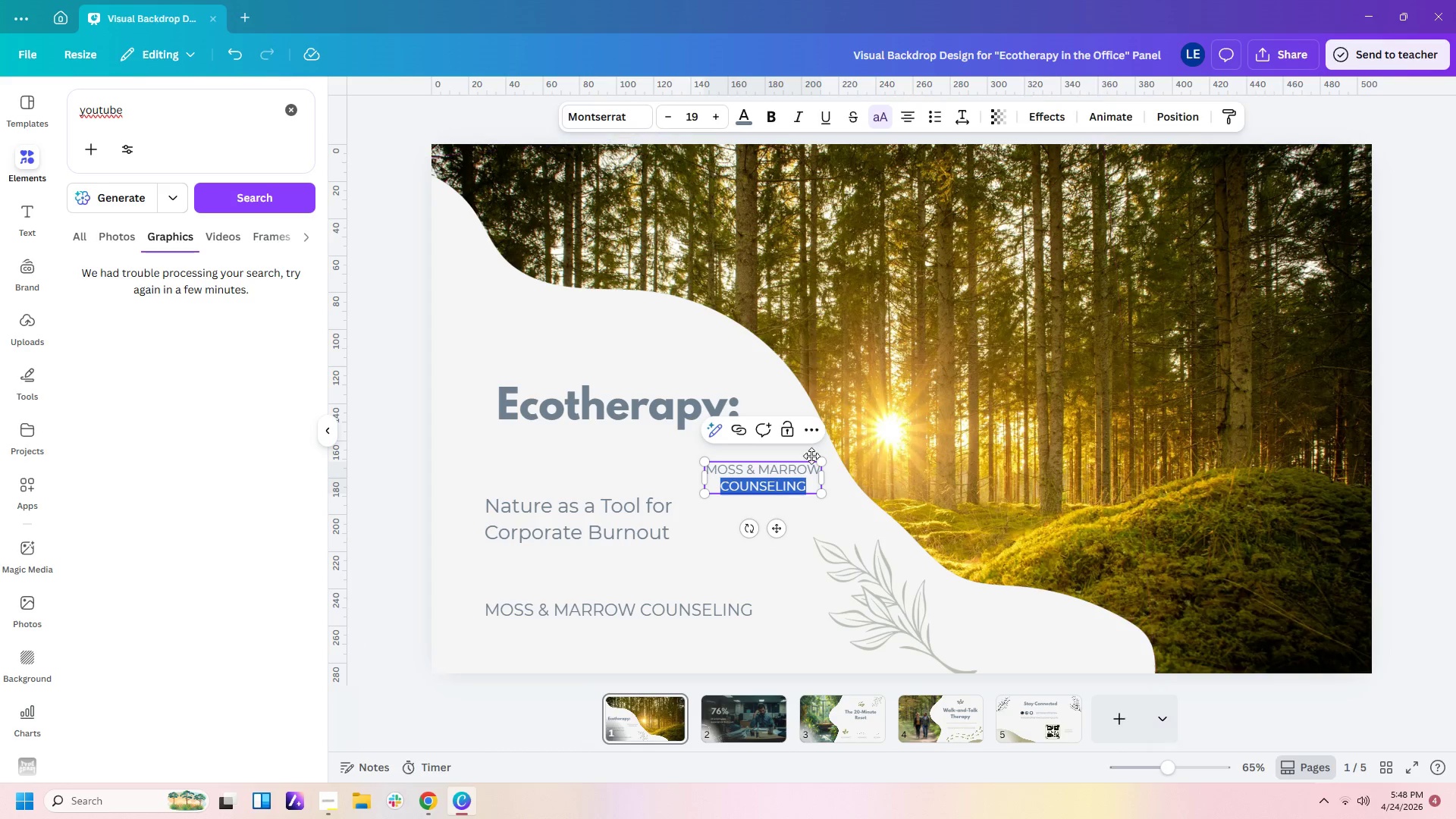 
left_click([814, 510])
 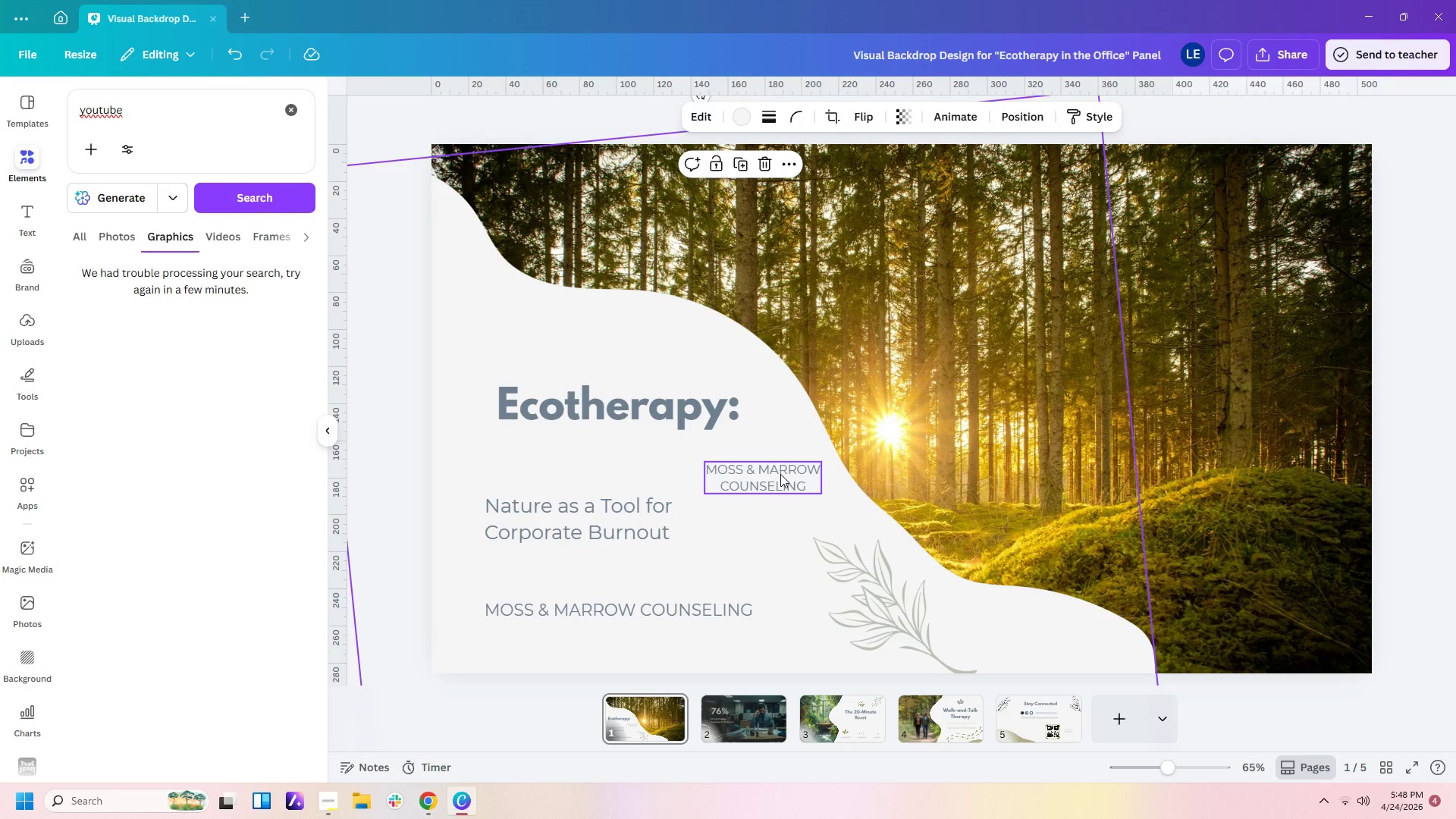 
left_click([780, 474])
 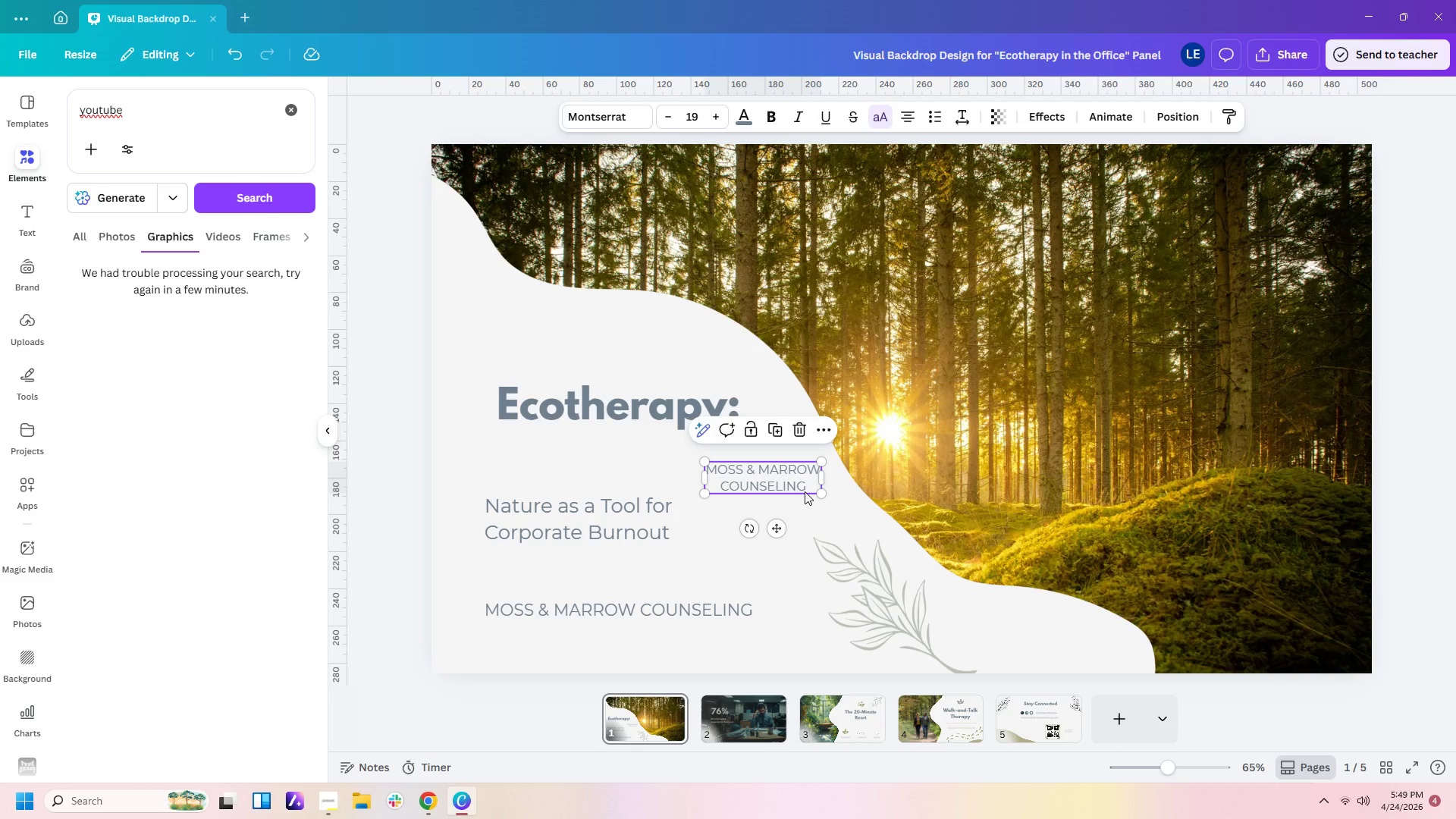 
key(Shift+ShiftLeft)
 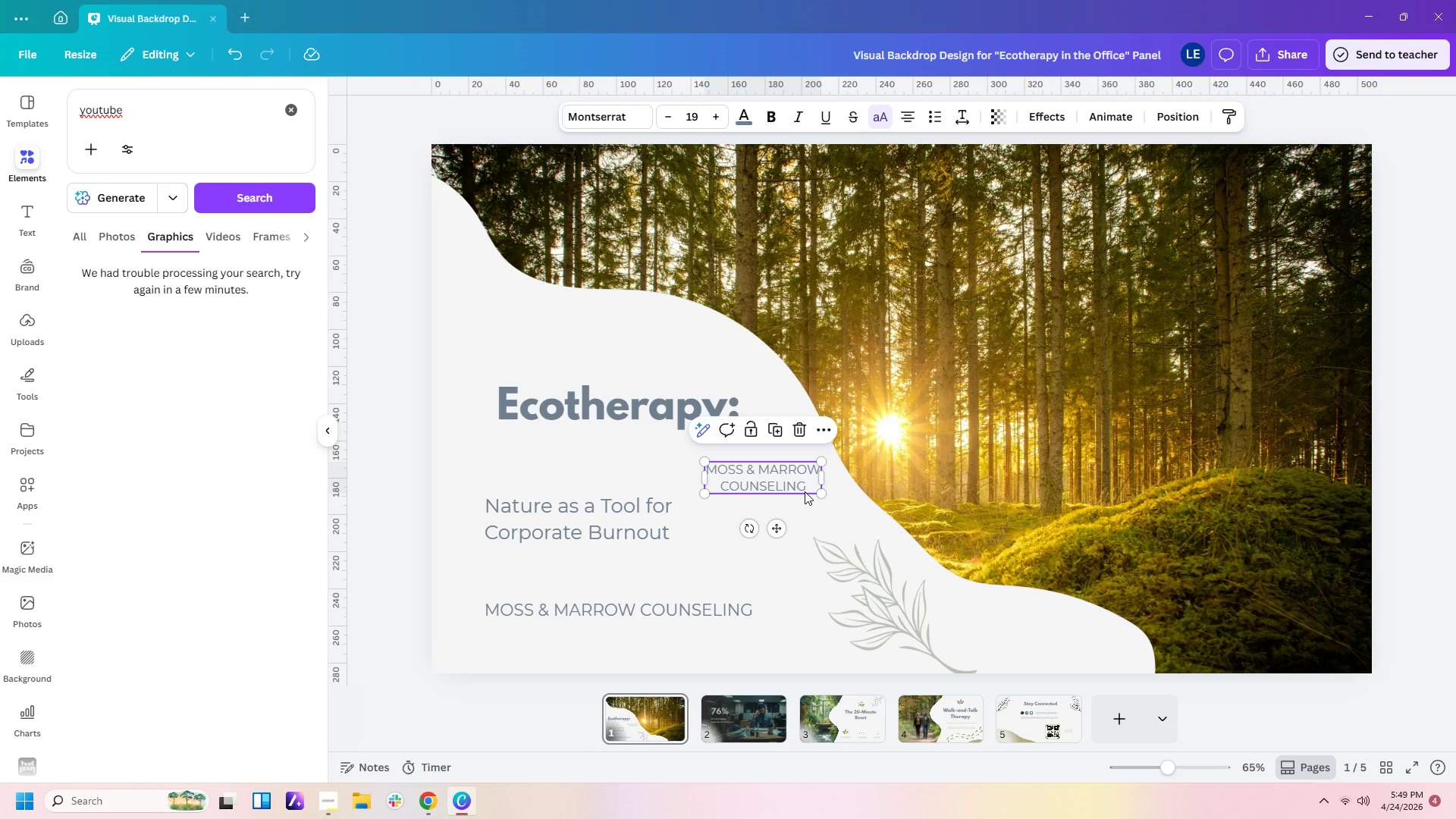 
key(Shift+M)
 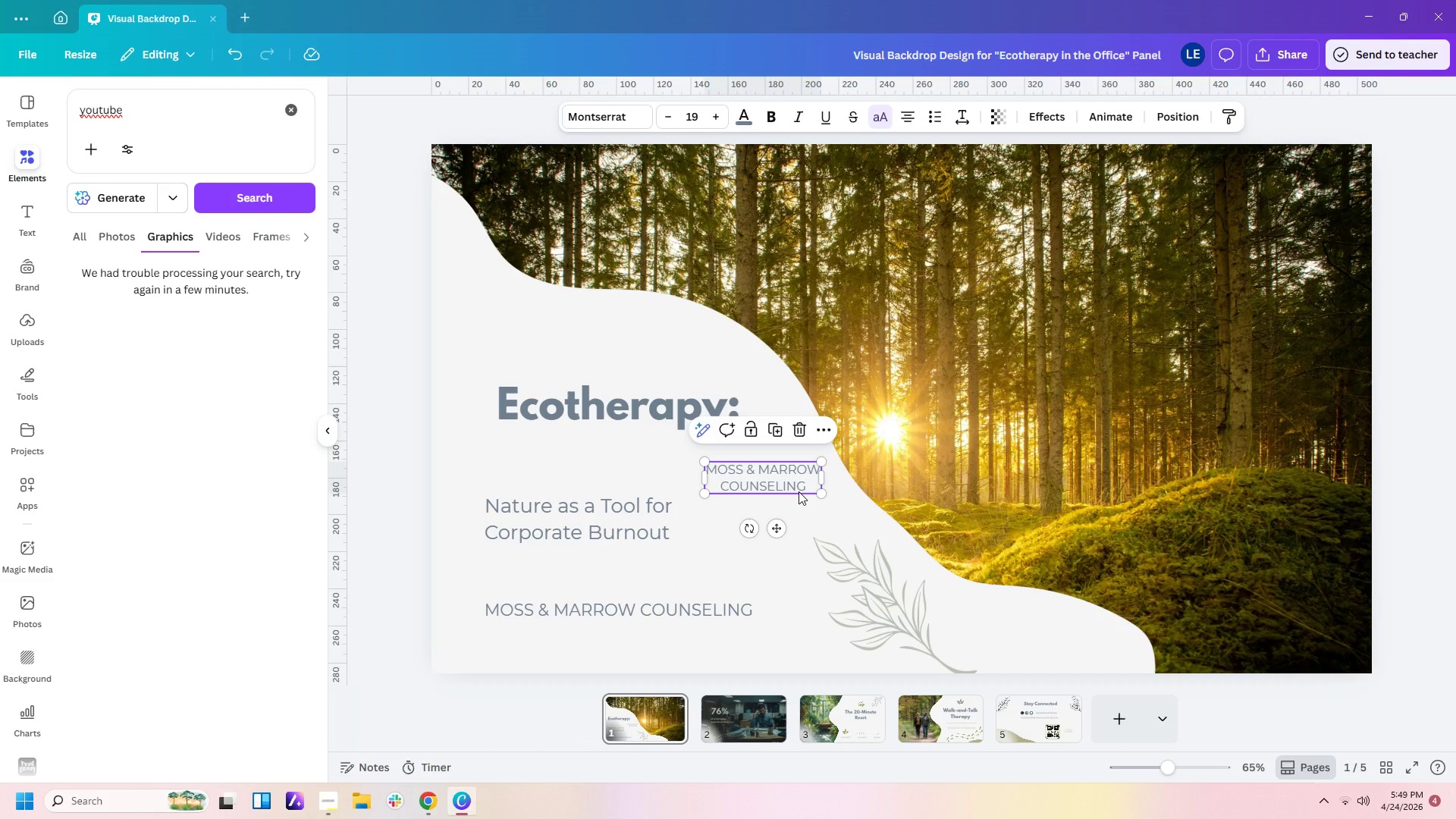 
double_click([798, 491])
 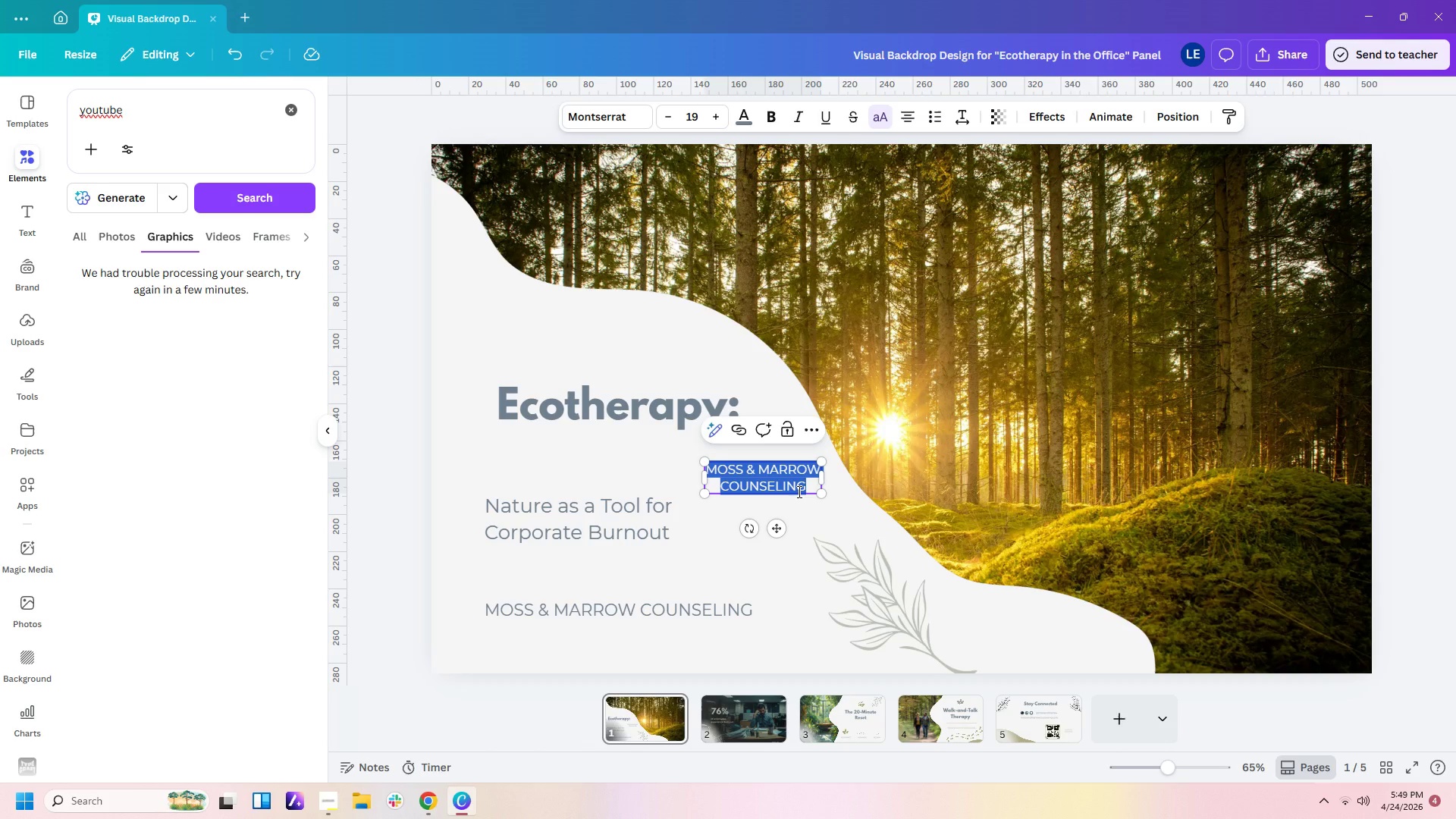 
key(Control+C)
 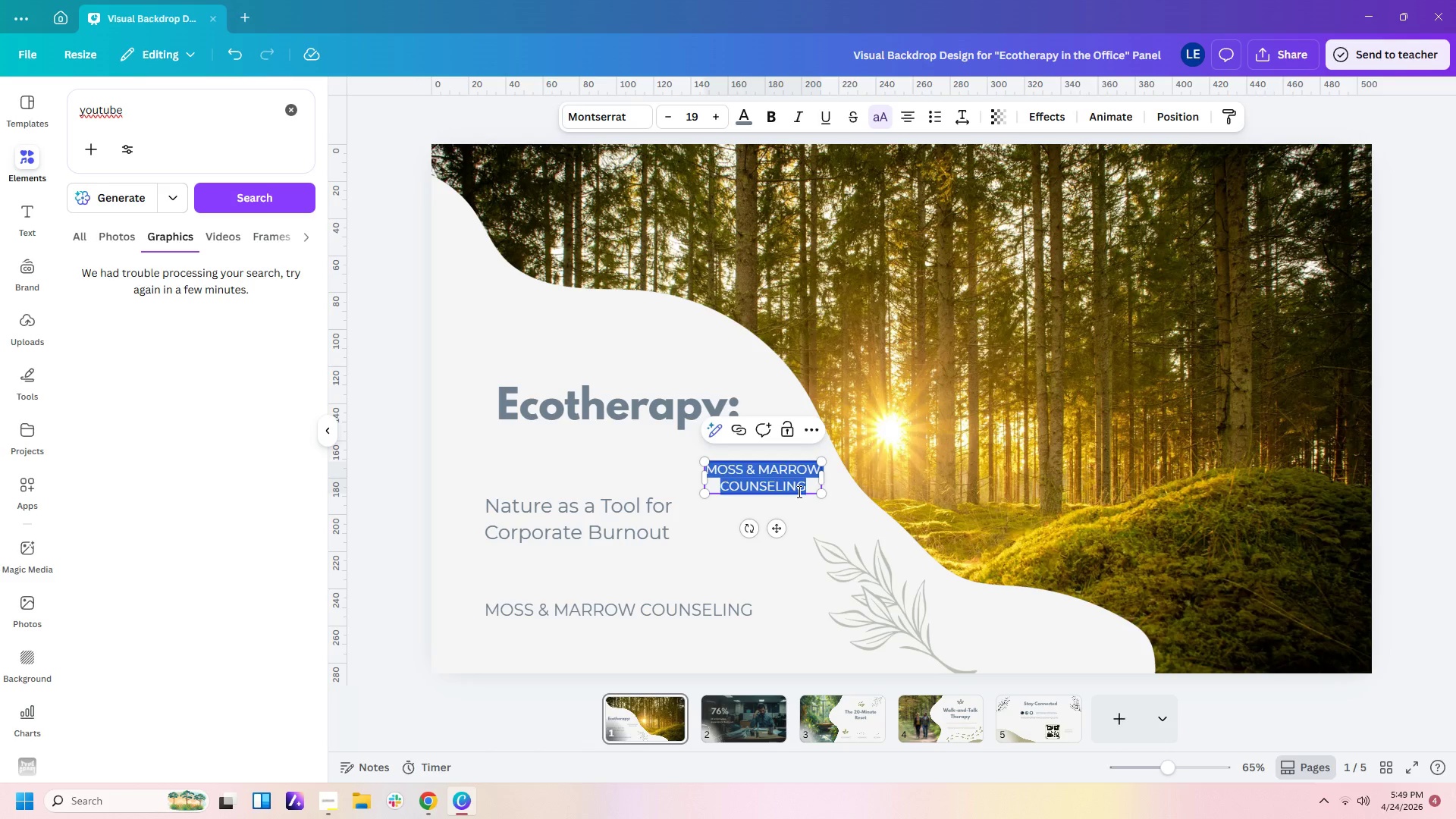 
key(Control+V)
 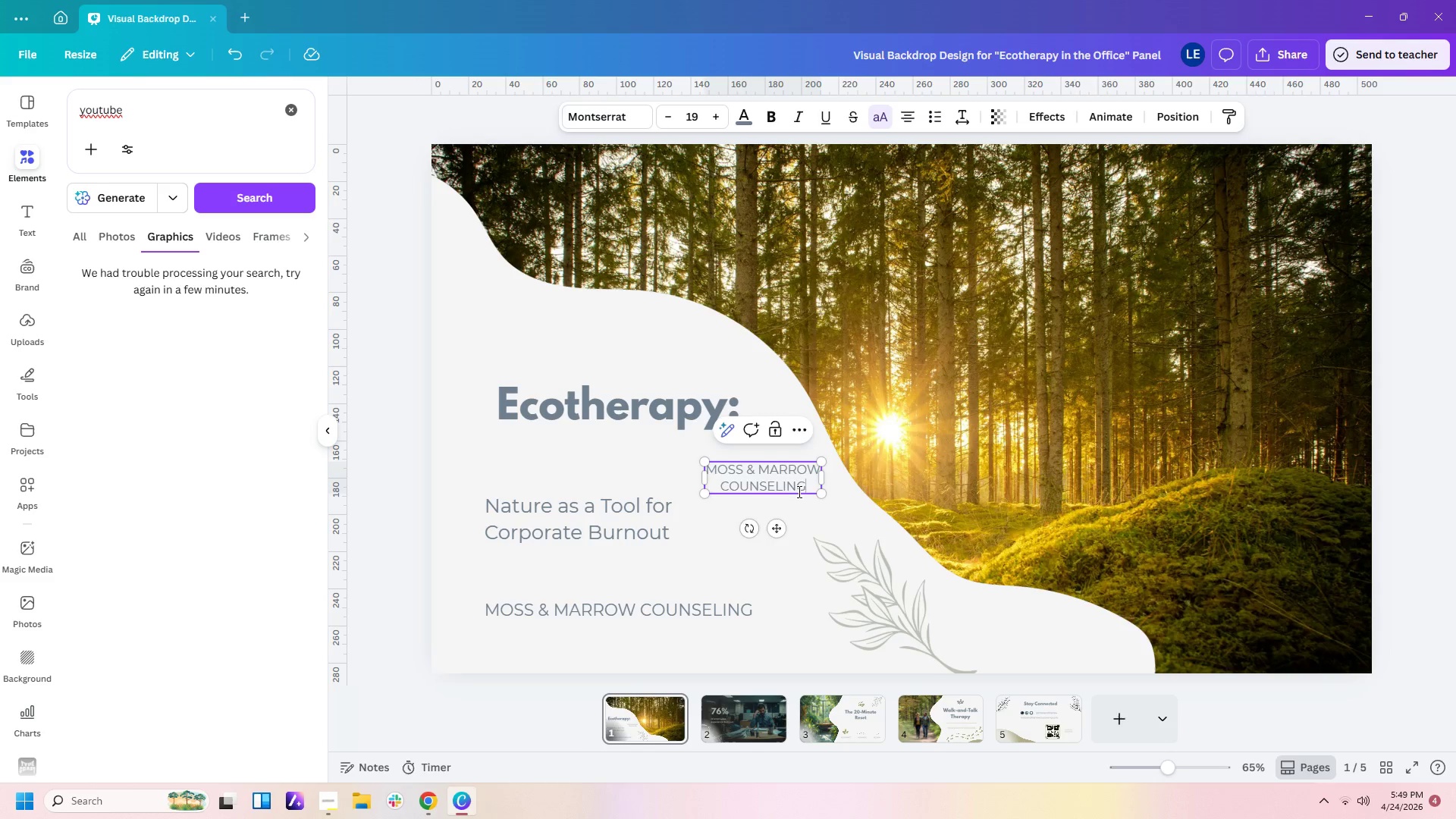 
key(Control+V)
 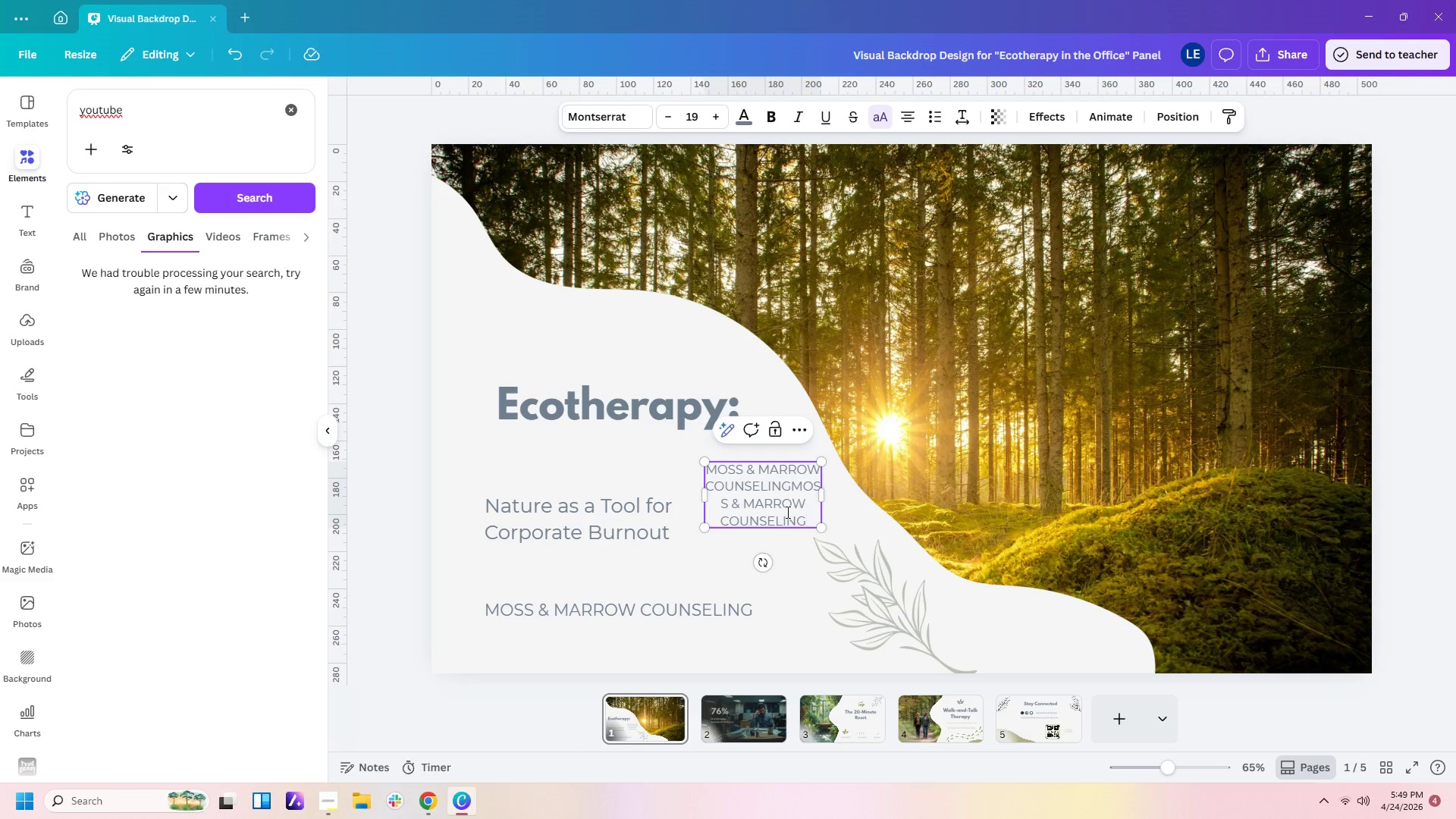 
left_click_drag(start_coordinate=[786, 512], to_coordinate=[797, 543])
 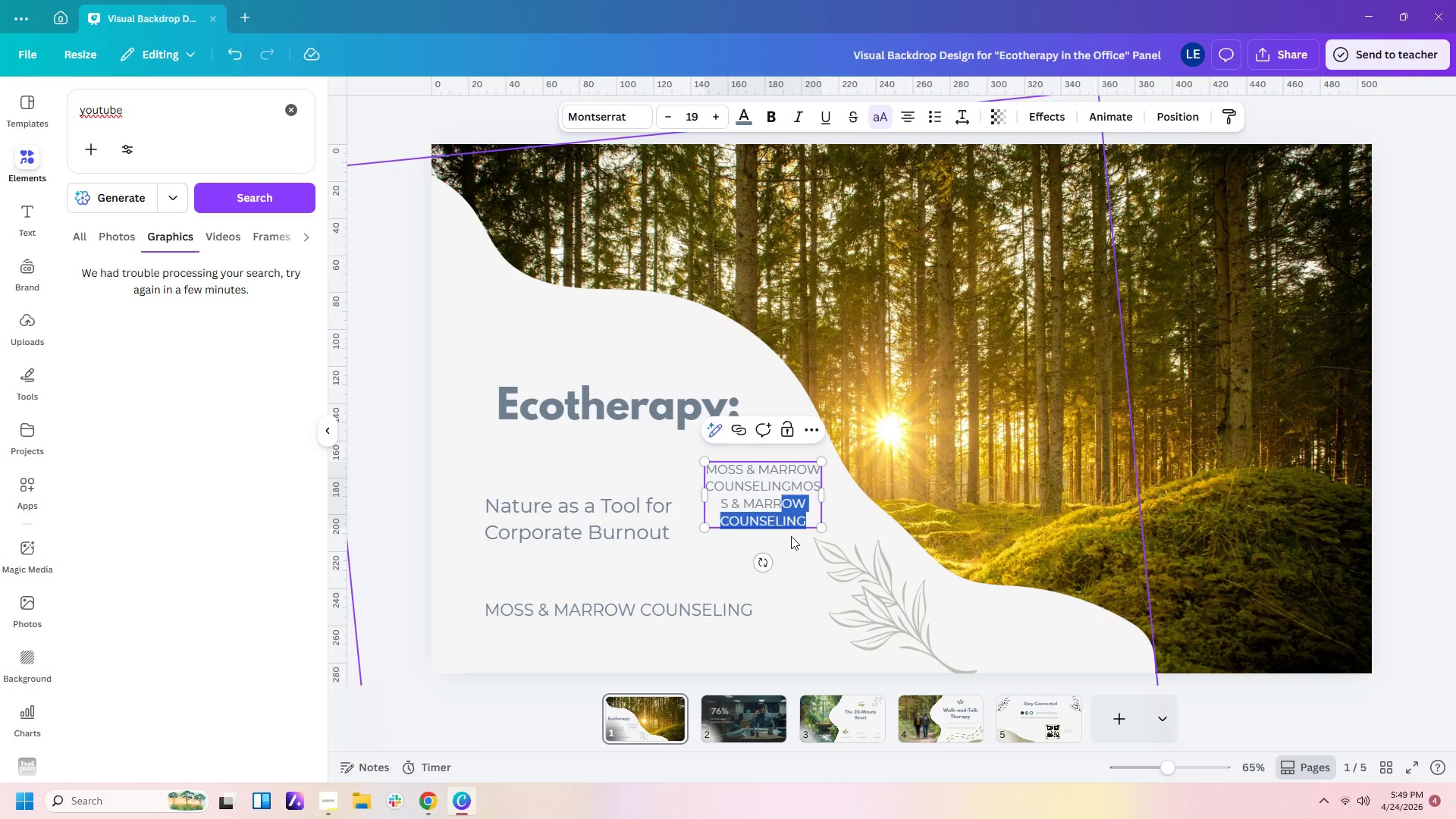 
key(Control+Z)
 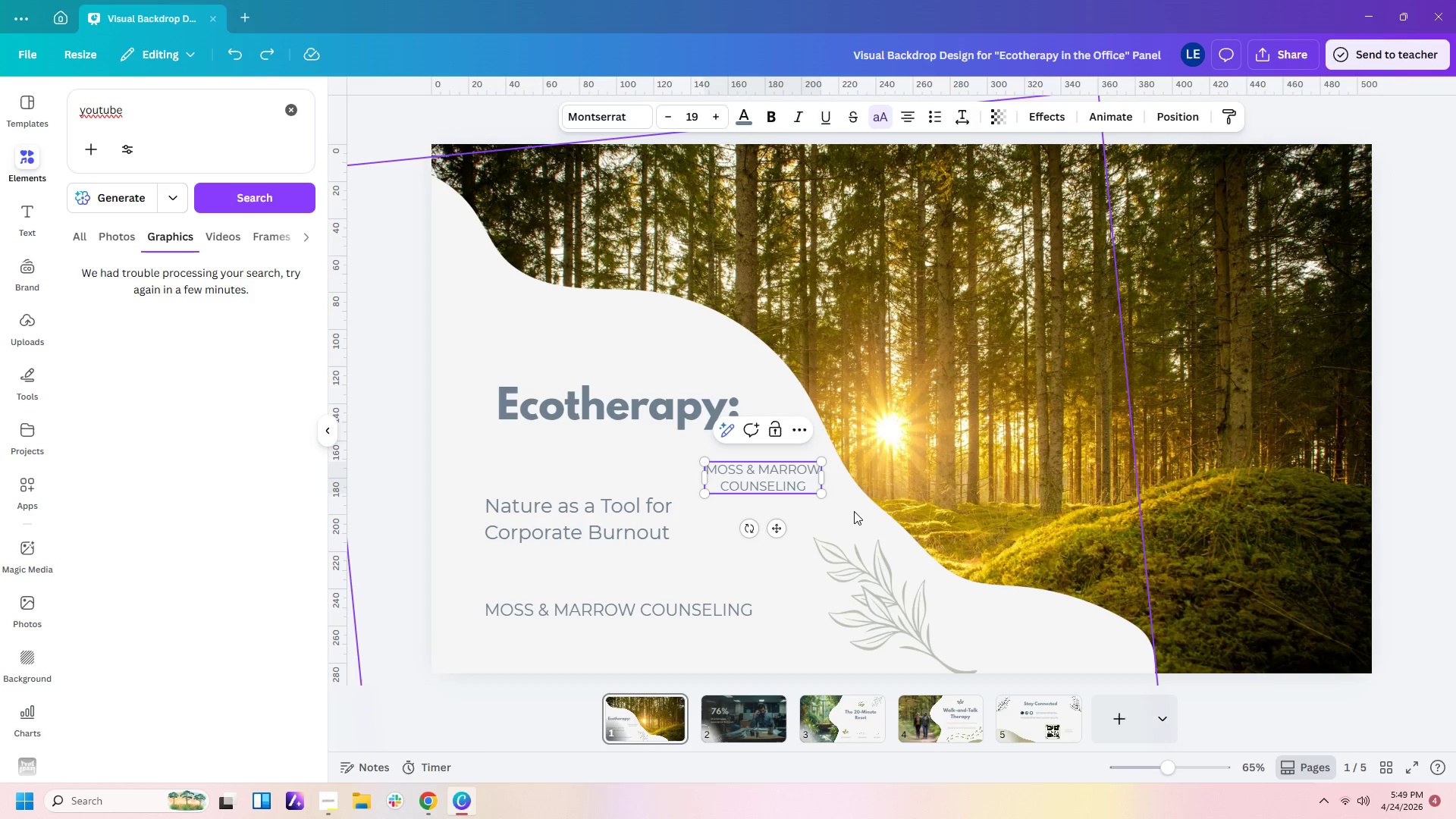 
left_click([854, 511])
 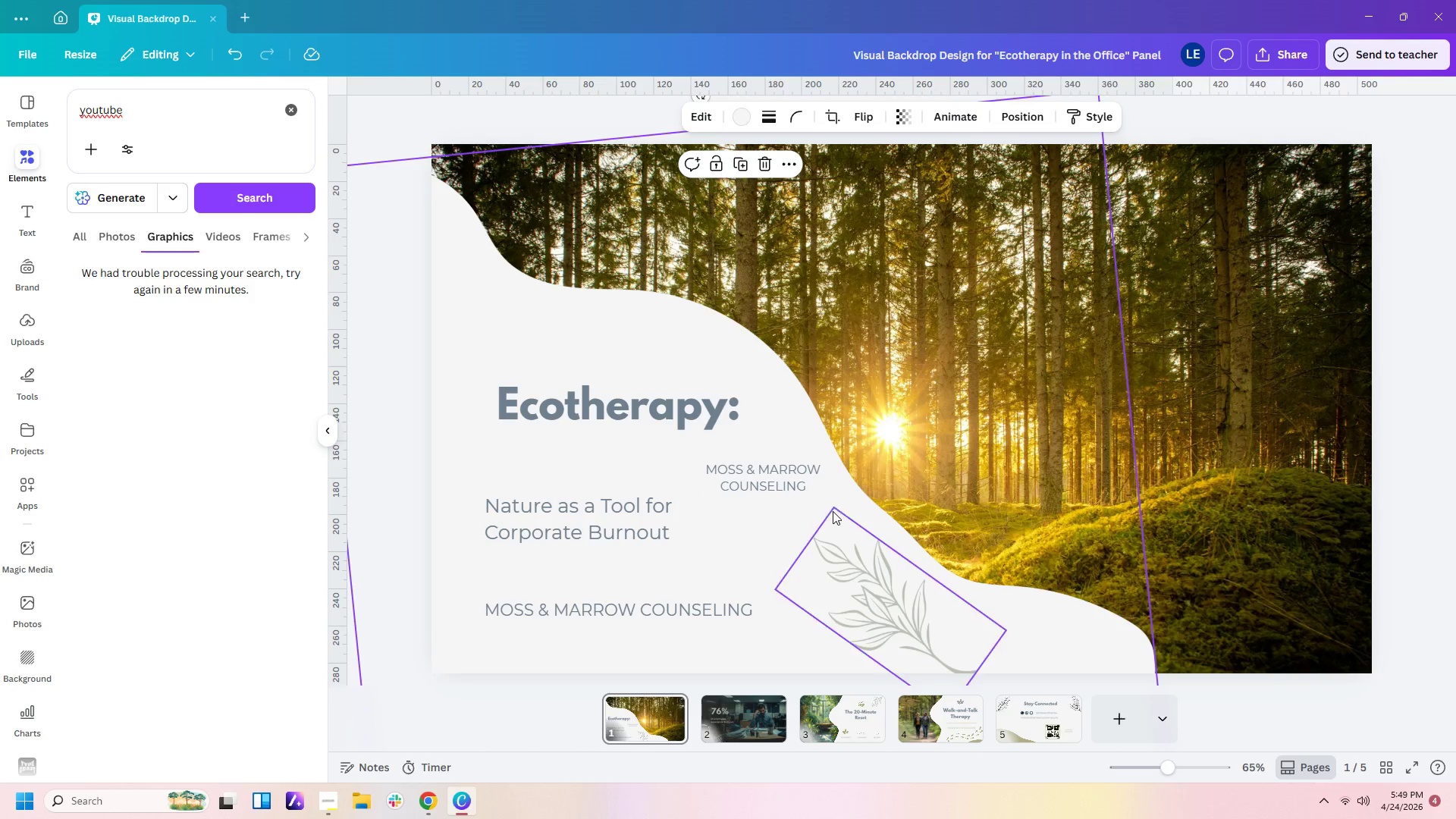 
key(Control+C)
 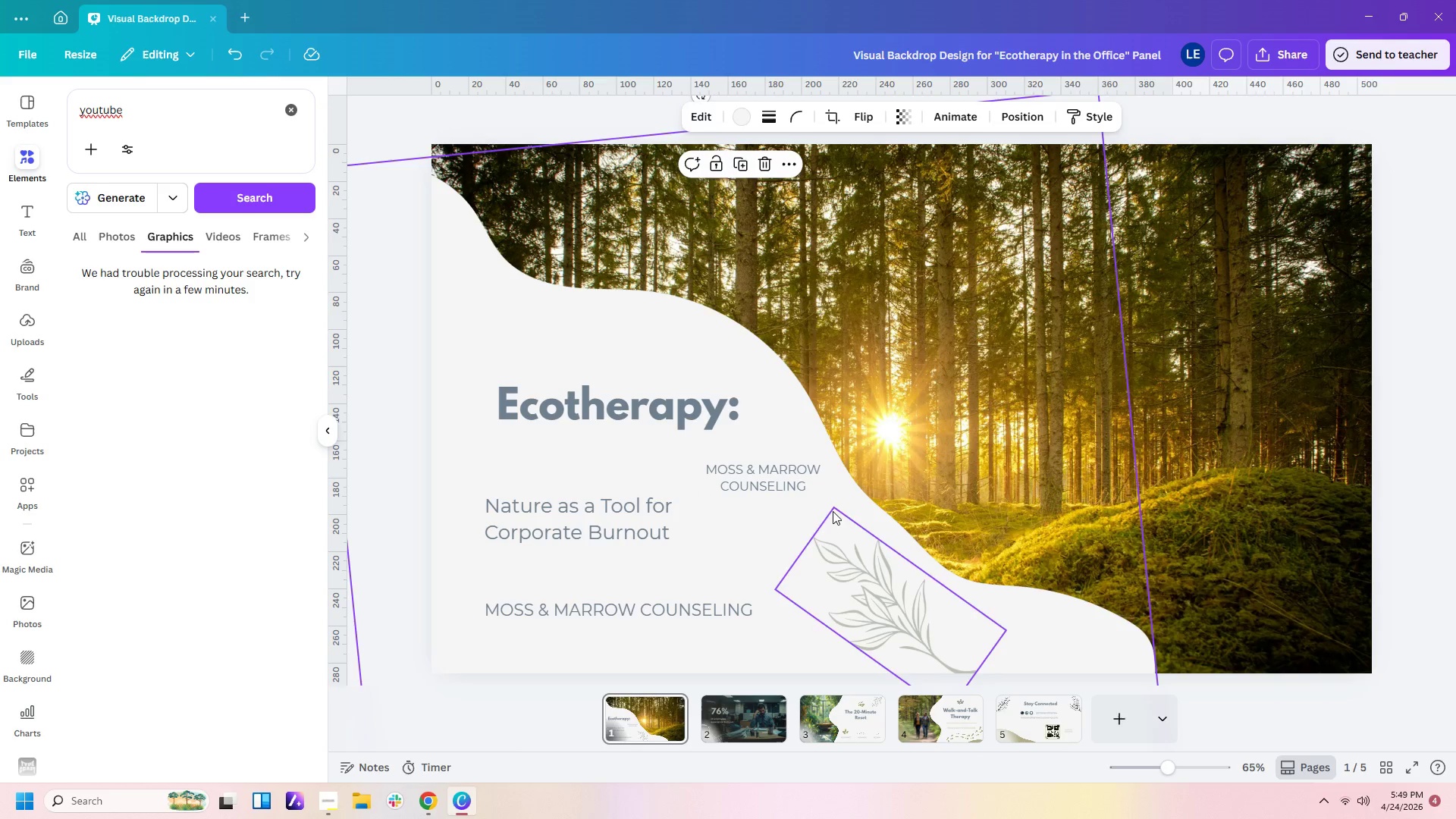 
key(Control+V)
 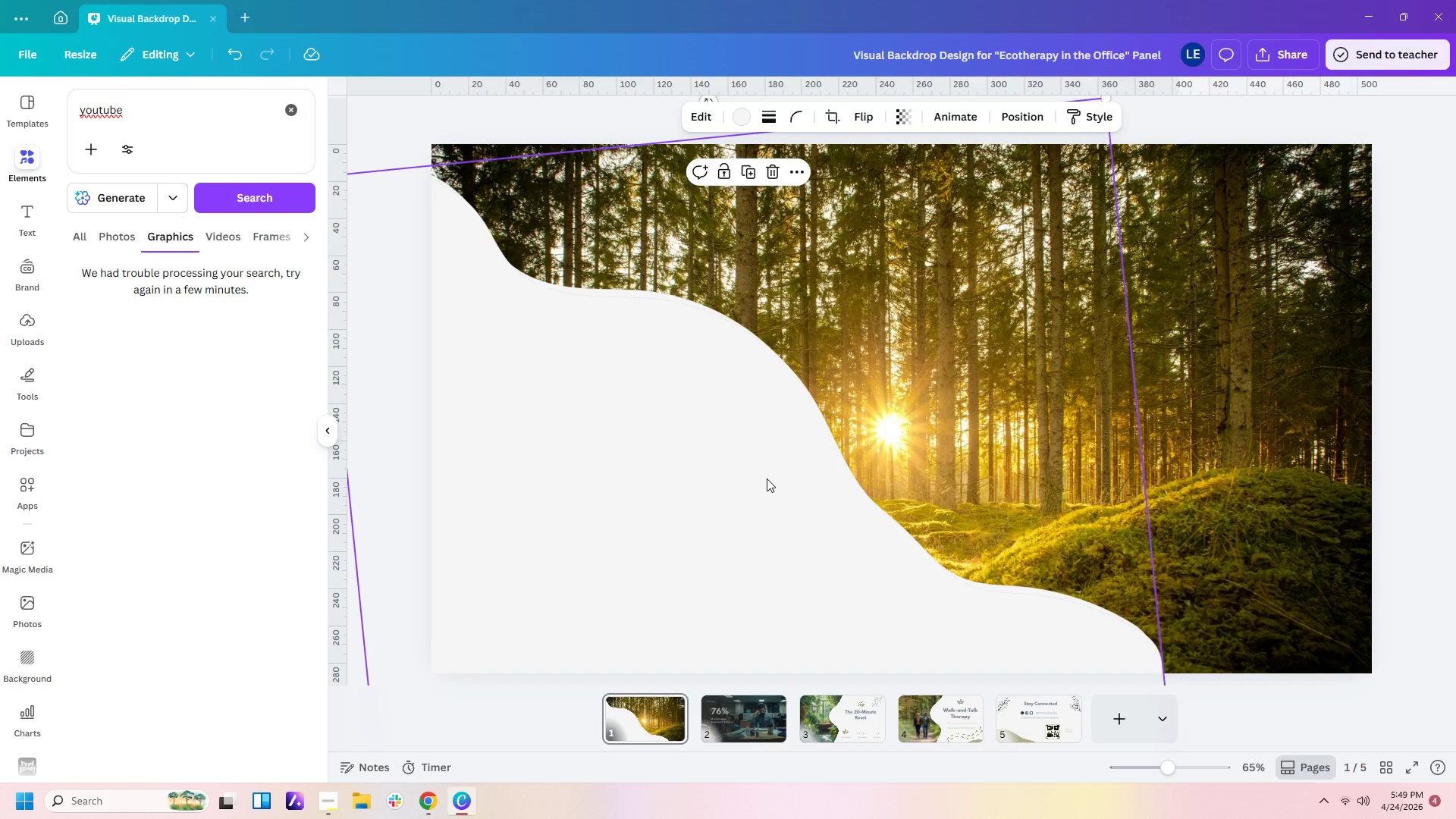 
key(Control+Z)
 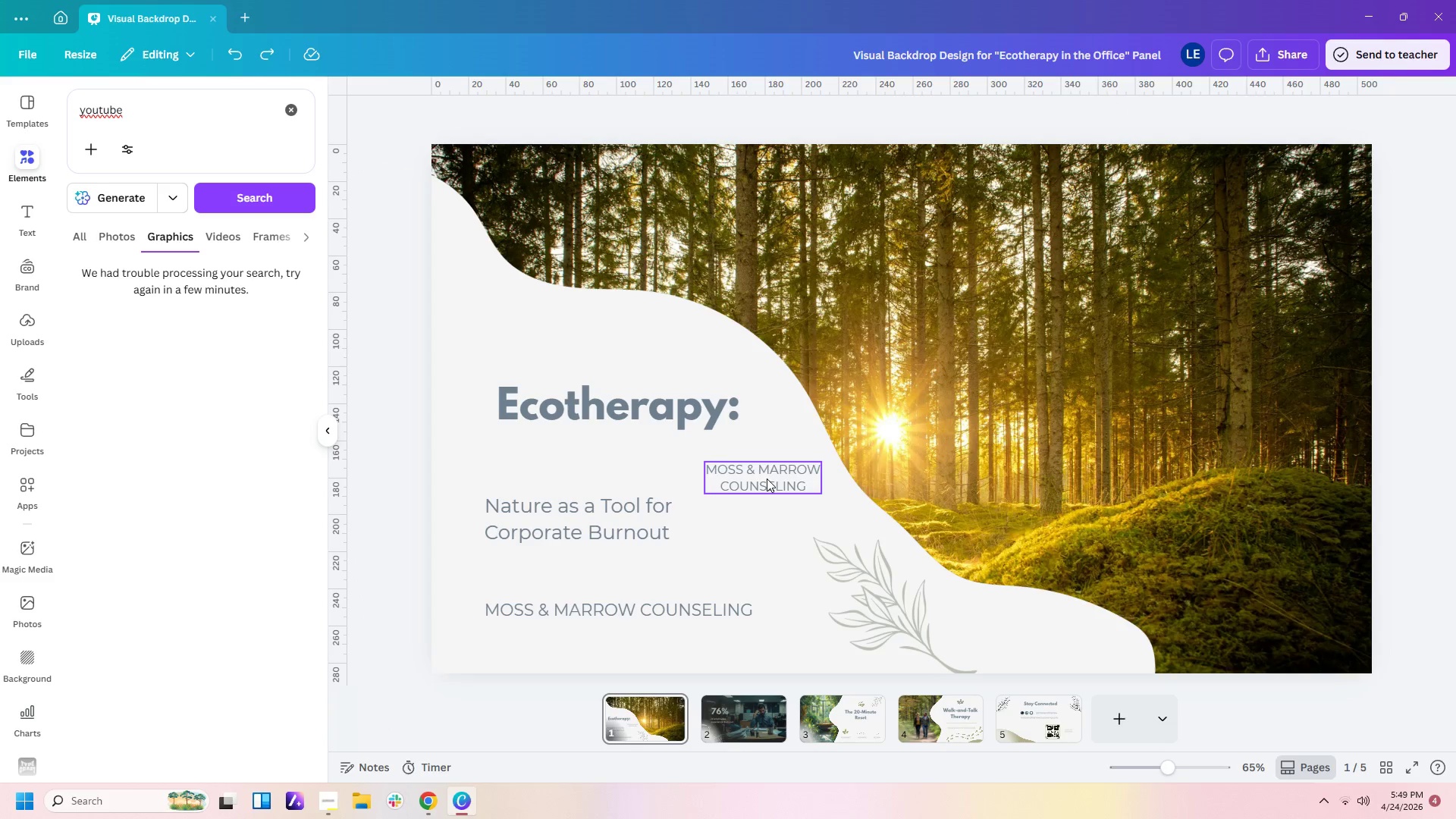 
left_click([767, 479])
 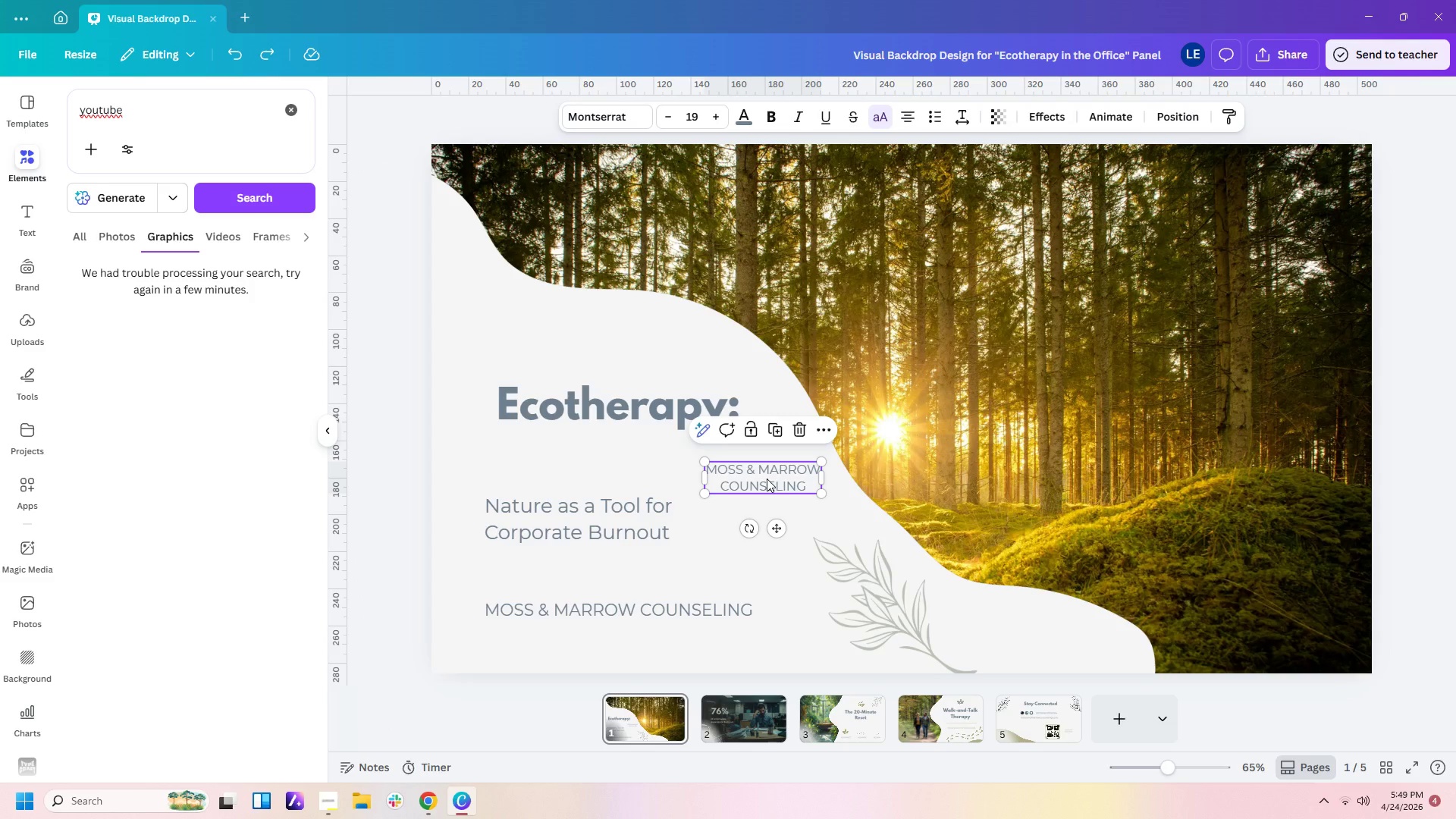 
key(Control+C)
 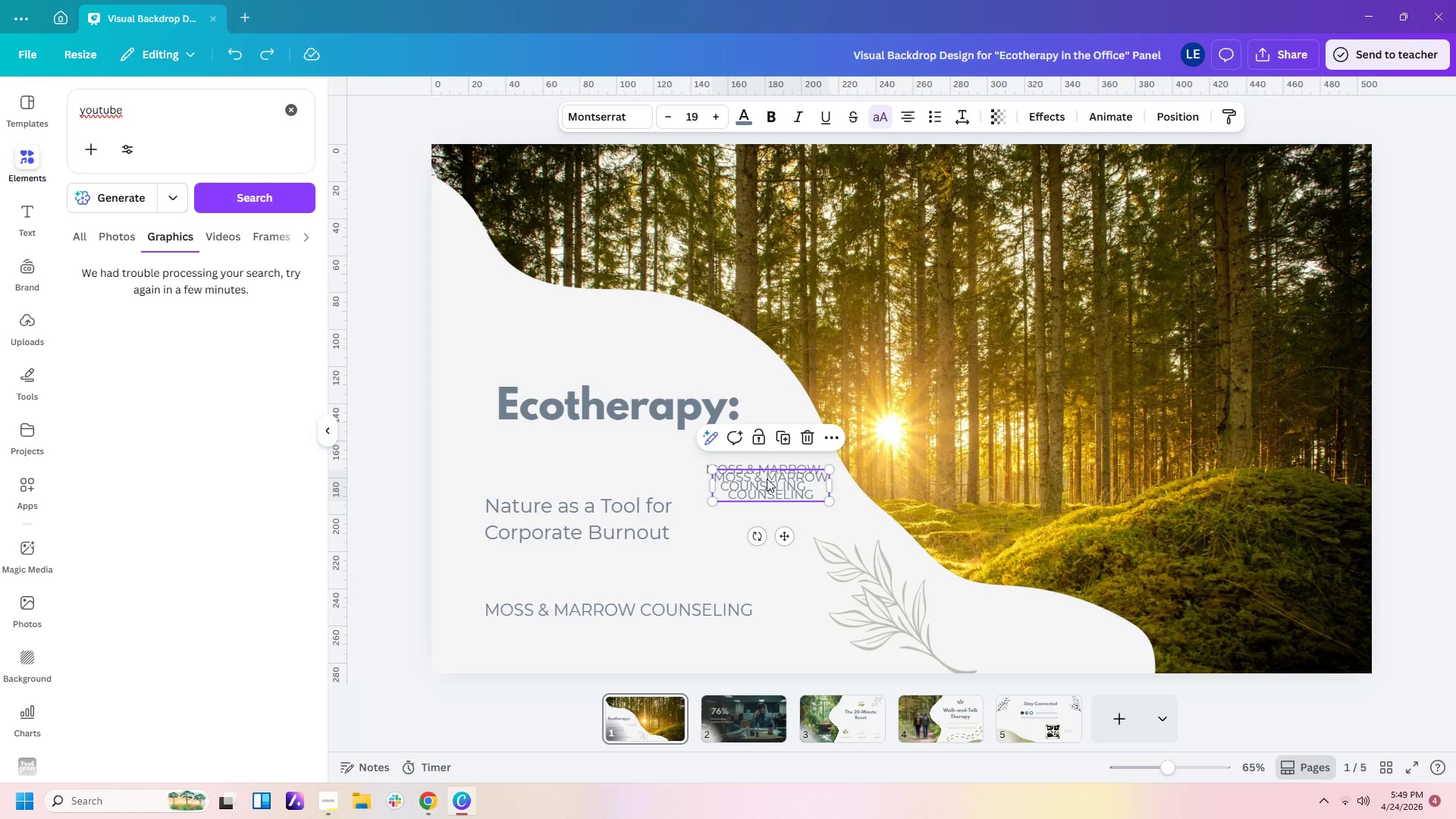 
key(Control+V)
 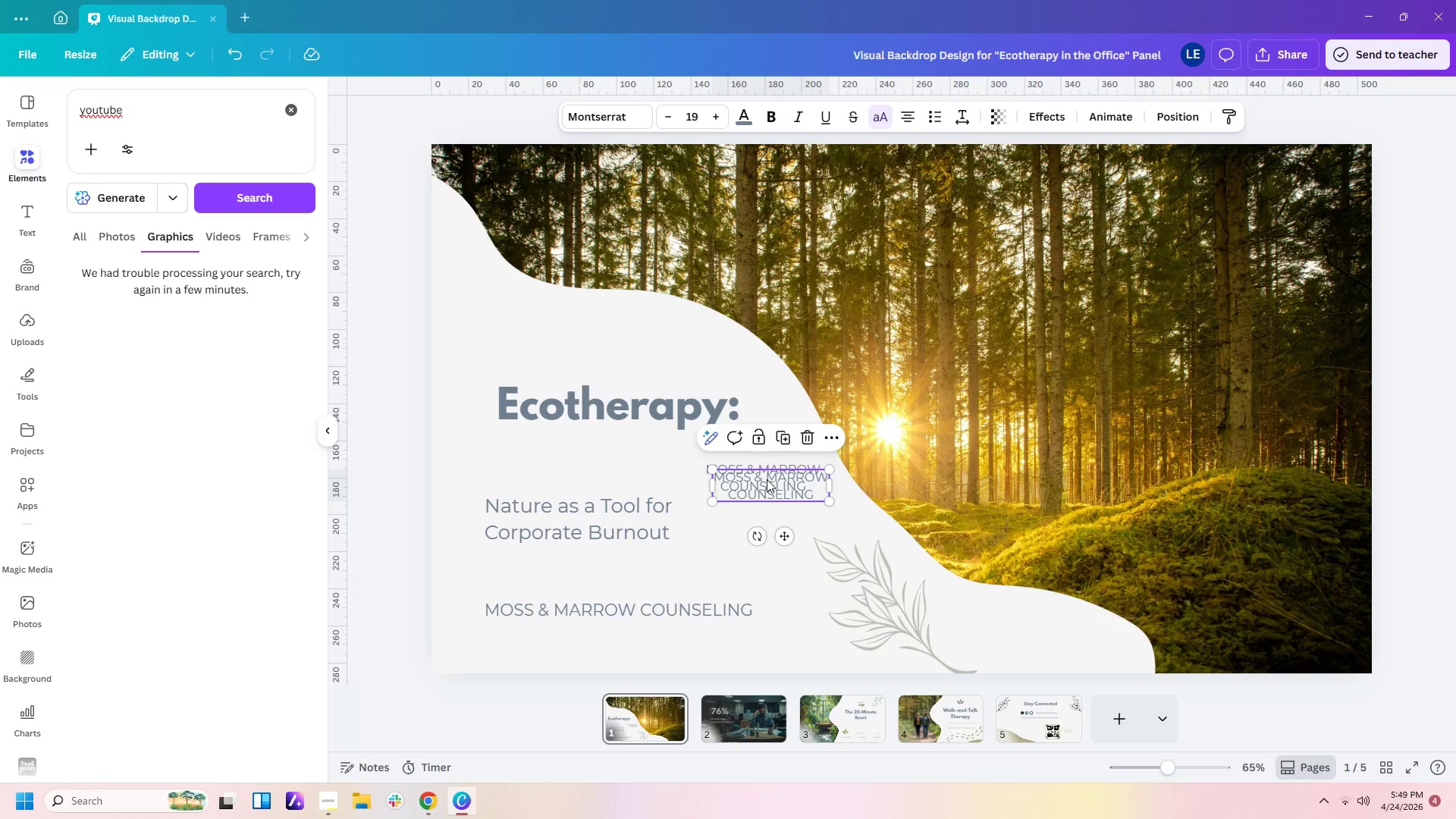 
left_click_drag(start_coordinate=[767, 479], to_coordinate=[774, 536])
 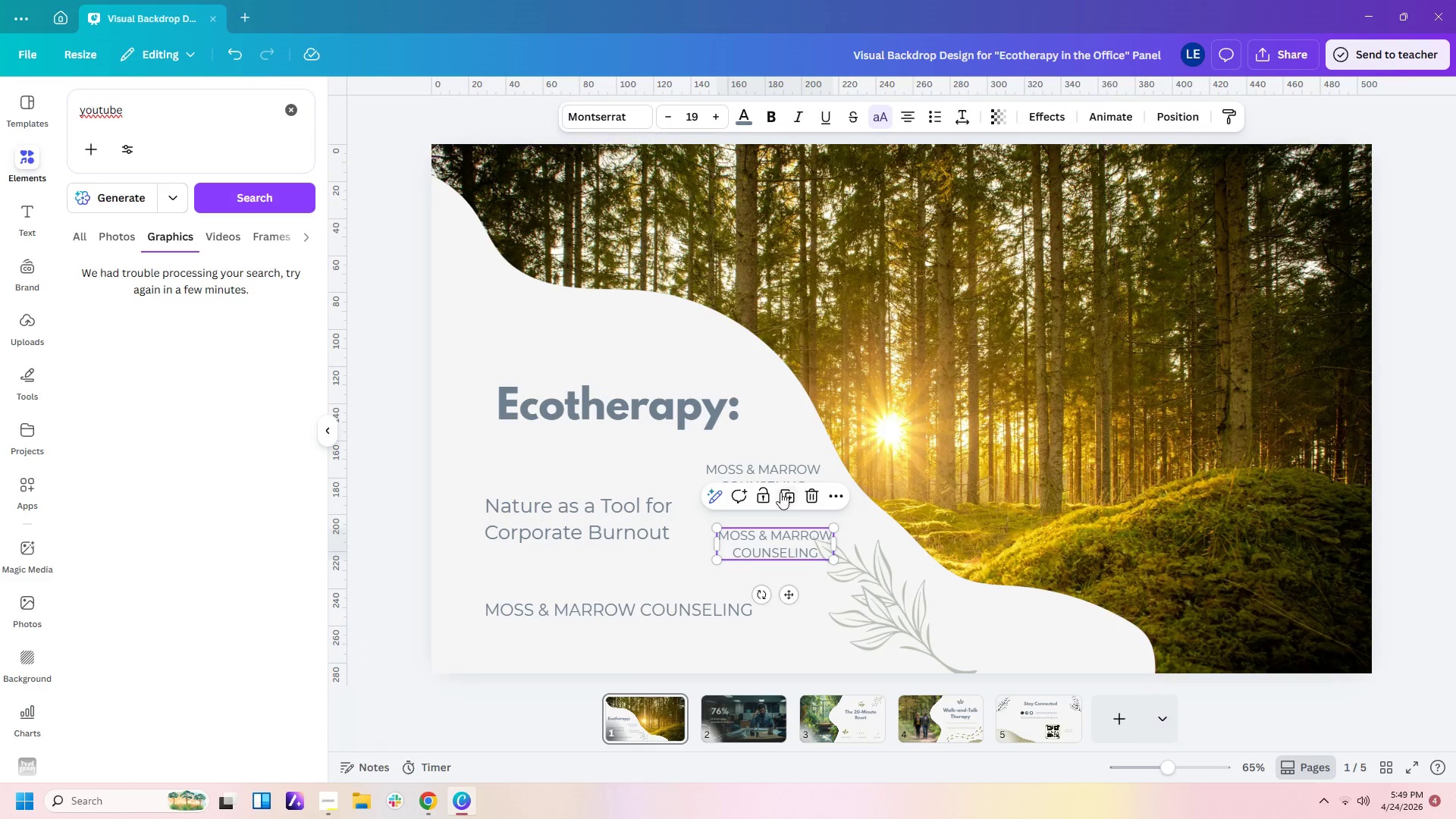 
left_click([780, 492])
 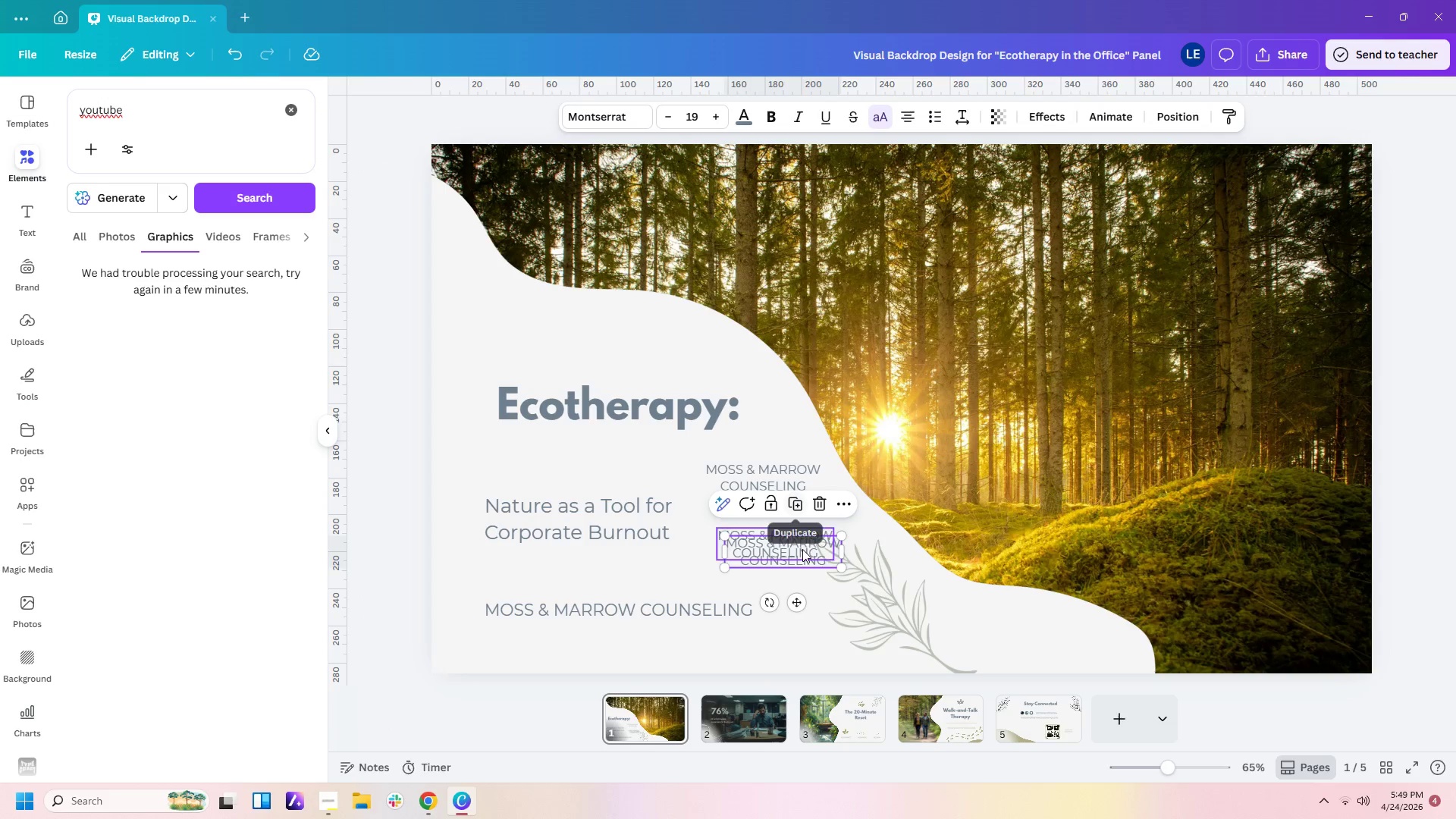 
left_click_drag(start_coordinate=[800, 560], to_coordinate=[805, 607])
 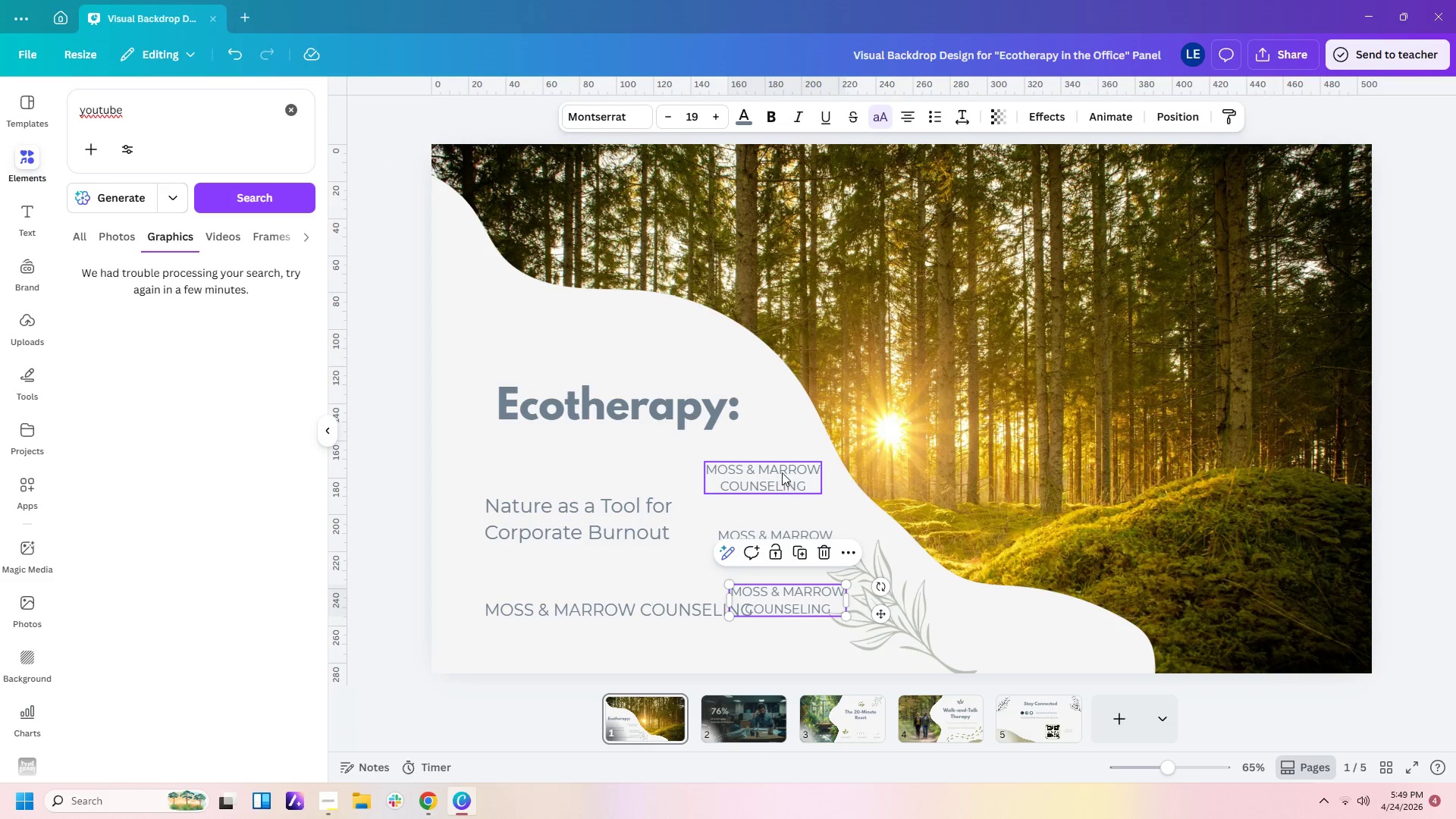 
left_click([782, 472])
 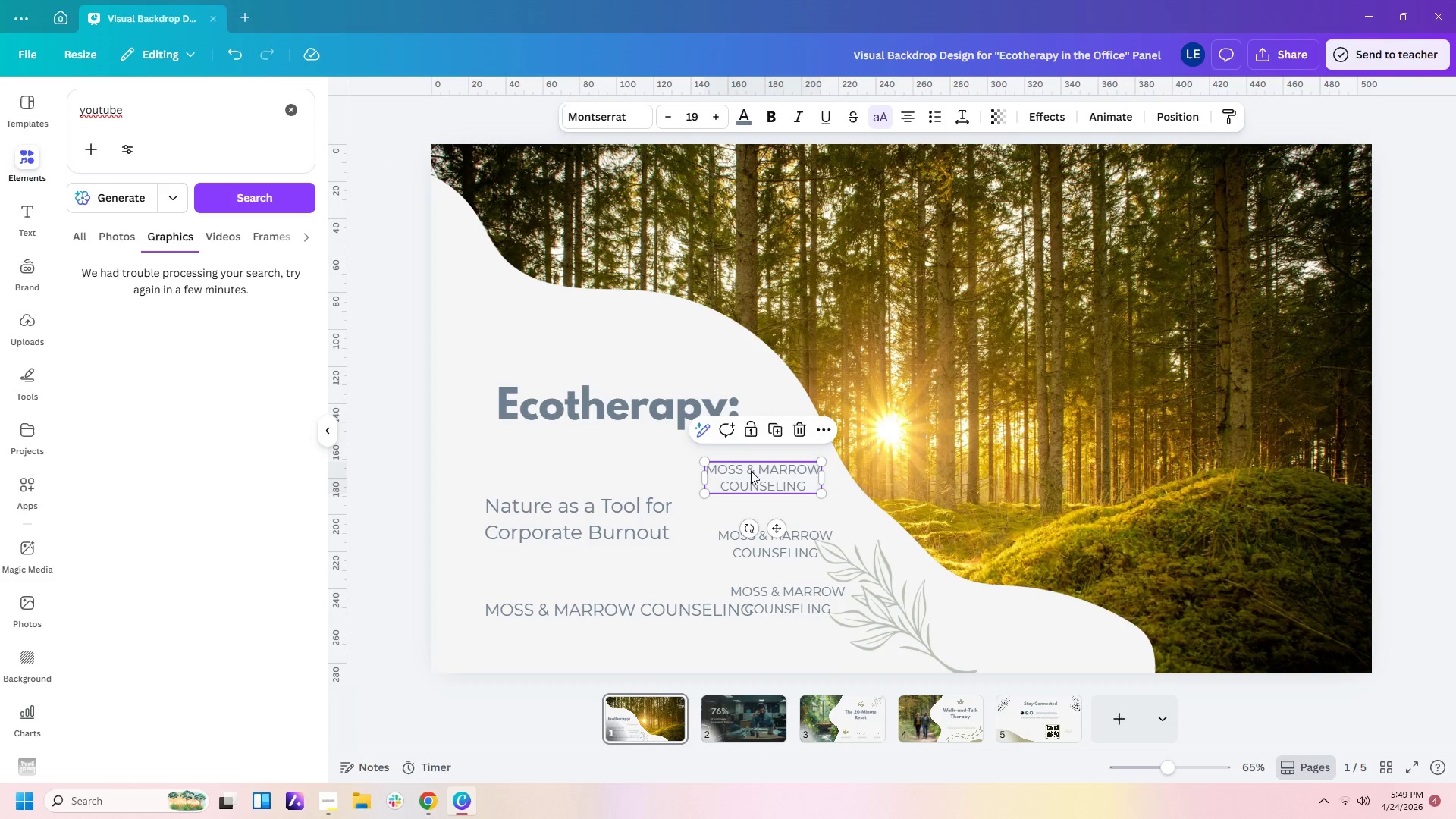 
left_click([757, 471])
 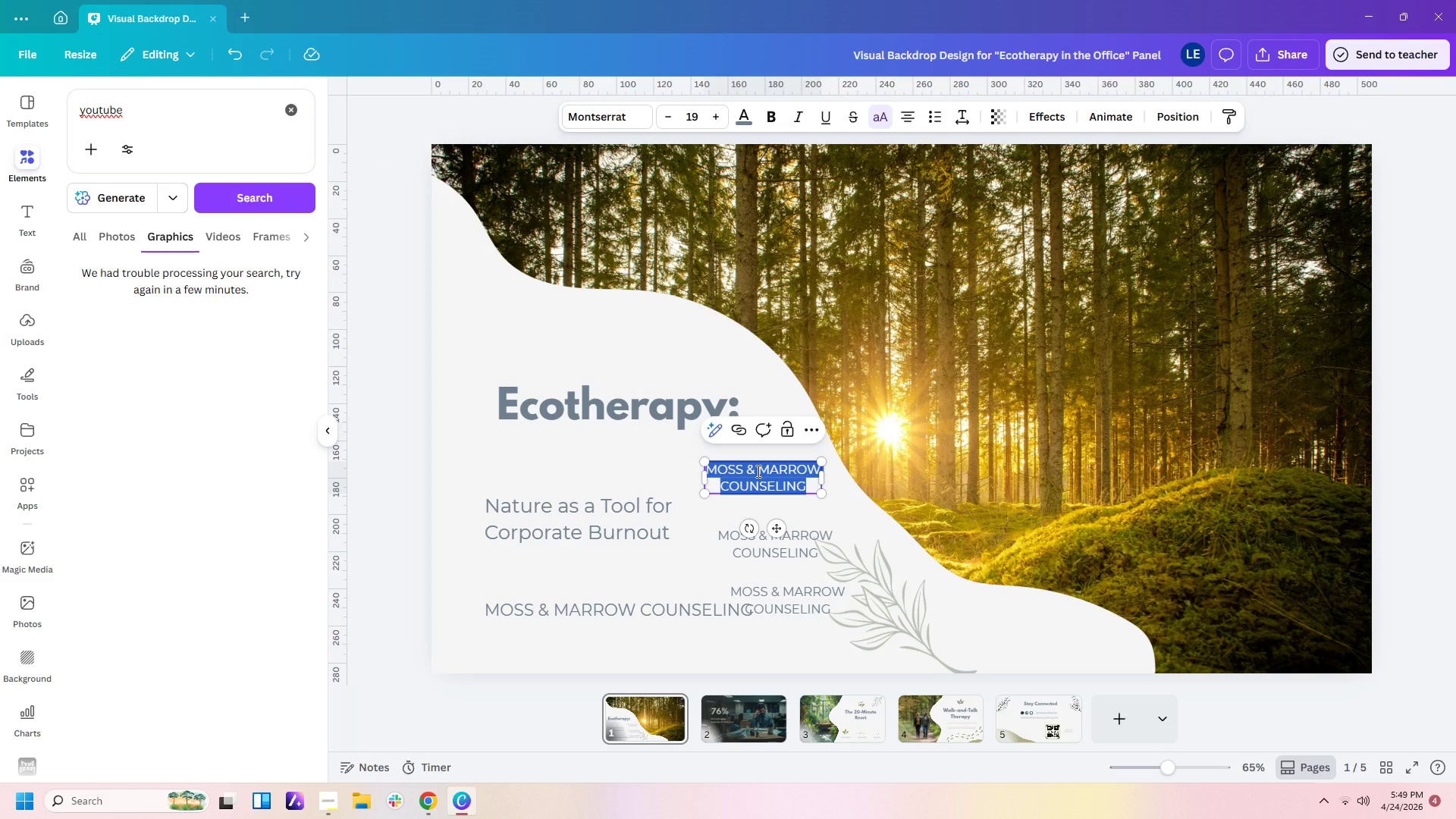 
left_click([757, 471])
 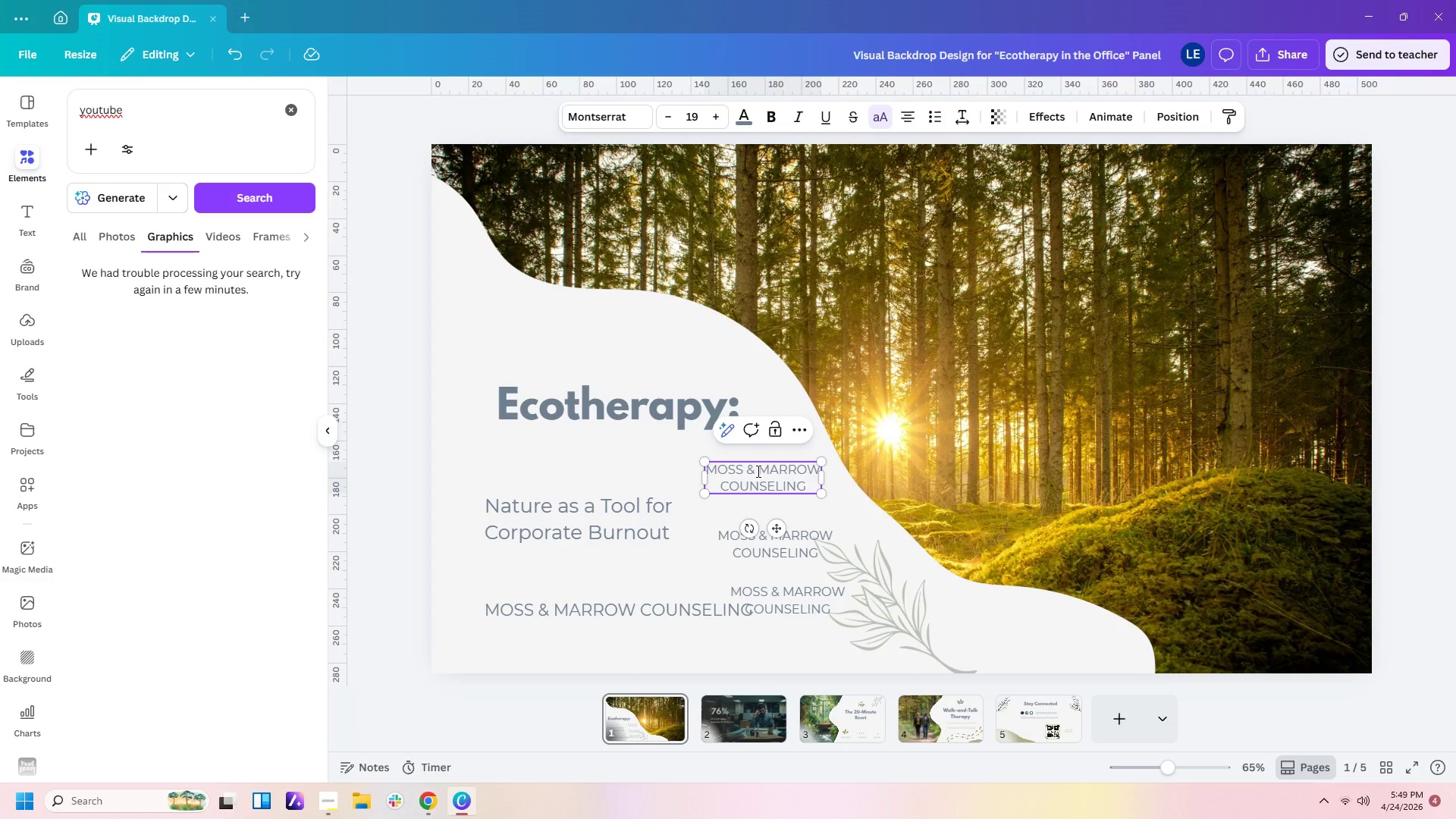 
wait(5.19)
 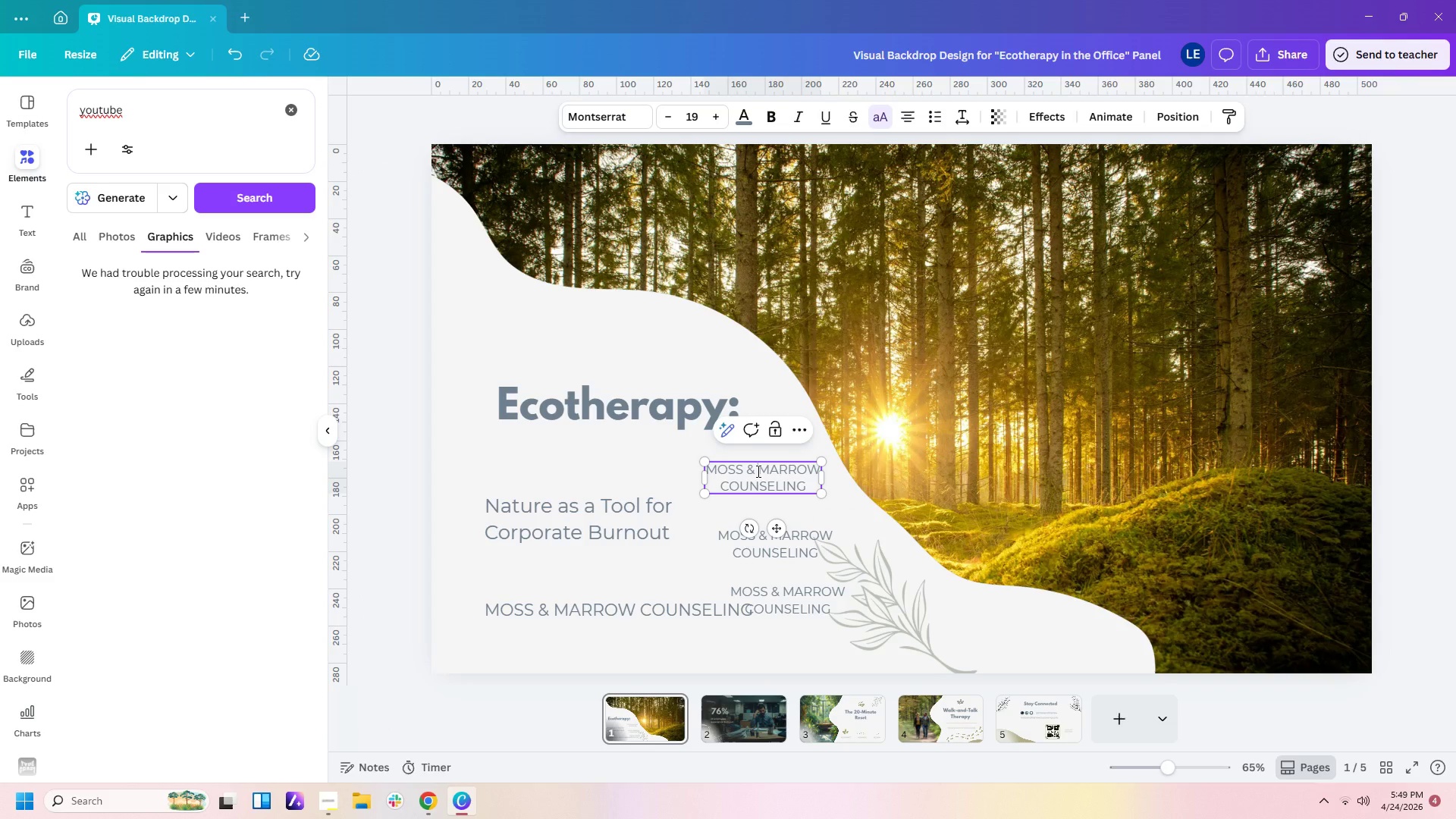 
left_click_drag(start_coordinate=[757, 471], to_coordinate=[811, 486])
 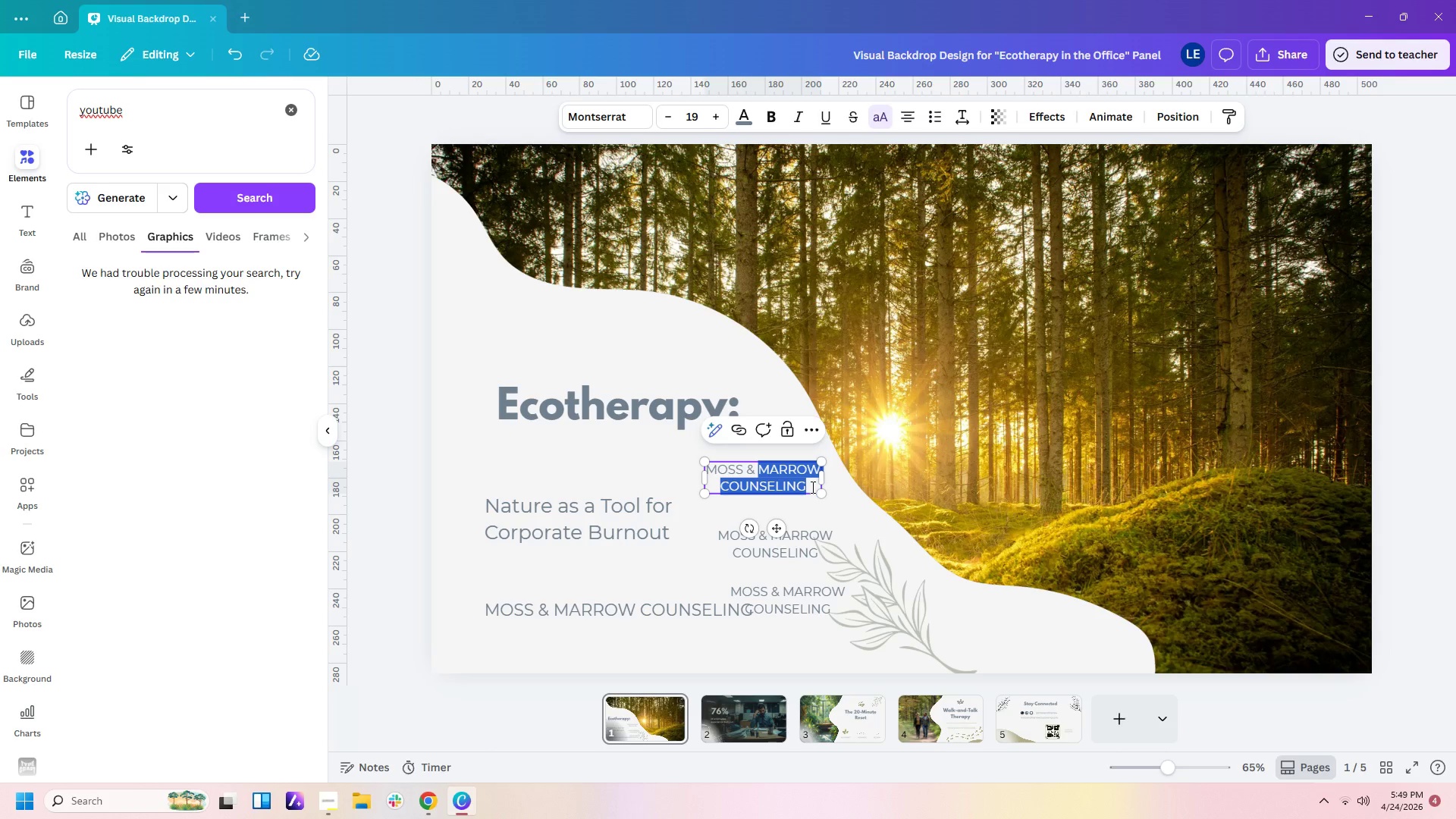 
key(Delete)
 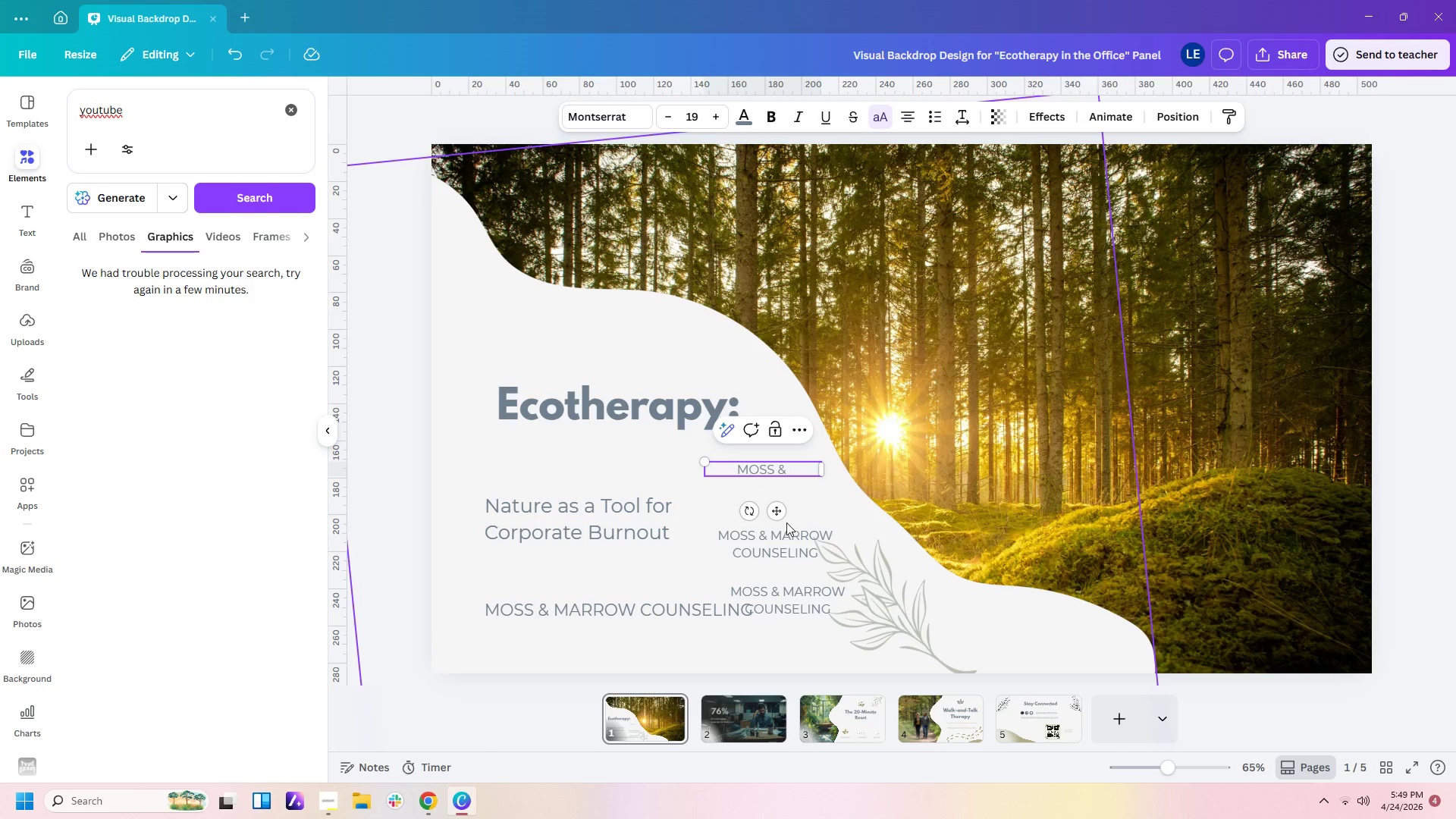 
left_click([785, 544])
 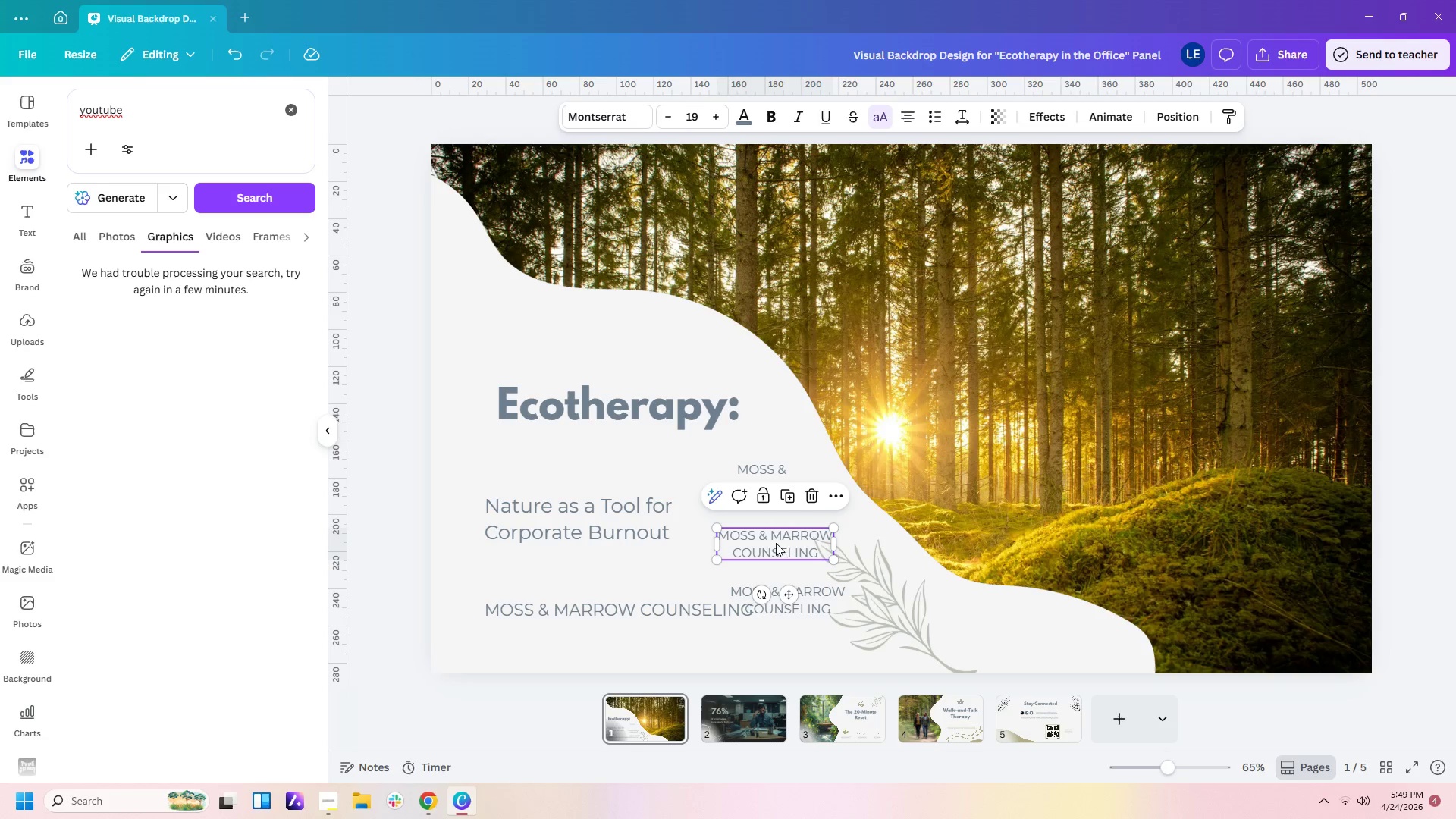 
left_click([774, 539])
 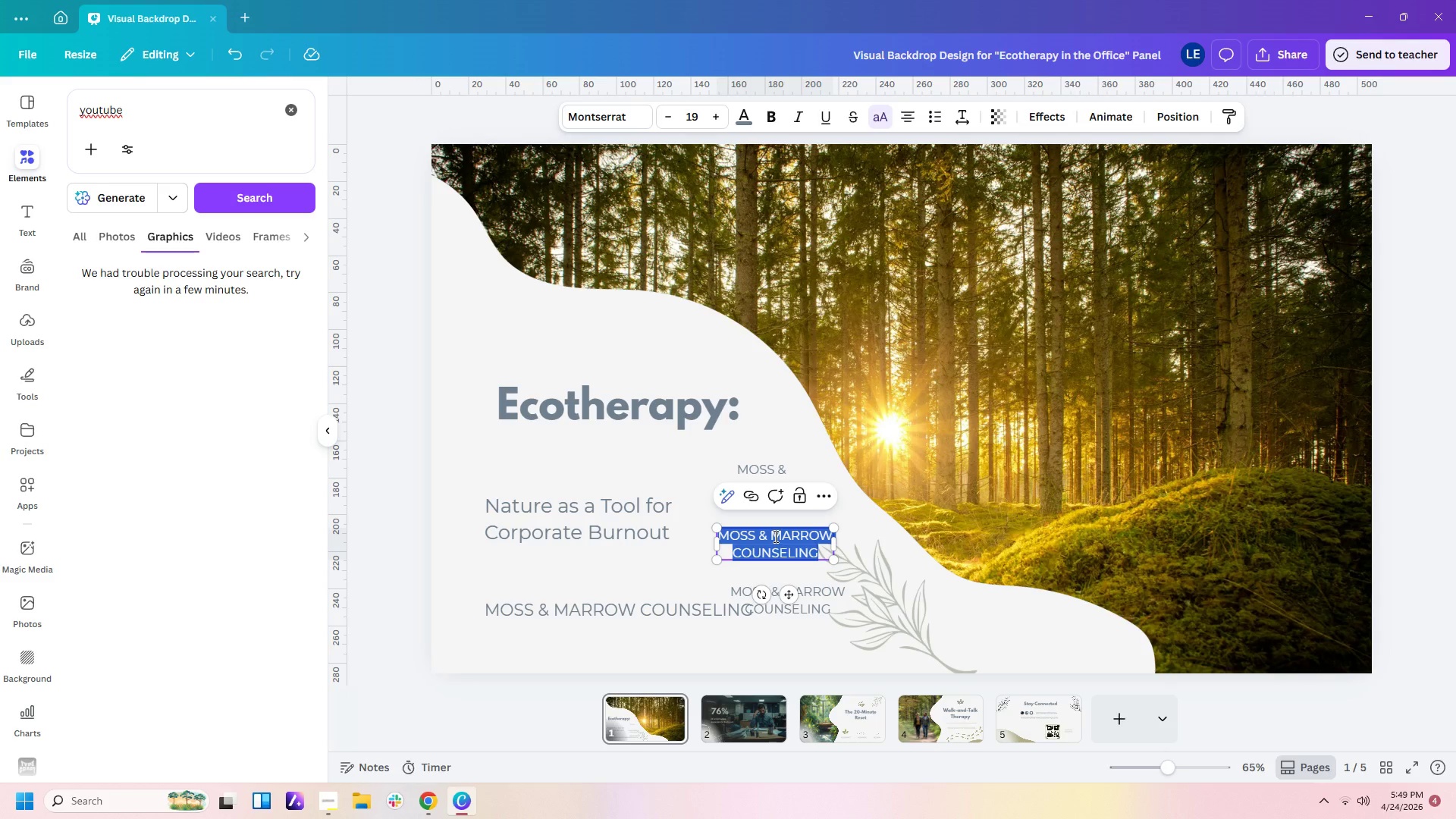 
left_click([774, 536])
 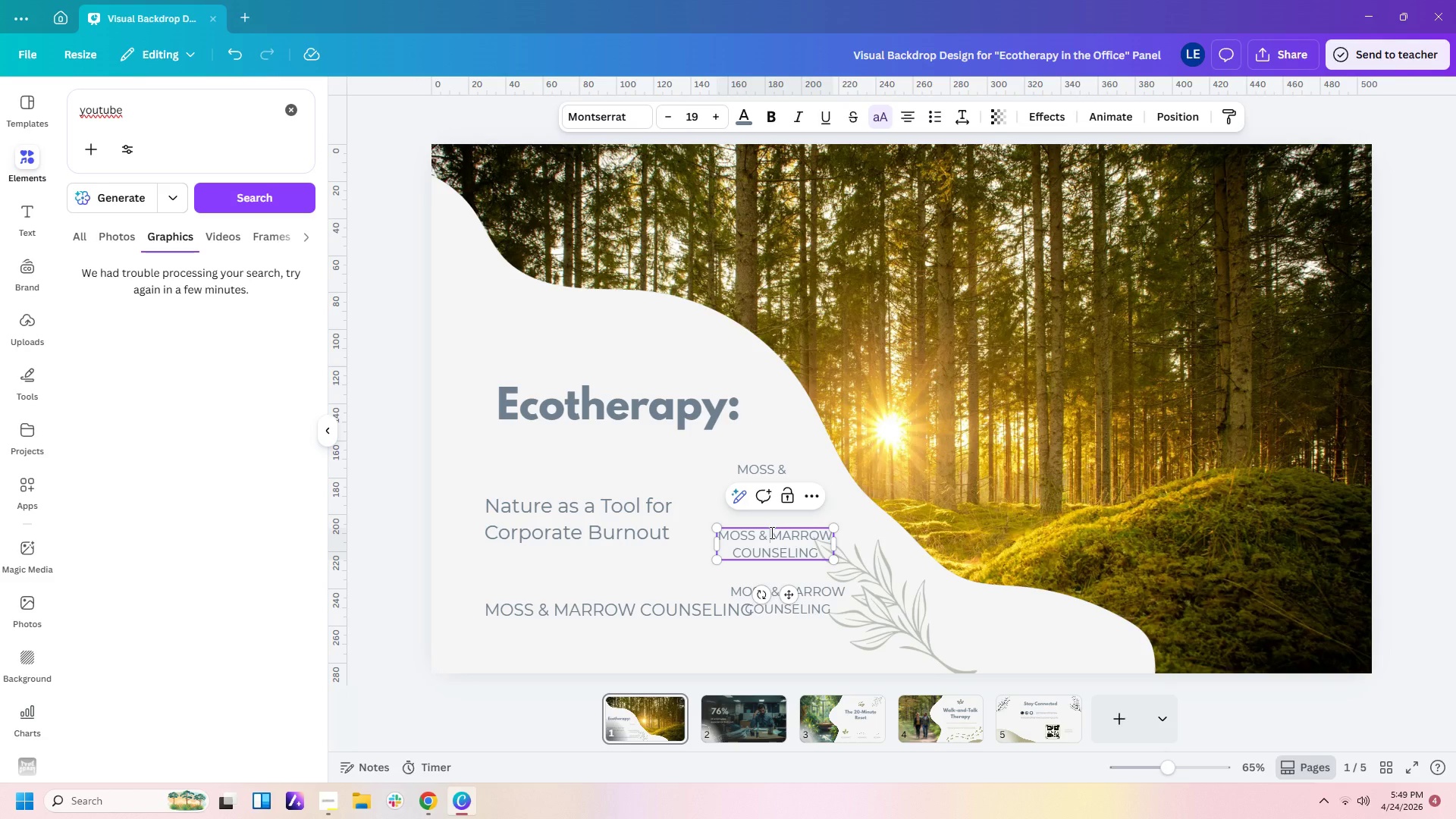 
left_click_drag(start_coordinate=[770, 532], to_coordinate=[686, 532])
 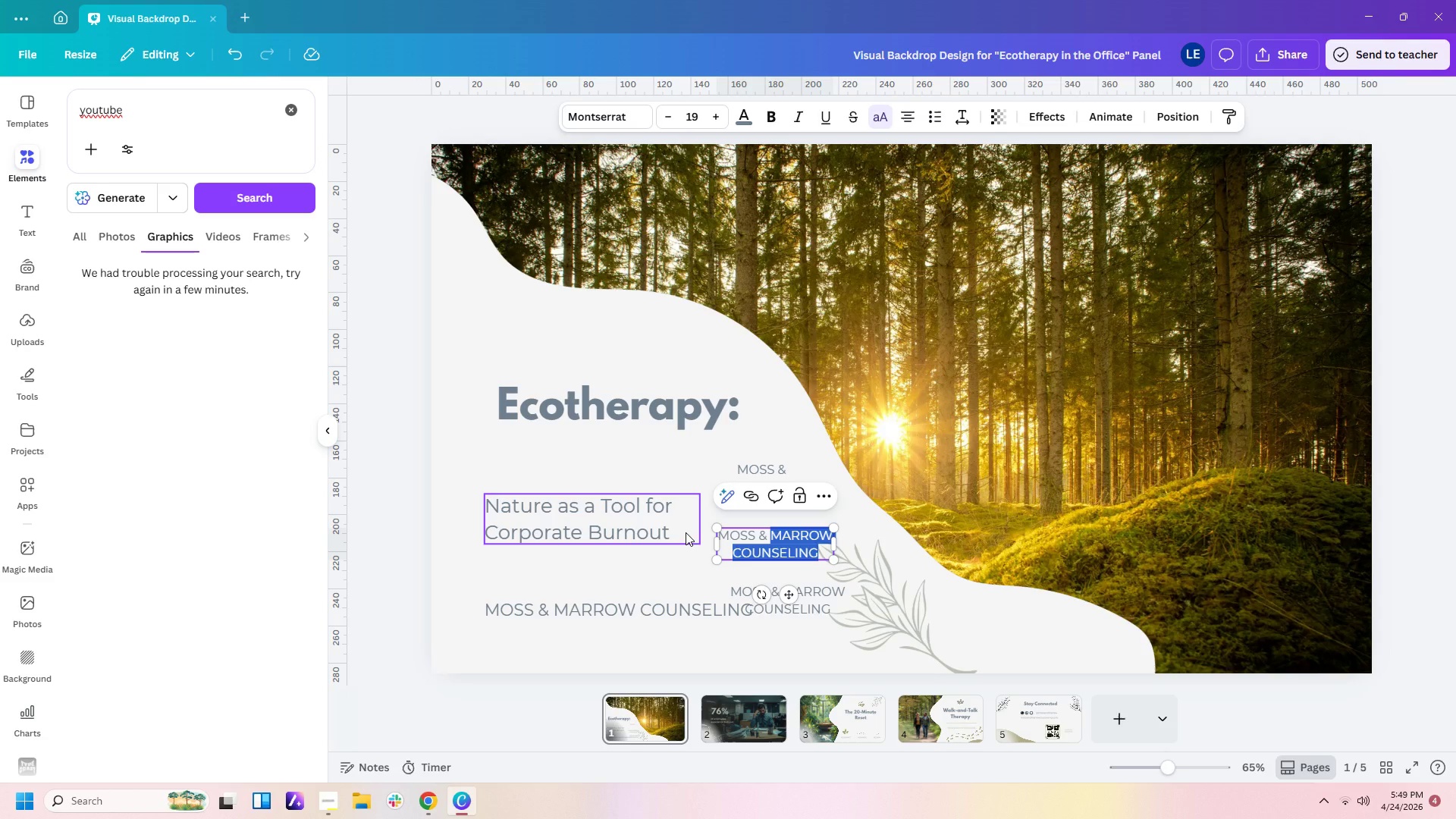 
key(ArrowLeft)
 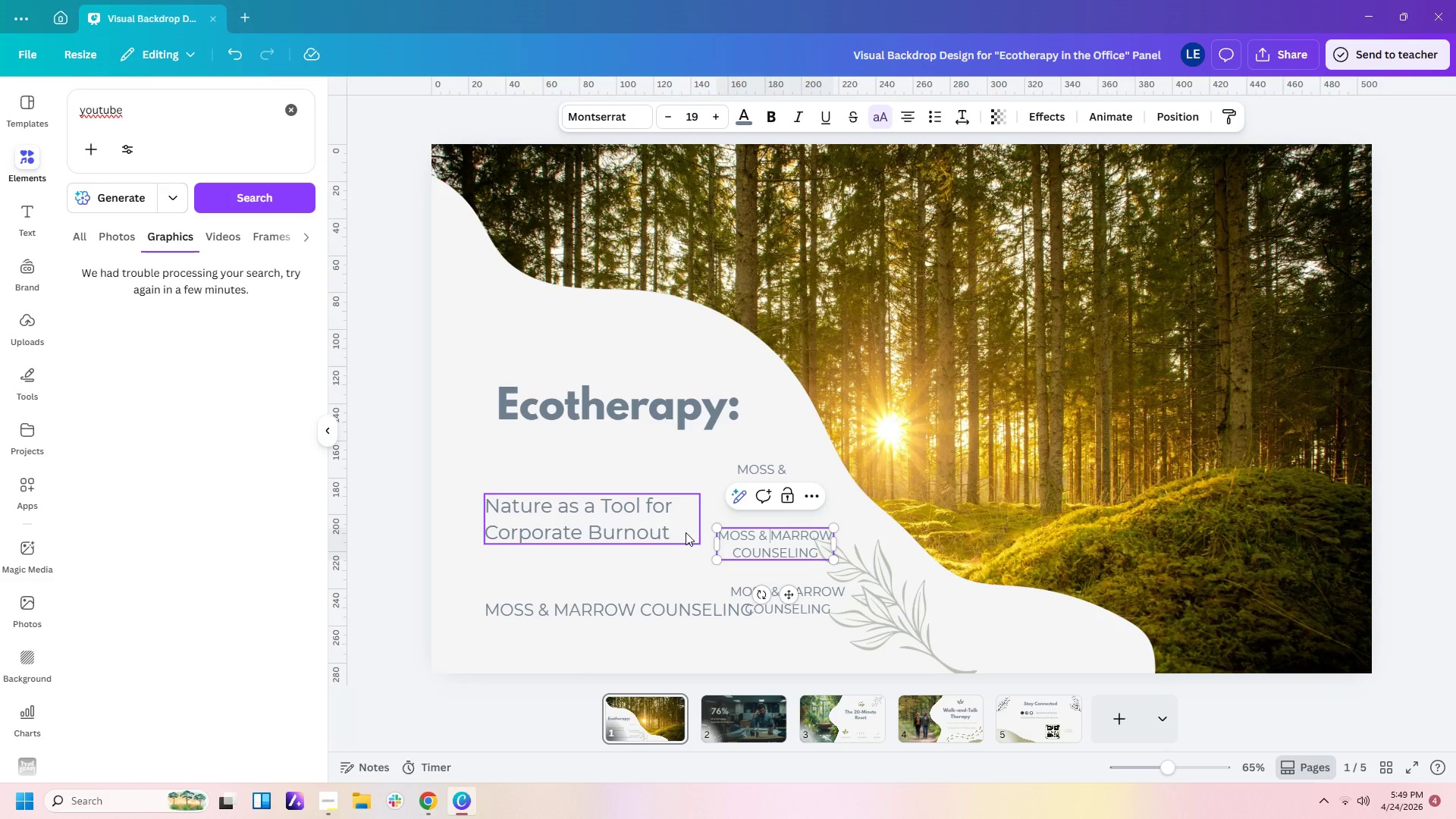 
key(Backspace)
 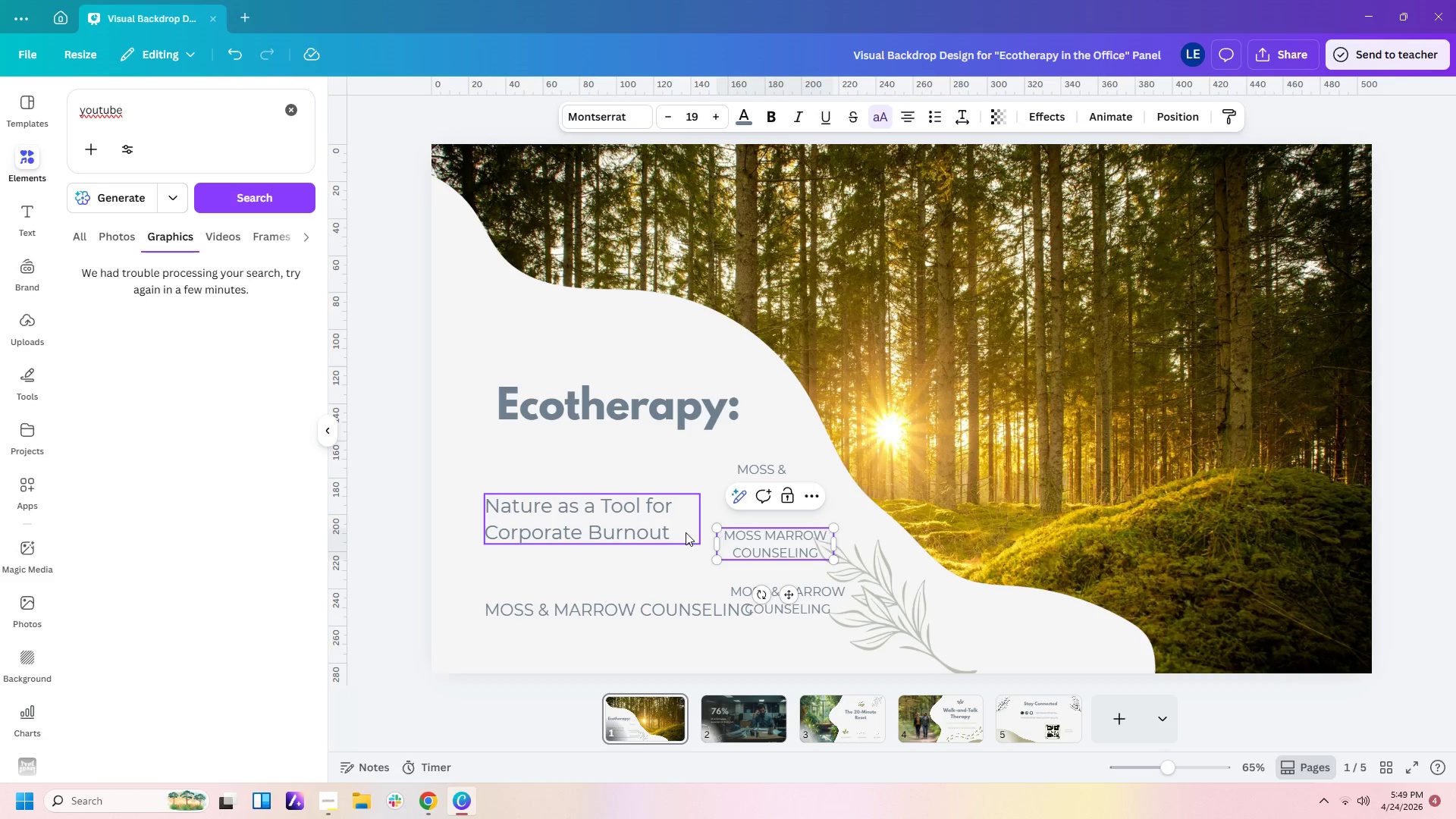 
key(Backspace)
 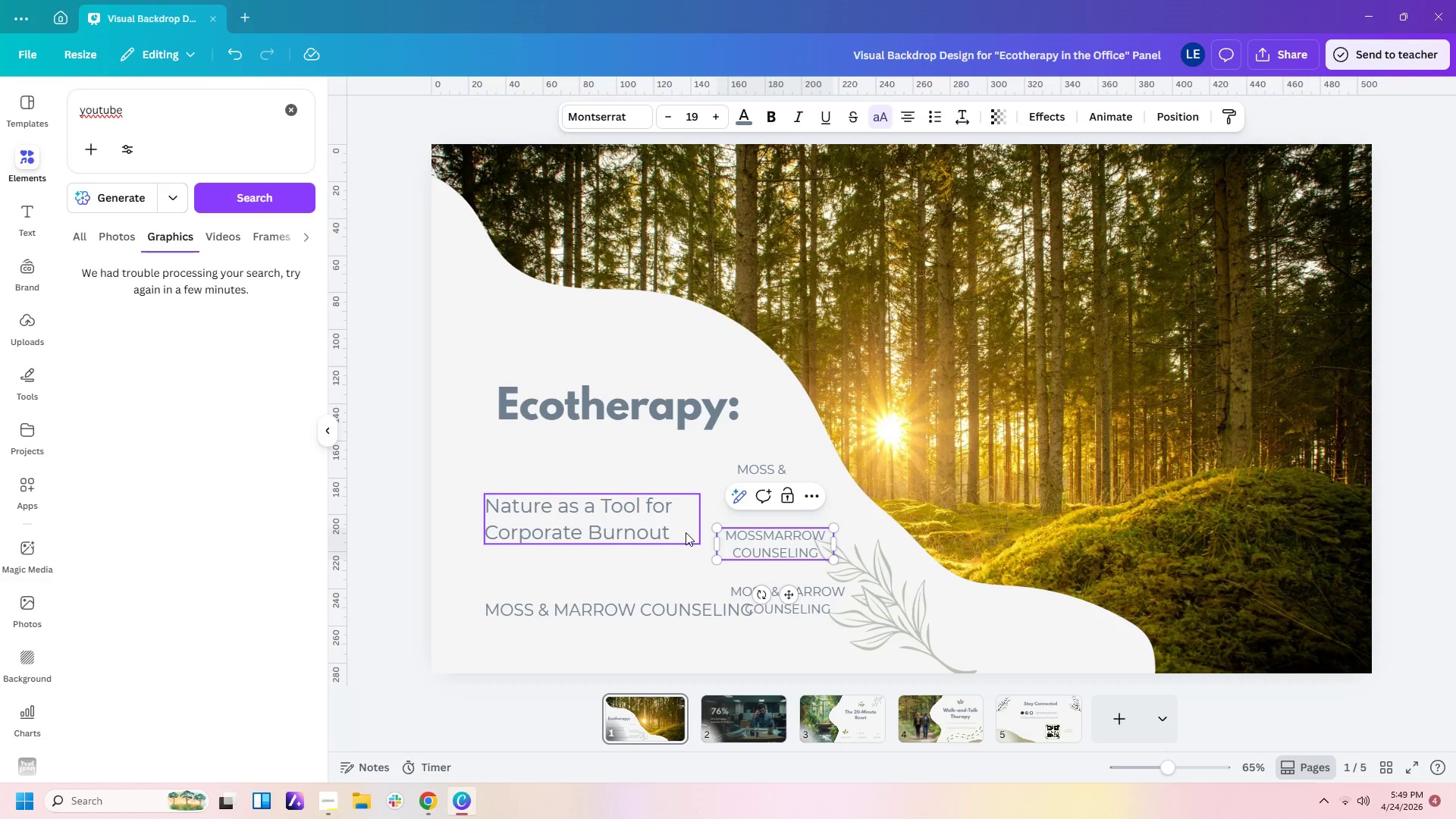 
hold_key(key=Backspace, duration=0.84)
 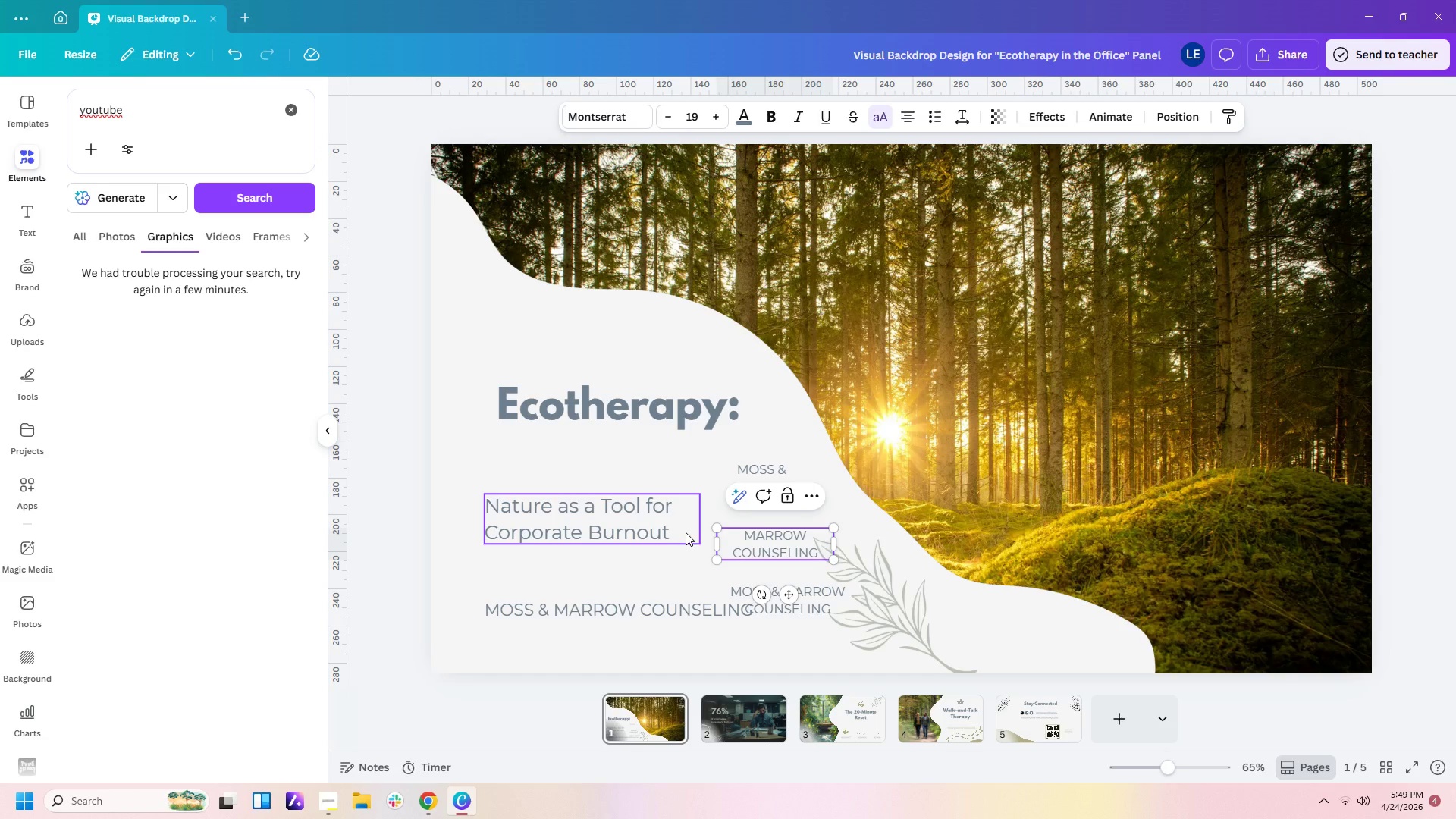 
key(ArrowDown)
 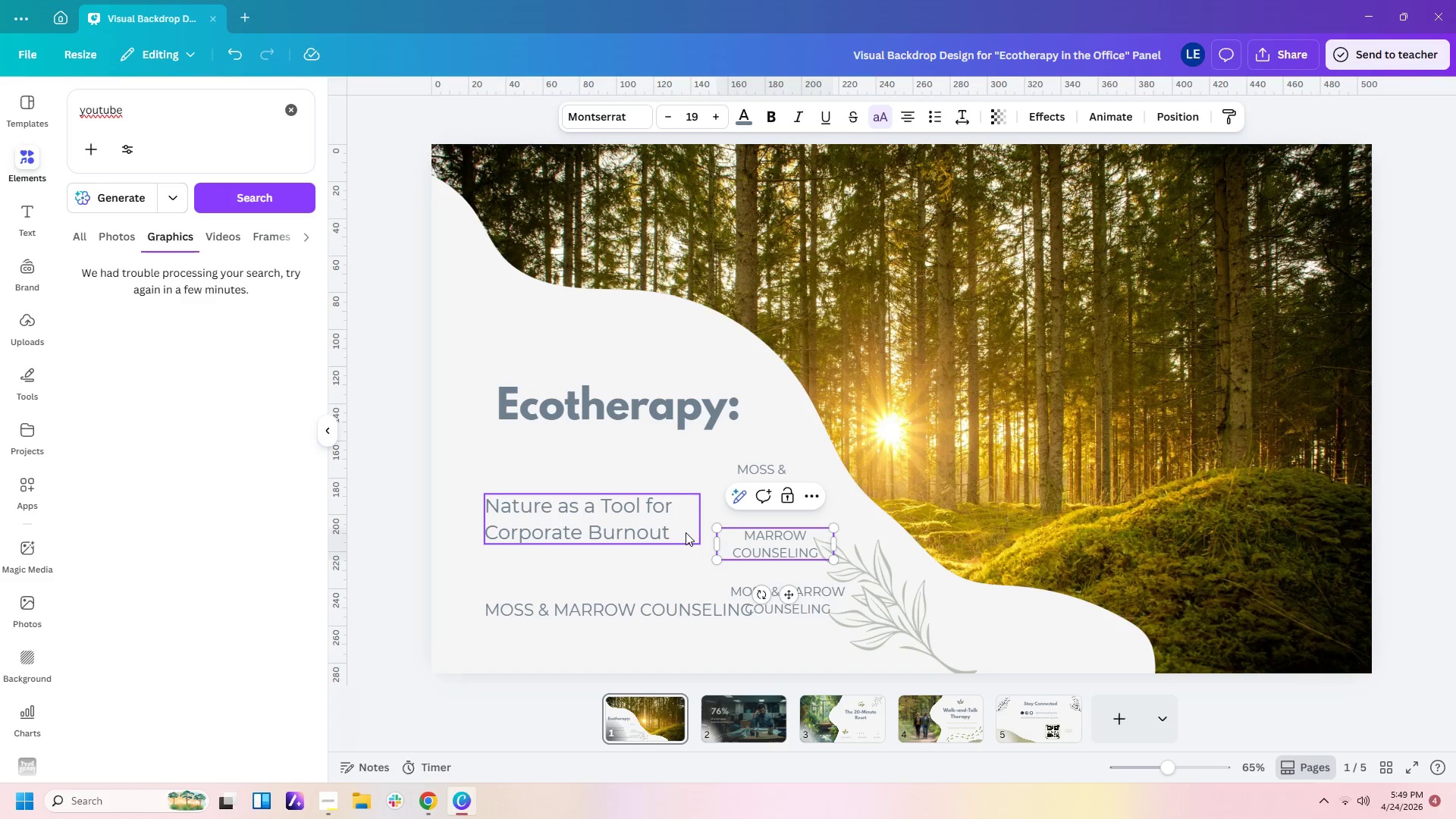 
key(ArrowLeft)
 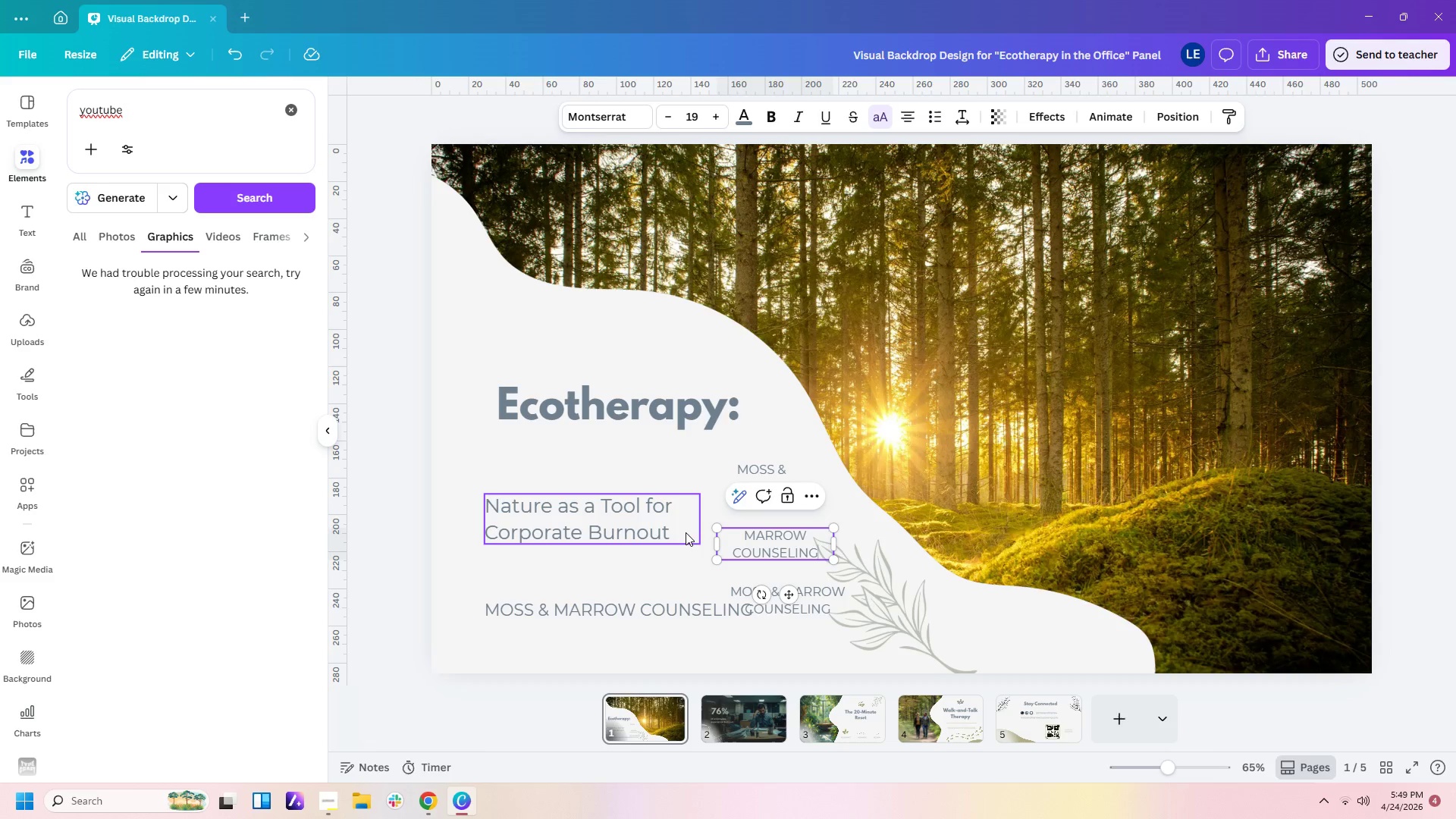 
hold_key(key=End, duration=1.31)
 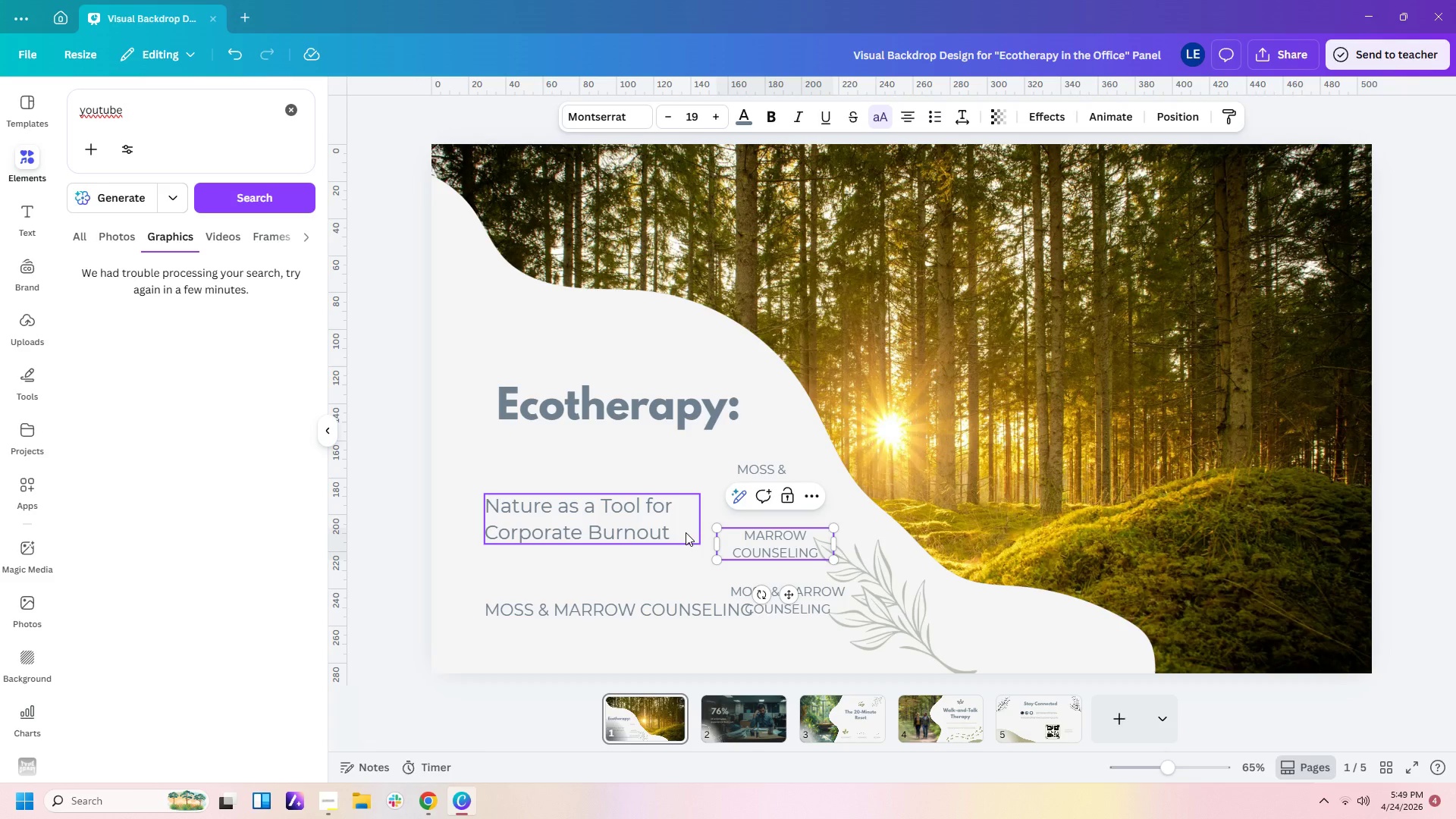 
key(Backspace)
 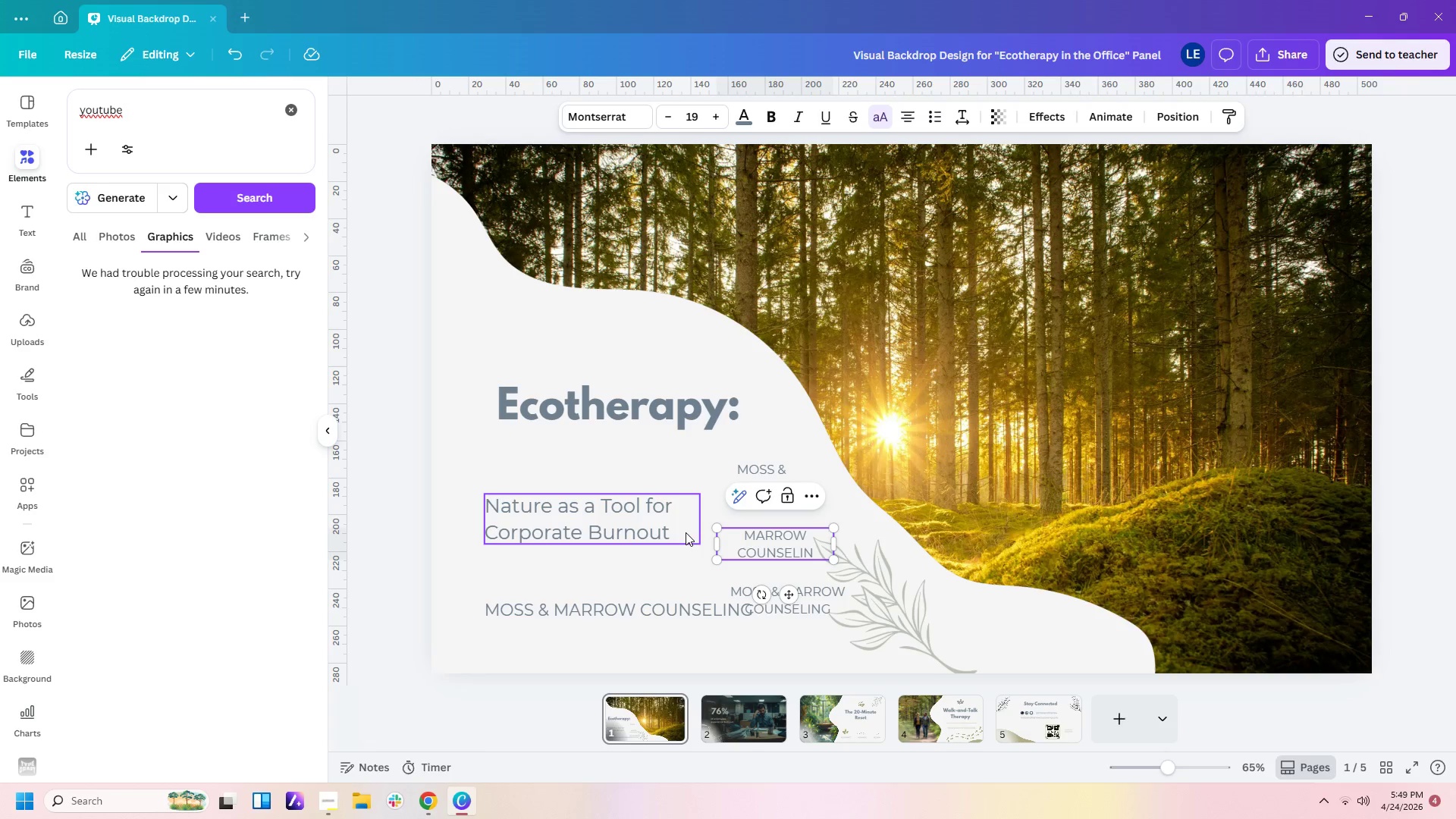 
key(Backspace)
 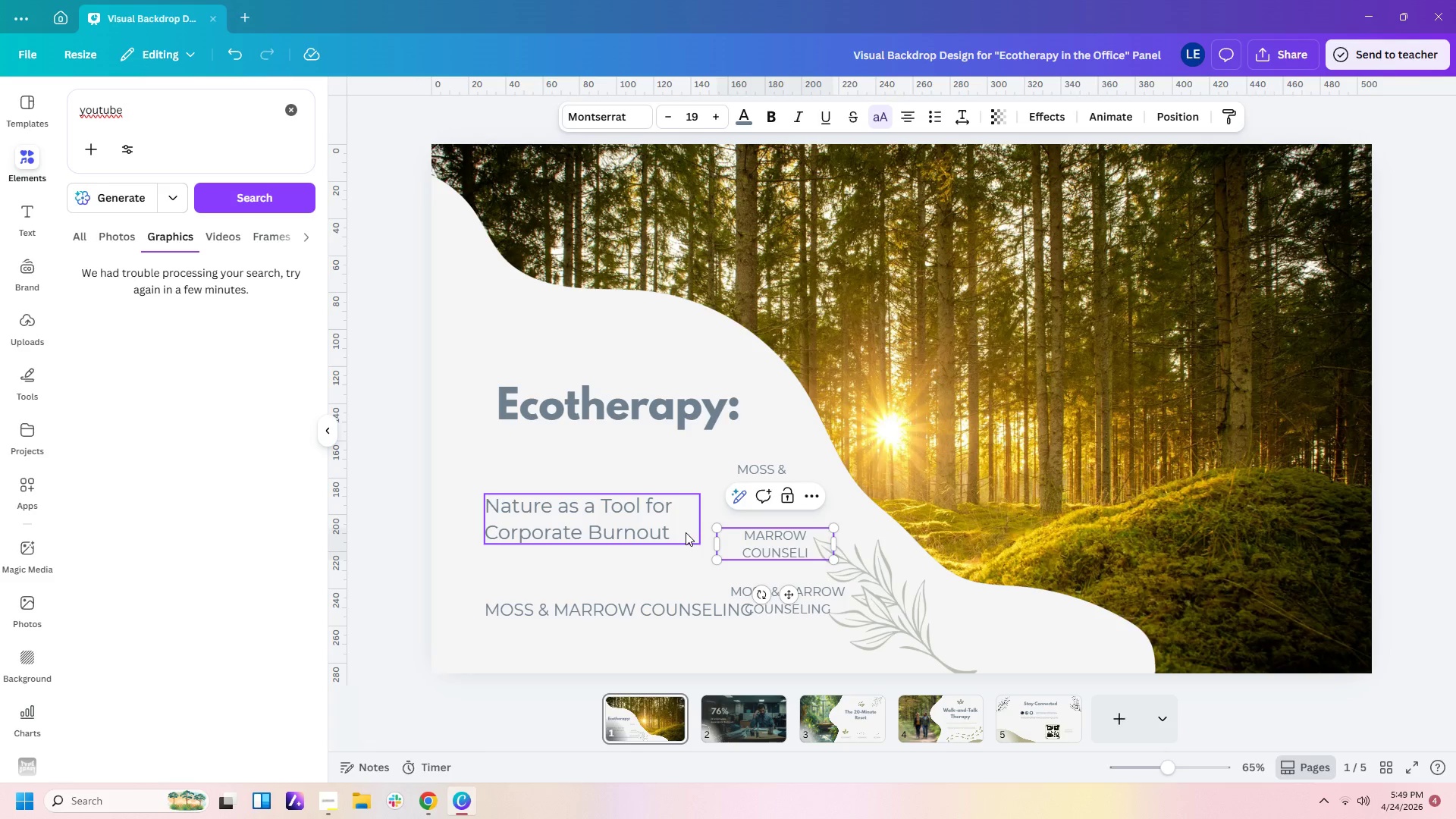 
key(Backspace)
 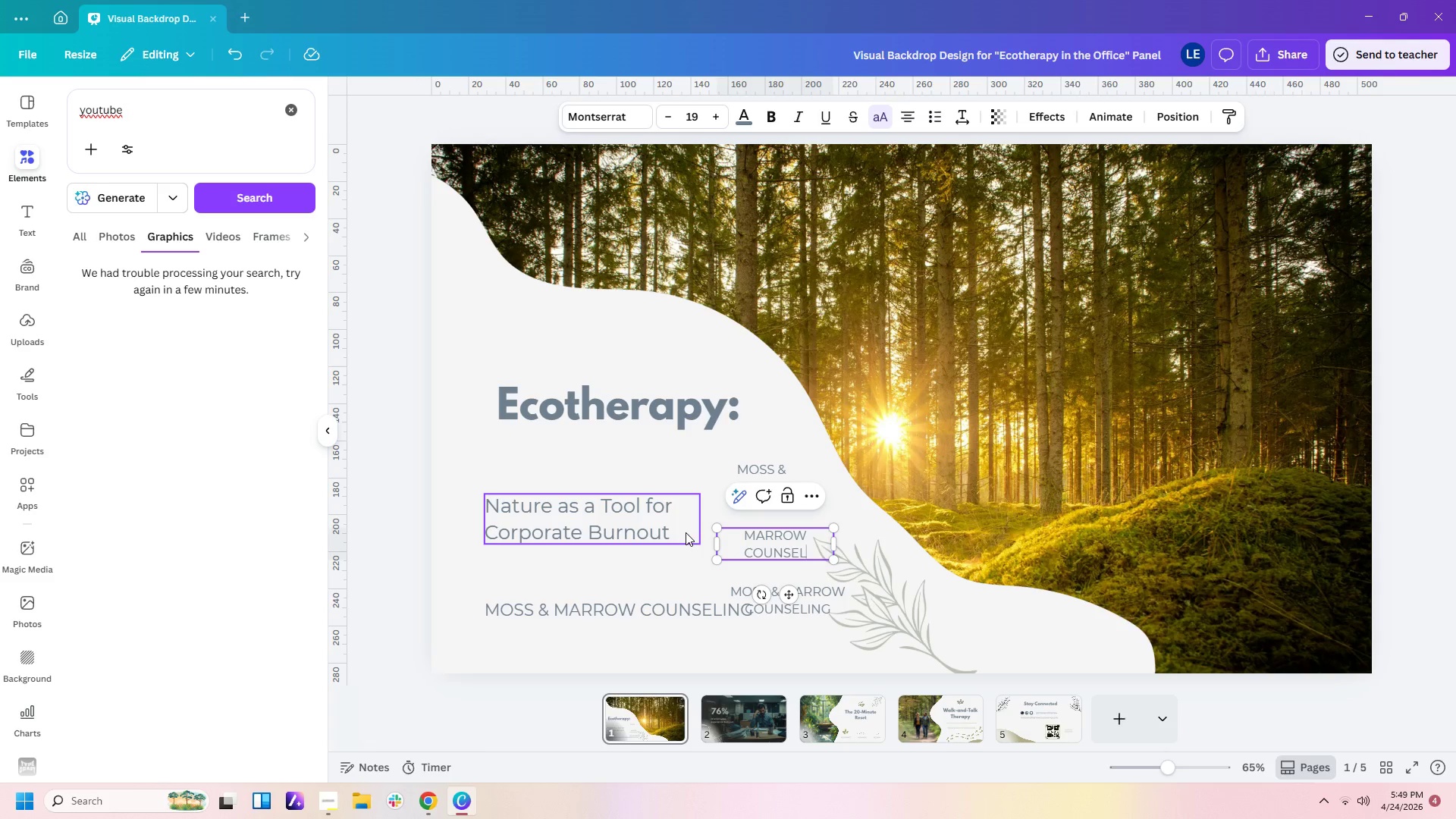 
key(Backspace)
 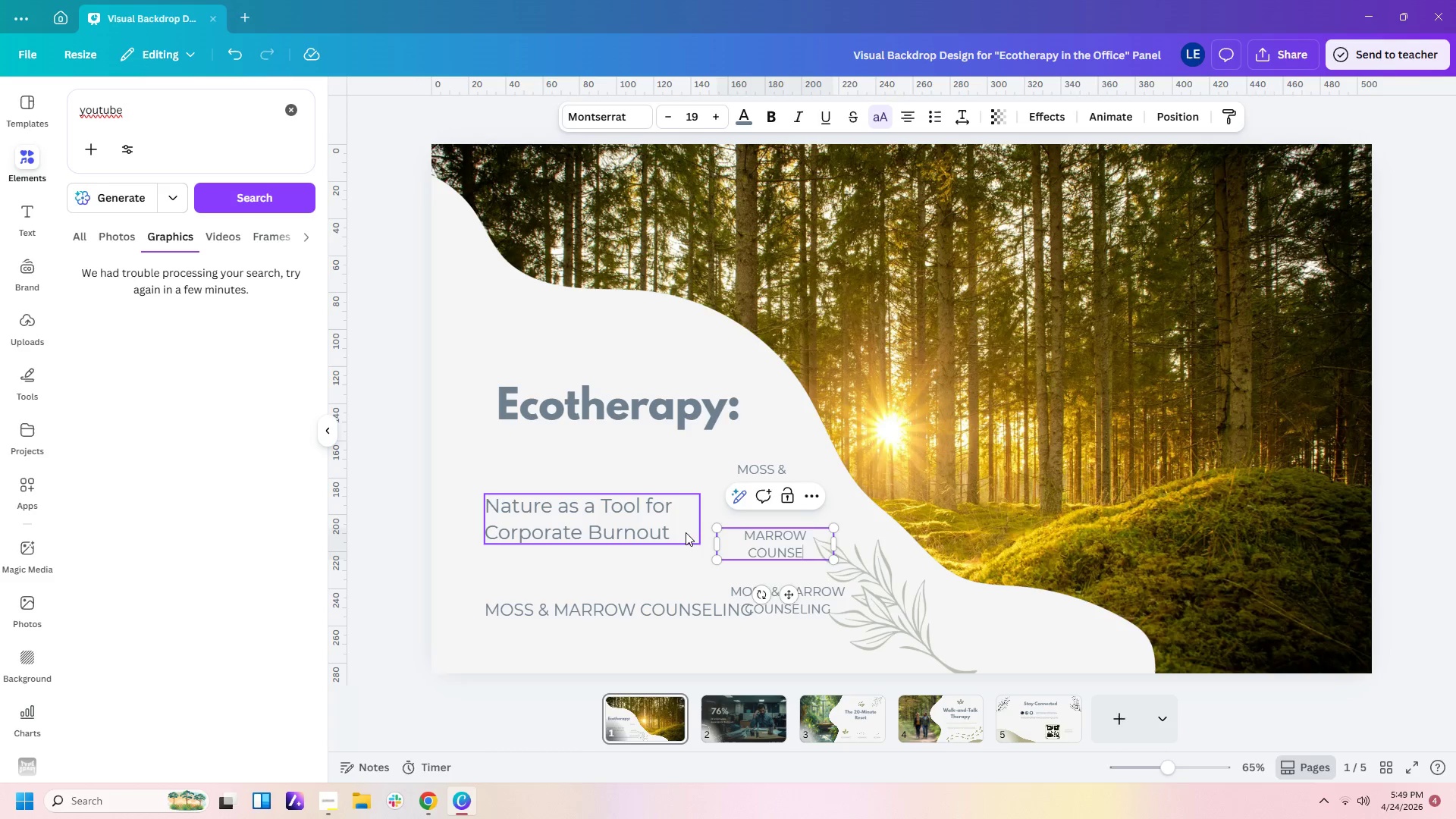 
key(Backspace)
 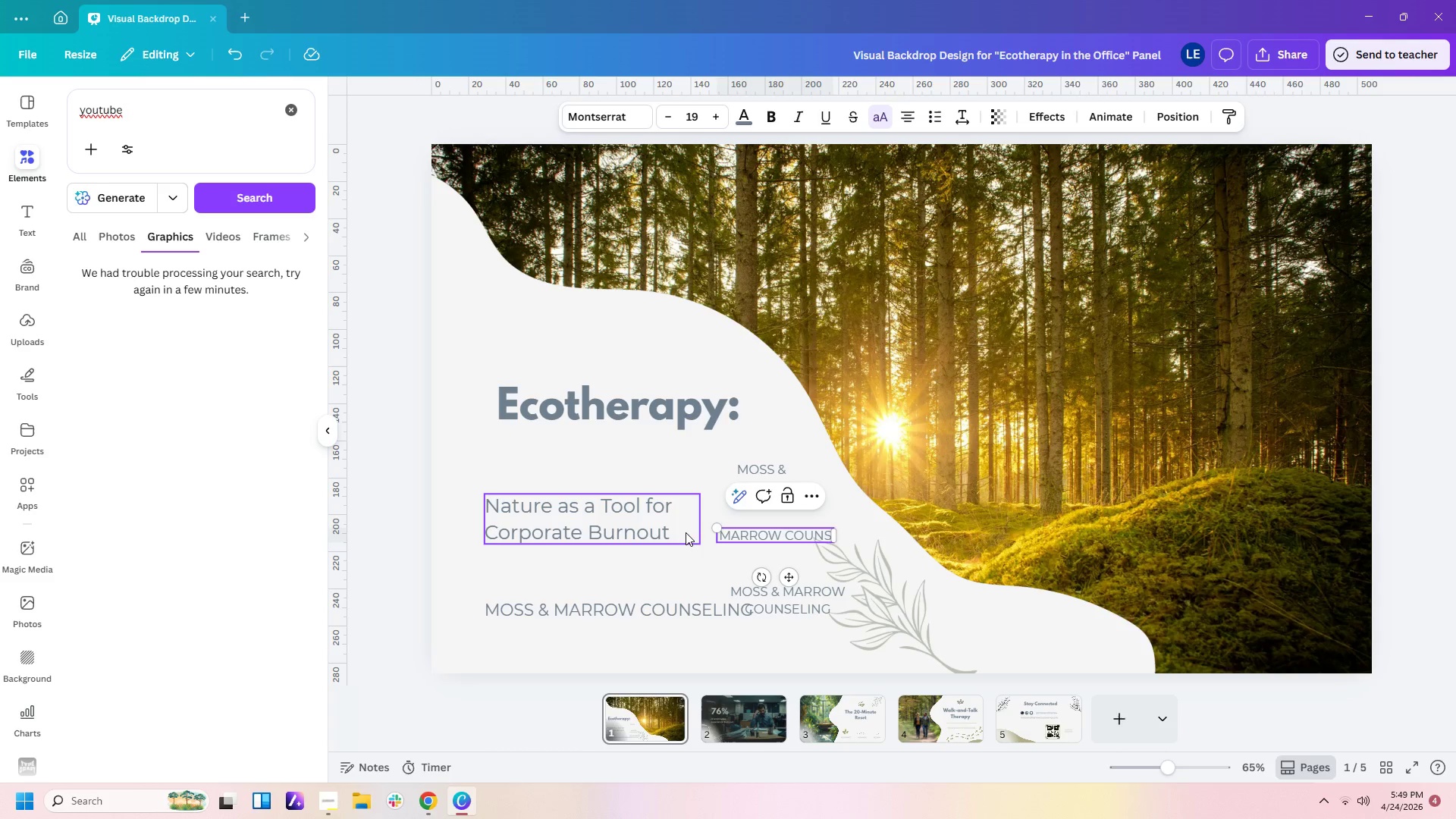 
key(Backspace)
 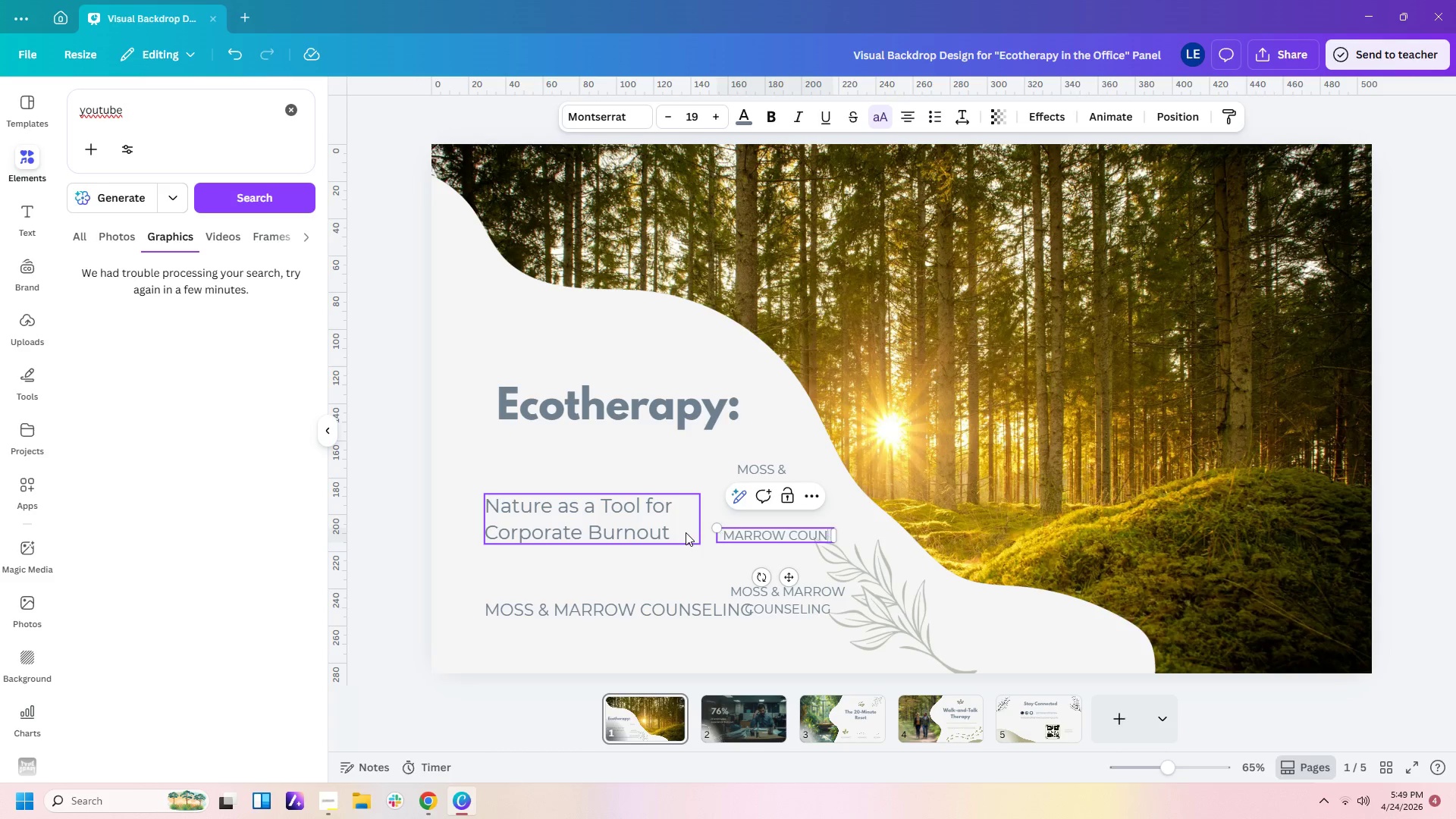 
key(Backspace)
 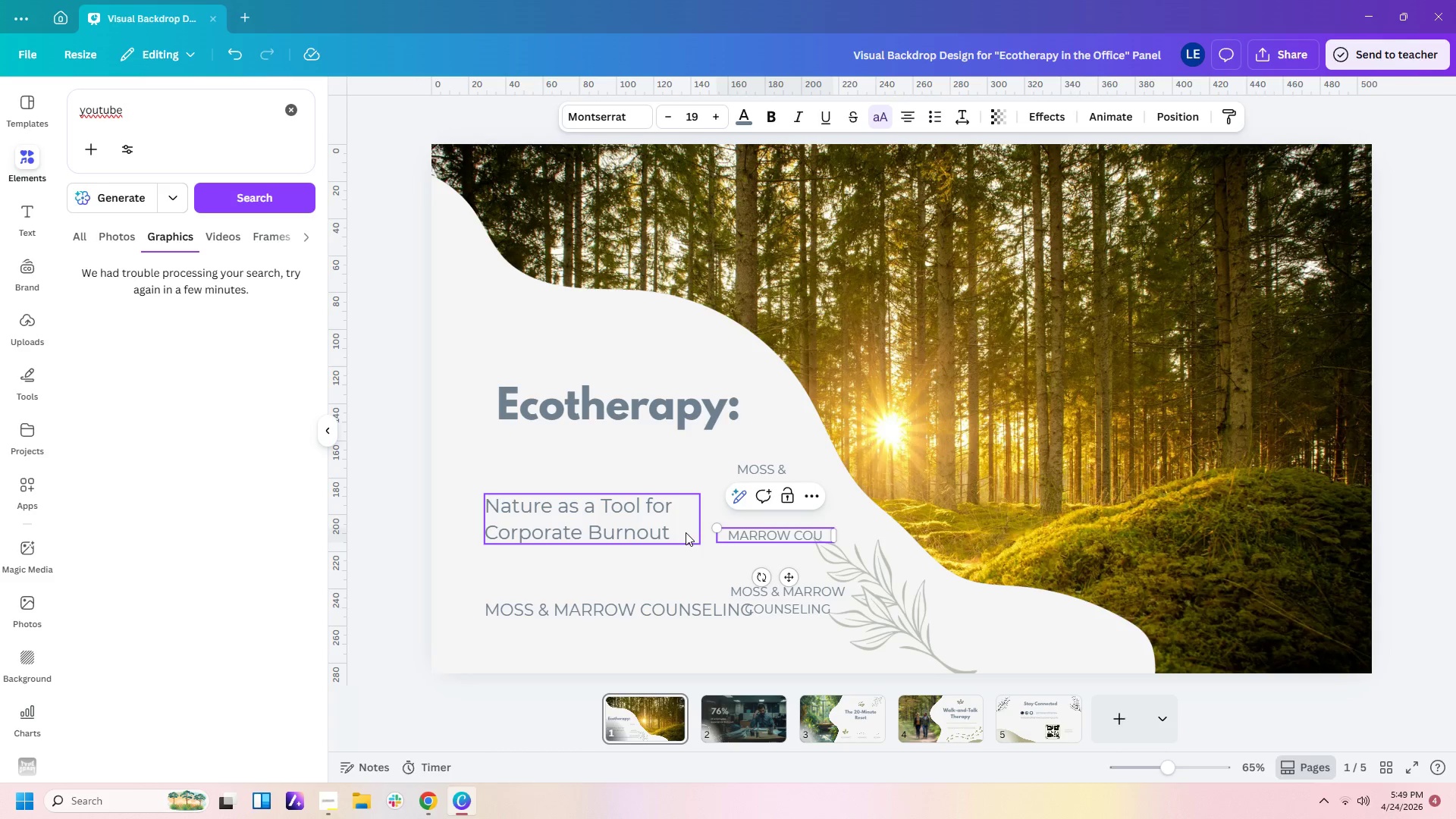 
key(Backspace)
 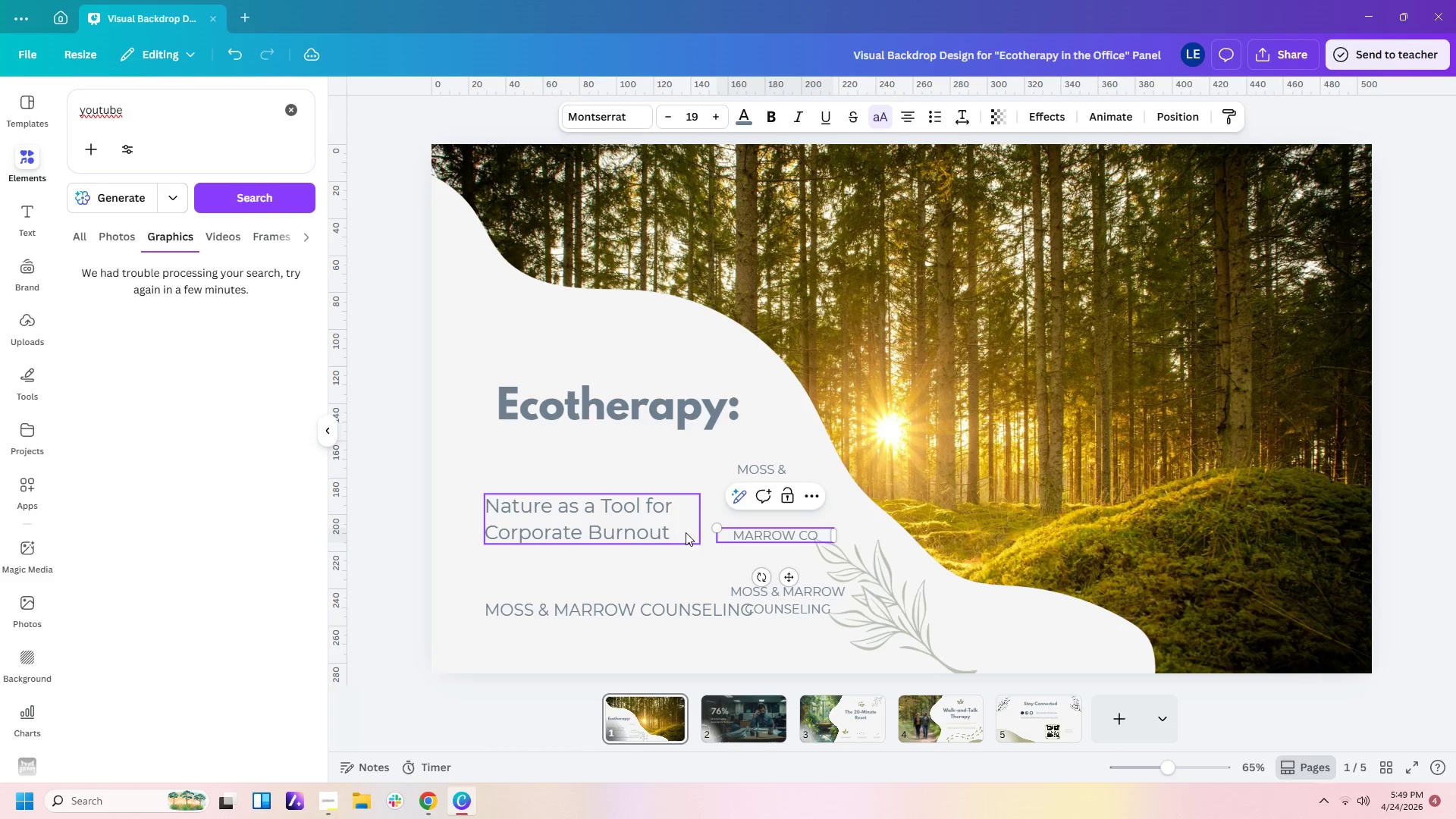 
key(Backspace)
 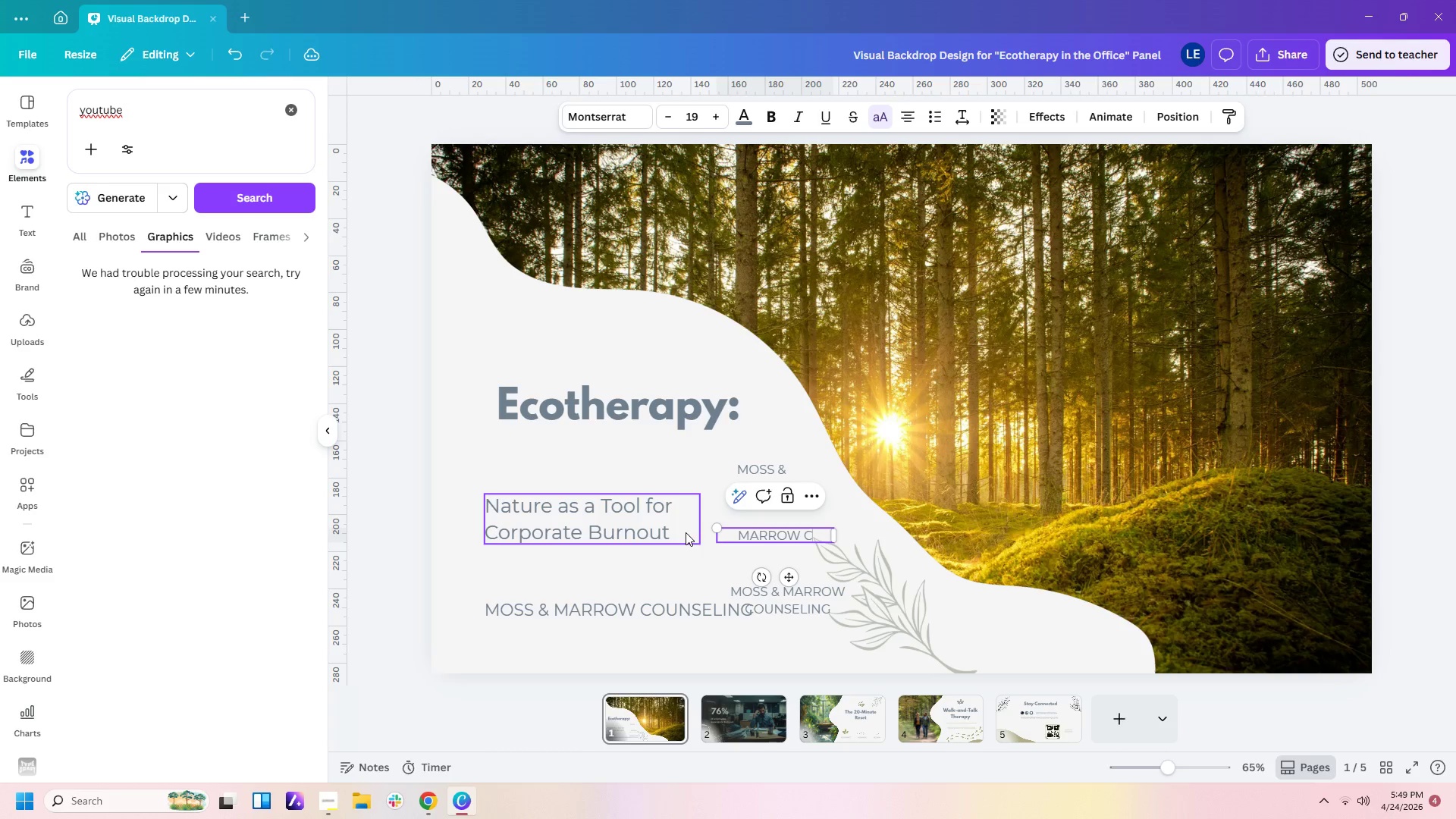 
key(Backspace)
 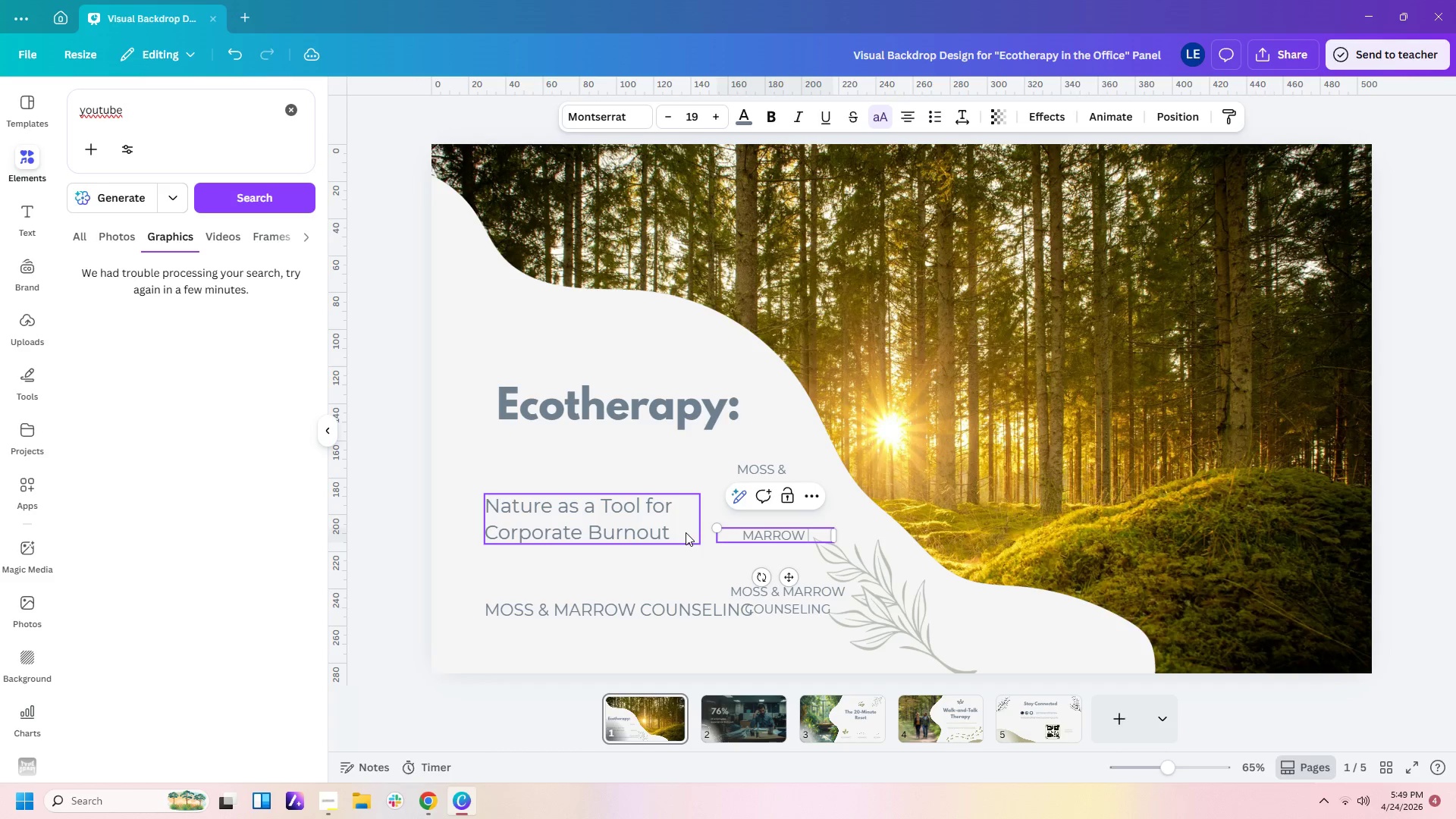 
key(Backspace)
 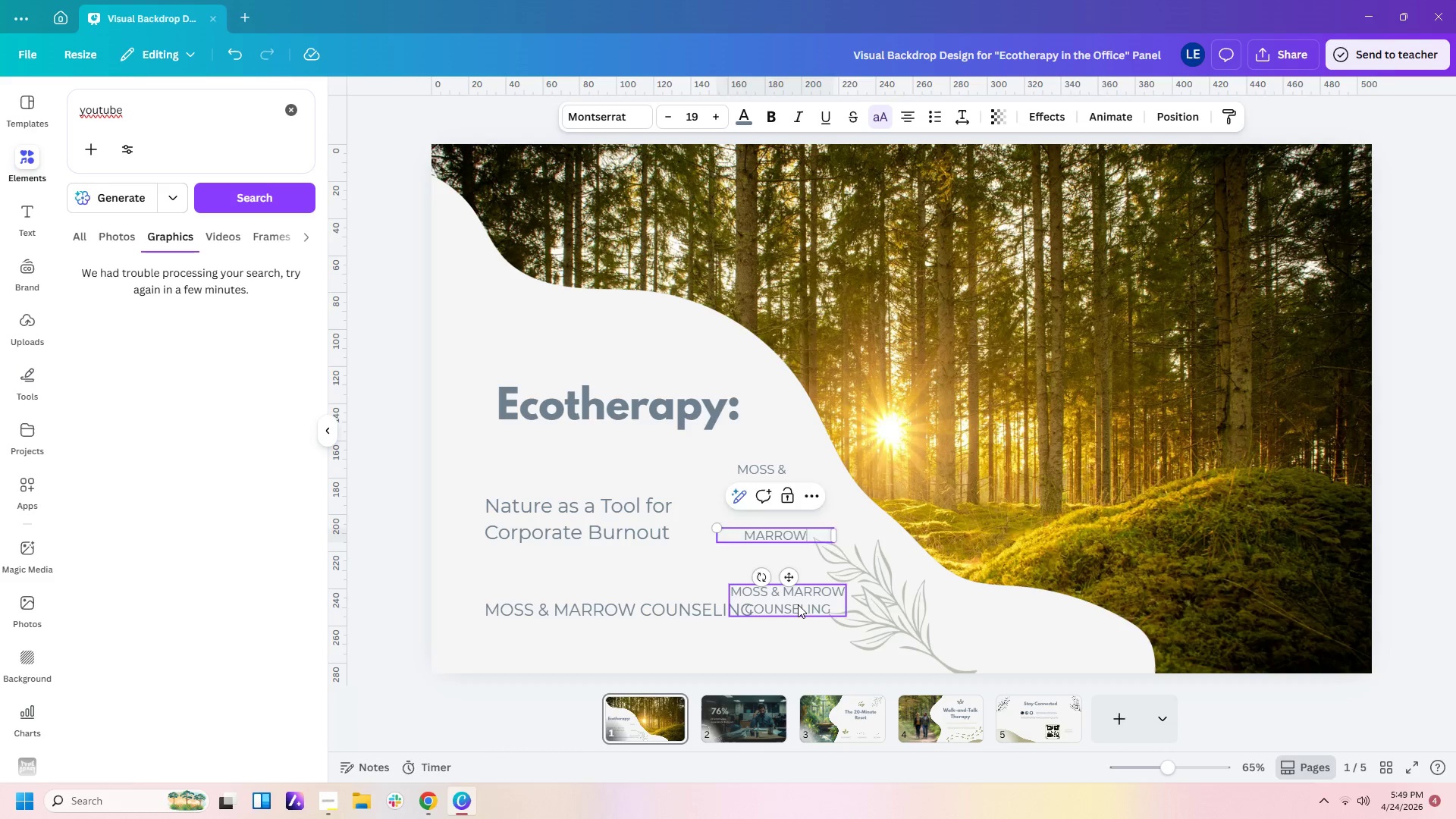 
double_click([839, 598])
 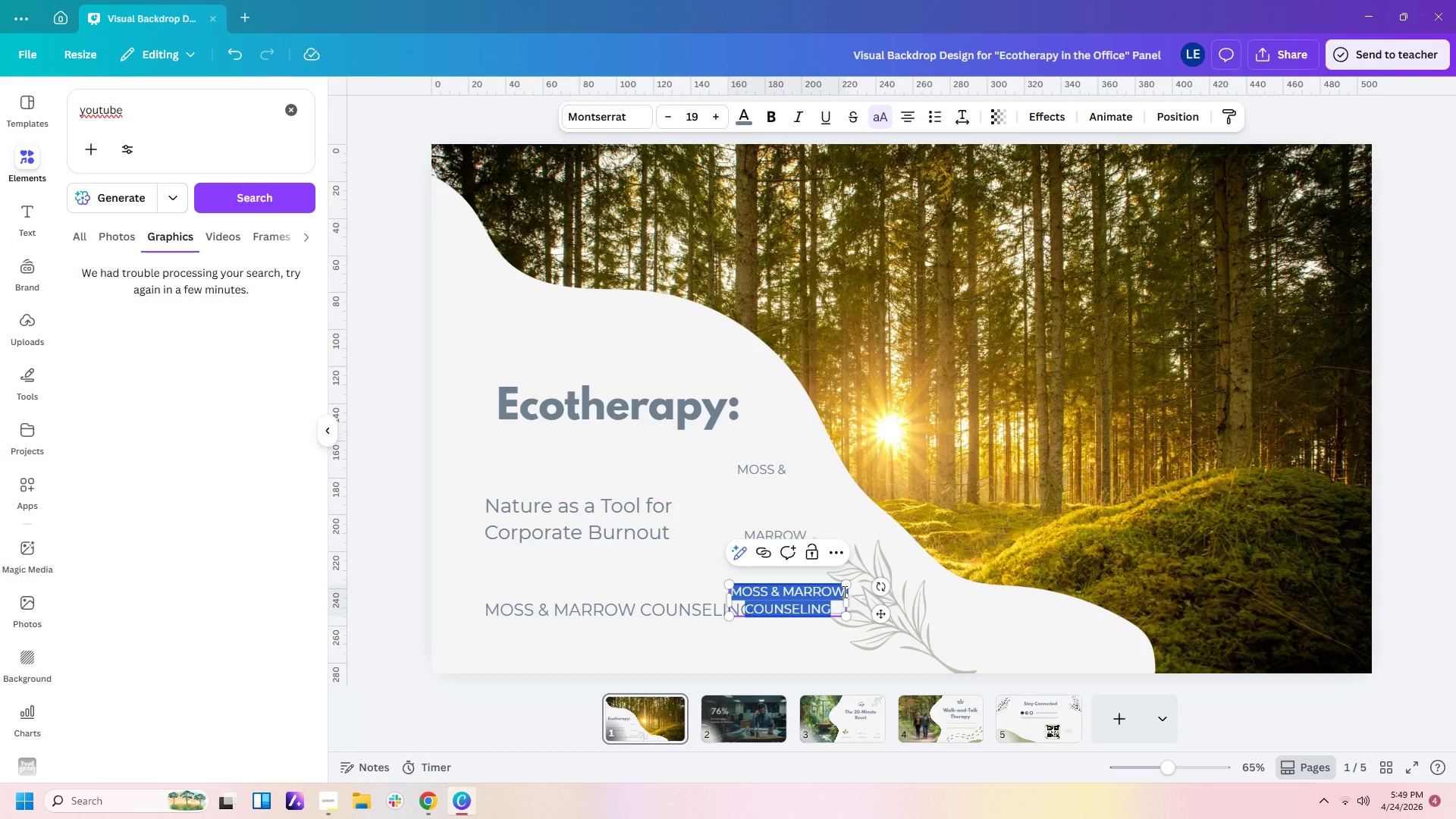 
left_click([843, 592])
 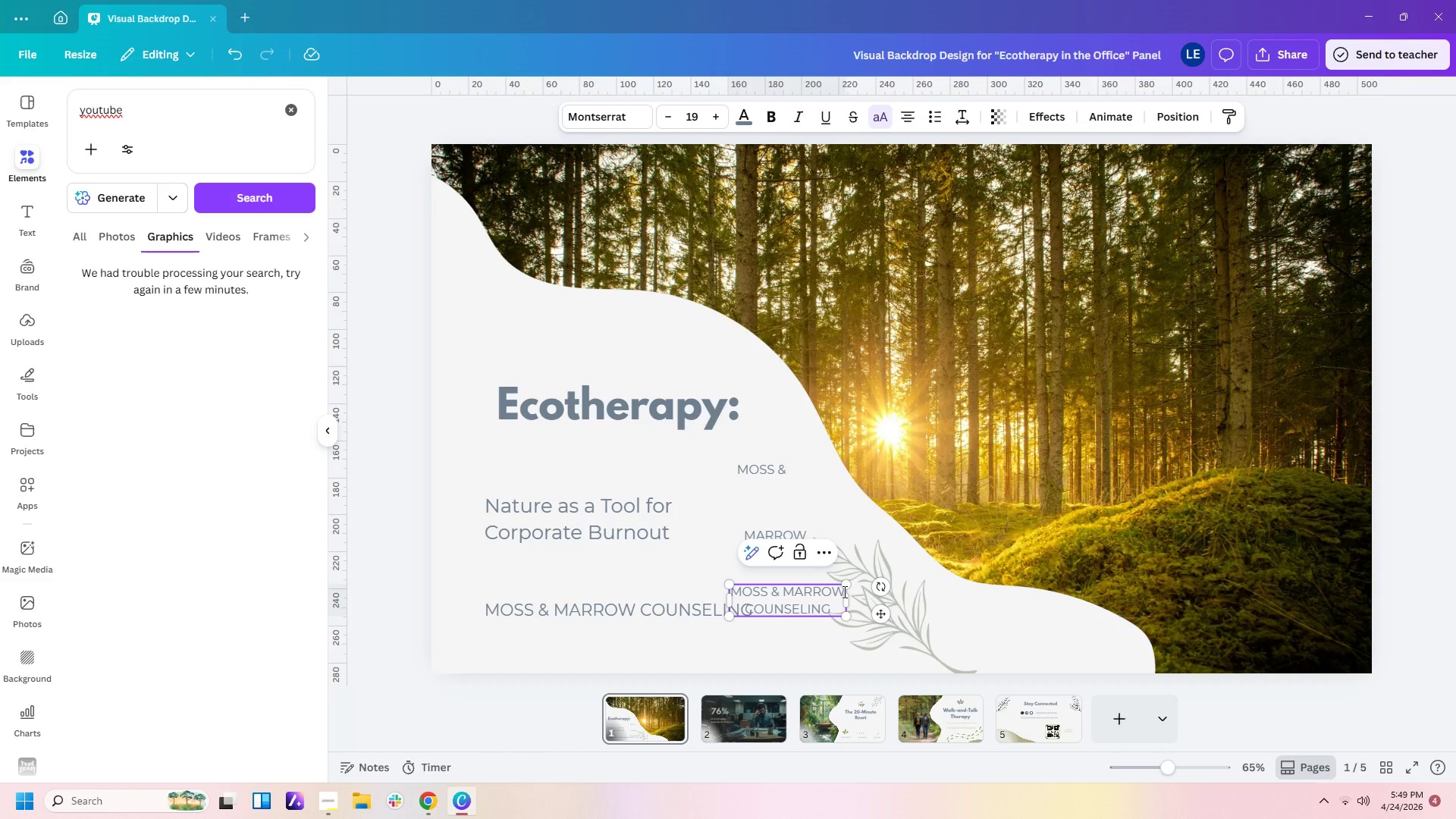 
left_click_drag(start_coordinate=[843, 592], to_coordinate=[733, 583])
 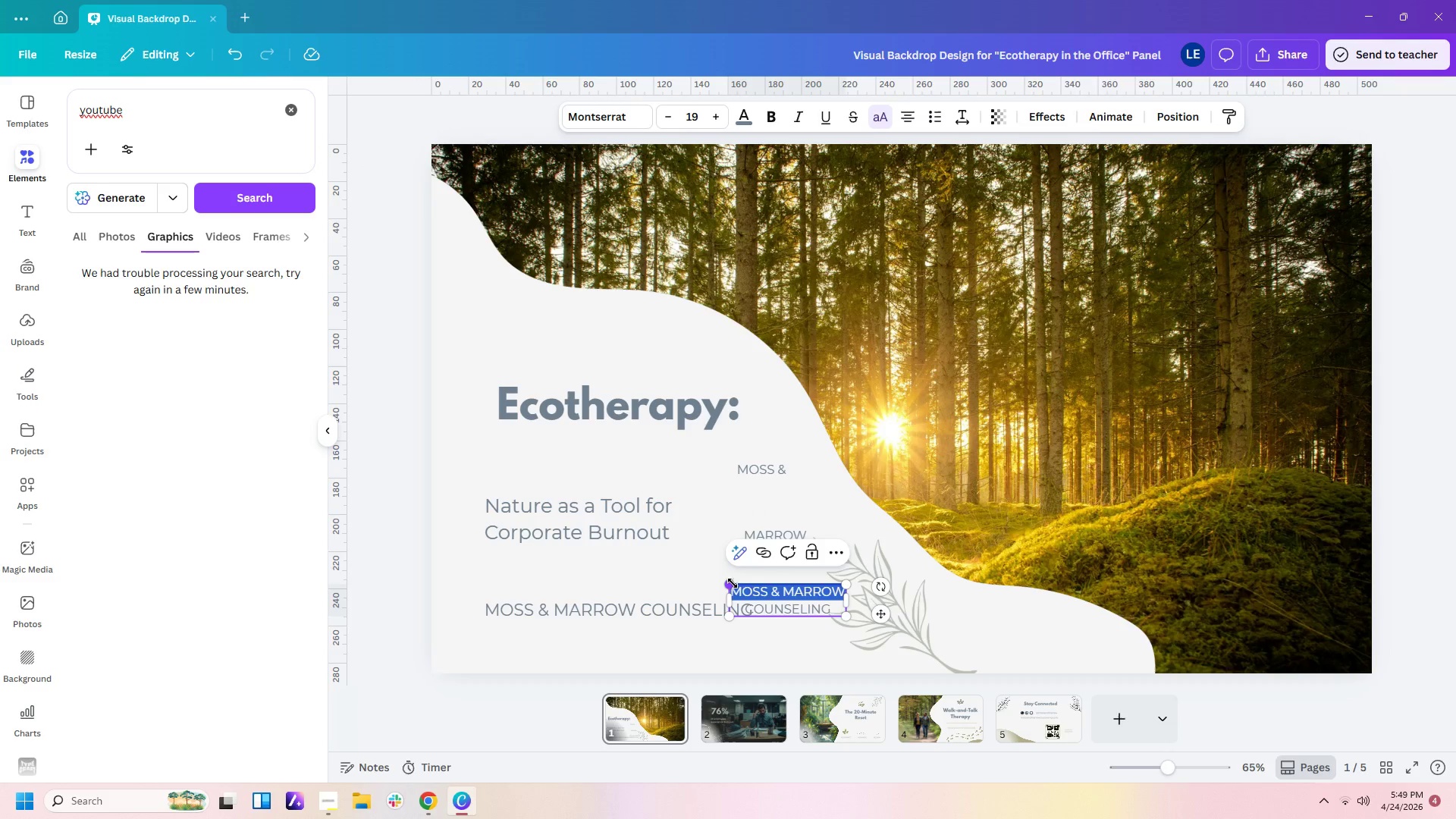 
key(Delete)
 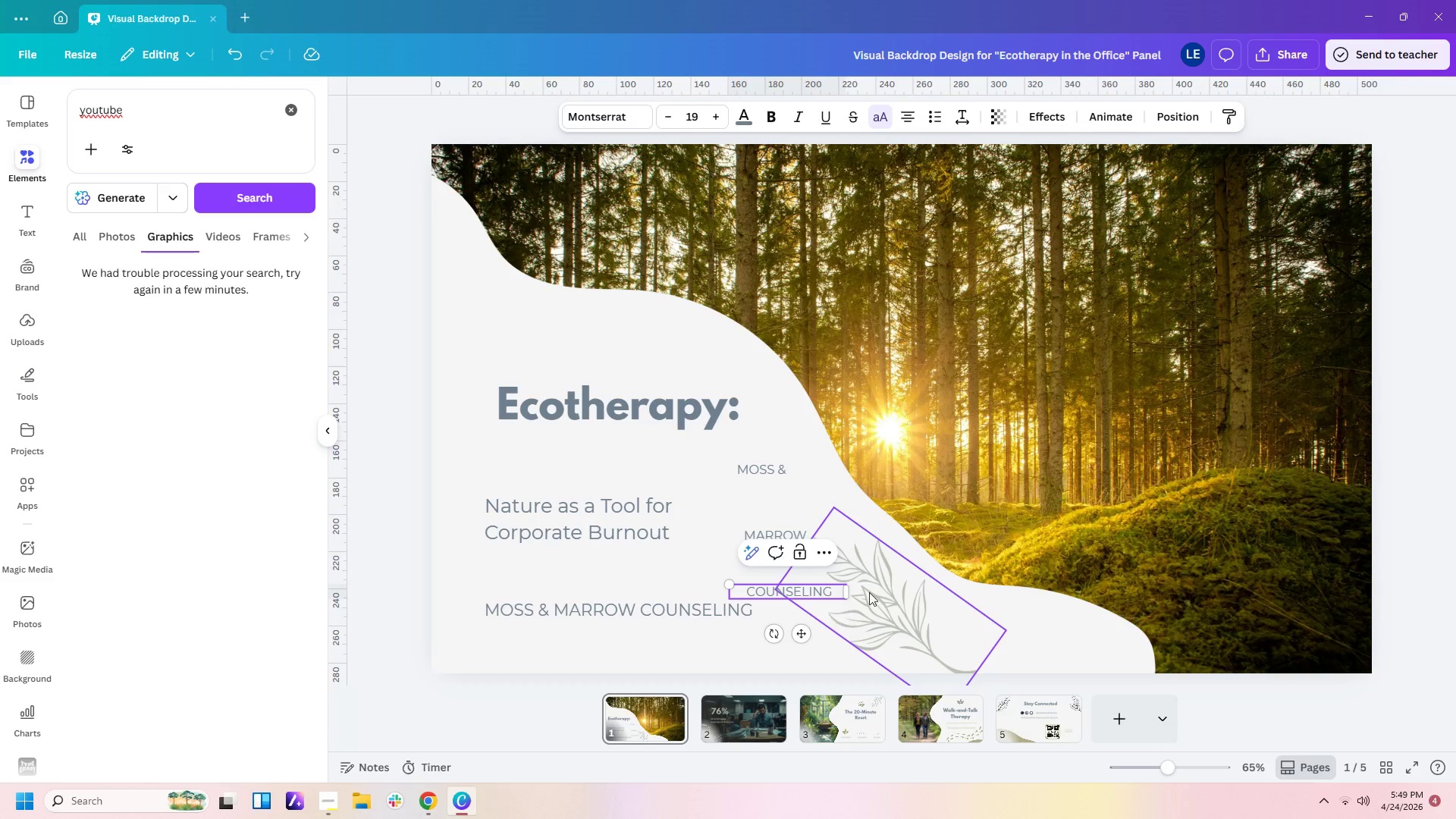 
left_click([987, 581])
 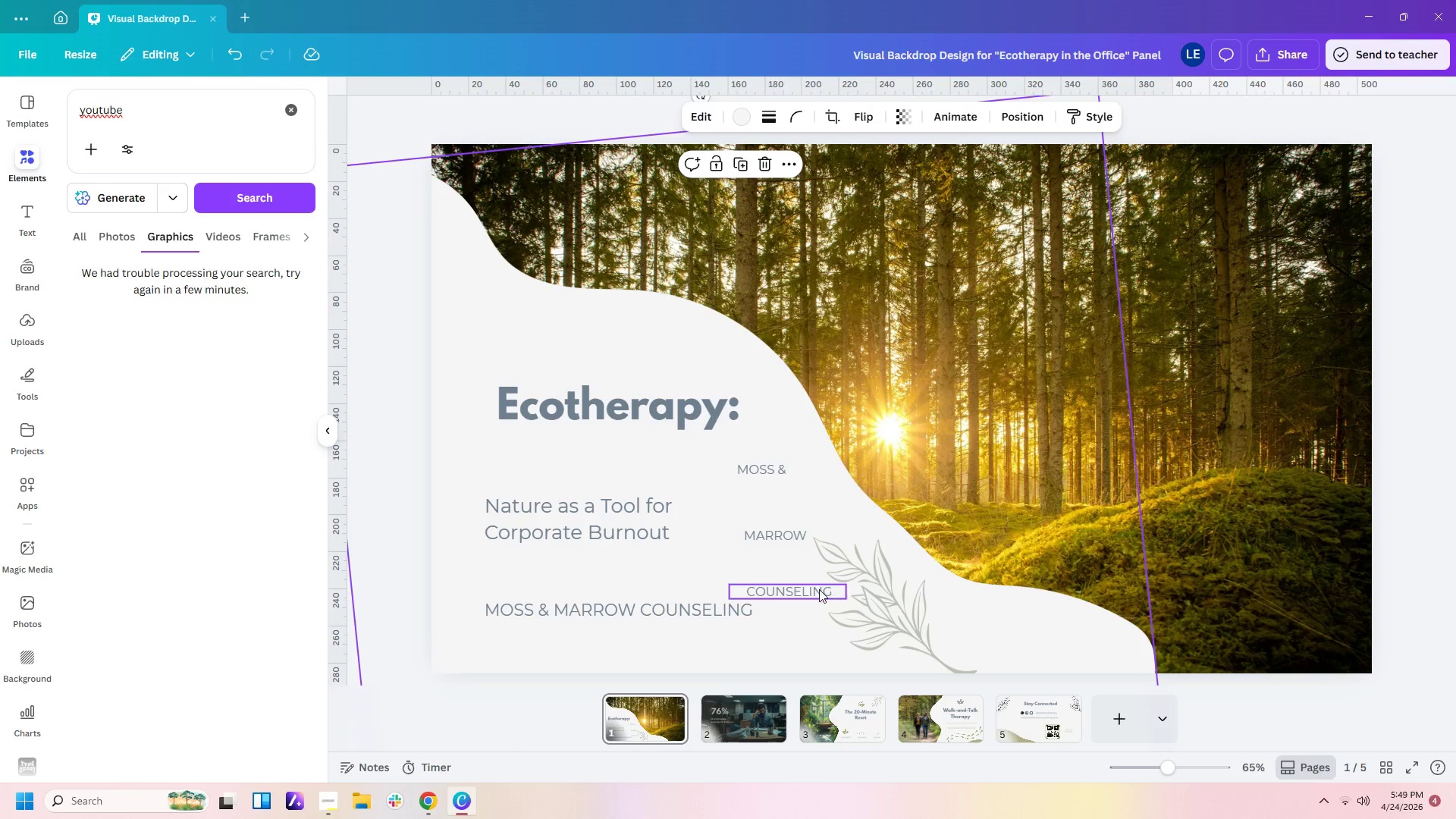 
left_click_drag(start_coordinate=[817, 589], to_coordinate=[805, 500])
 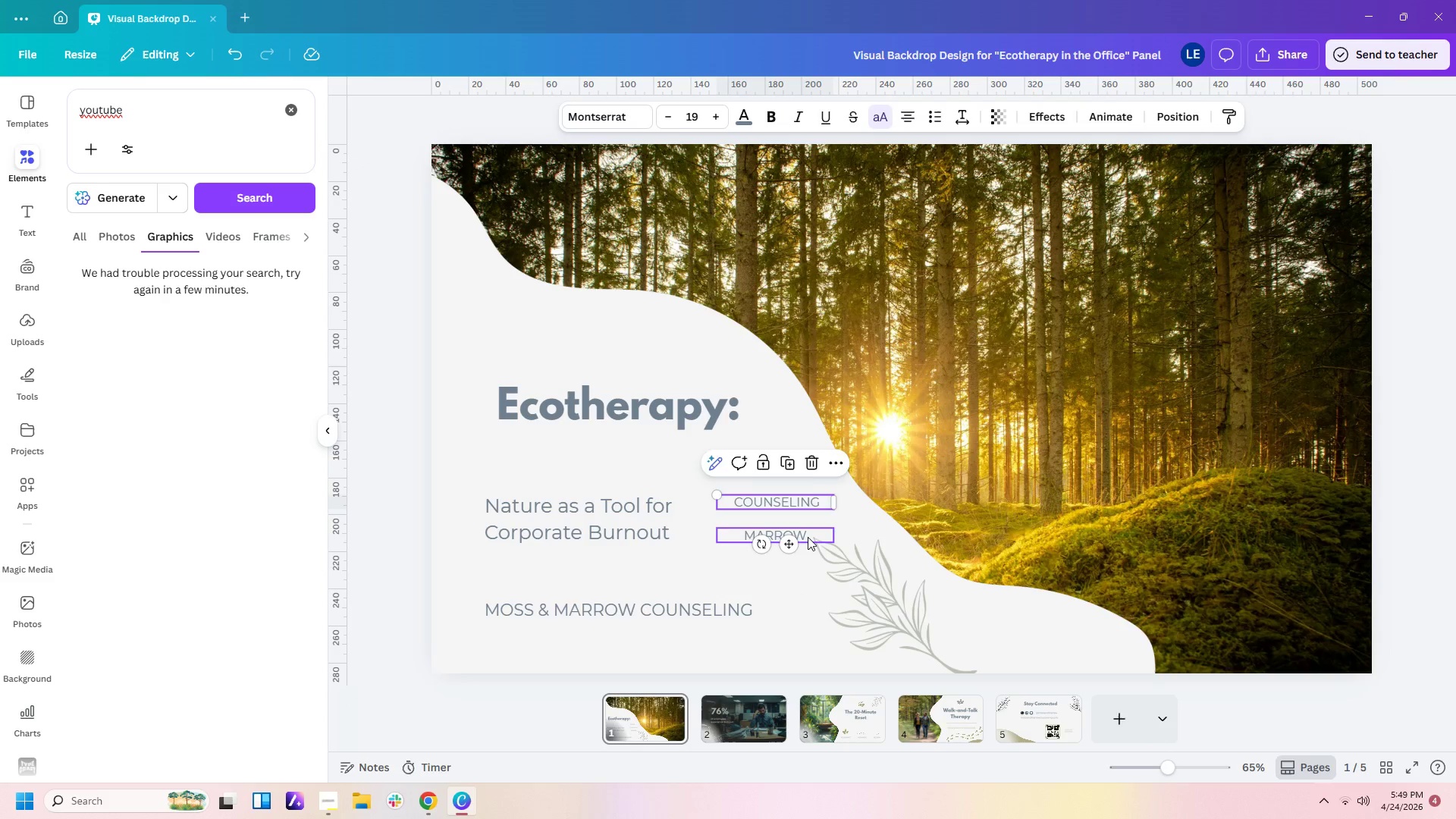 
left_click_drag(start_coordinate=[808, 537], to_coordinate=[799, 488])
 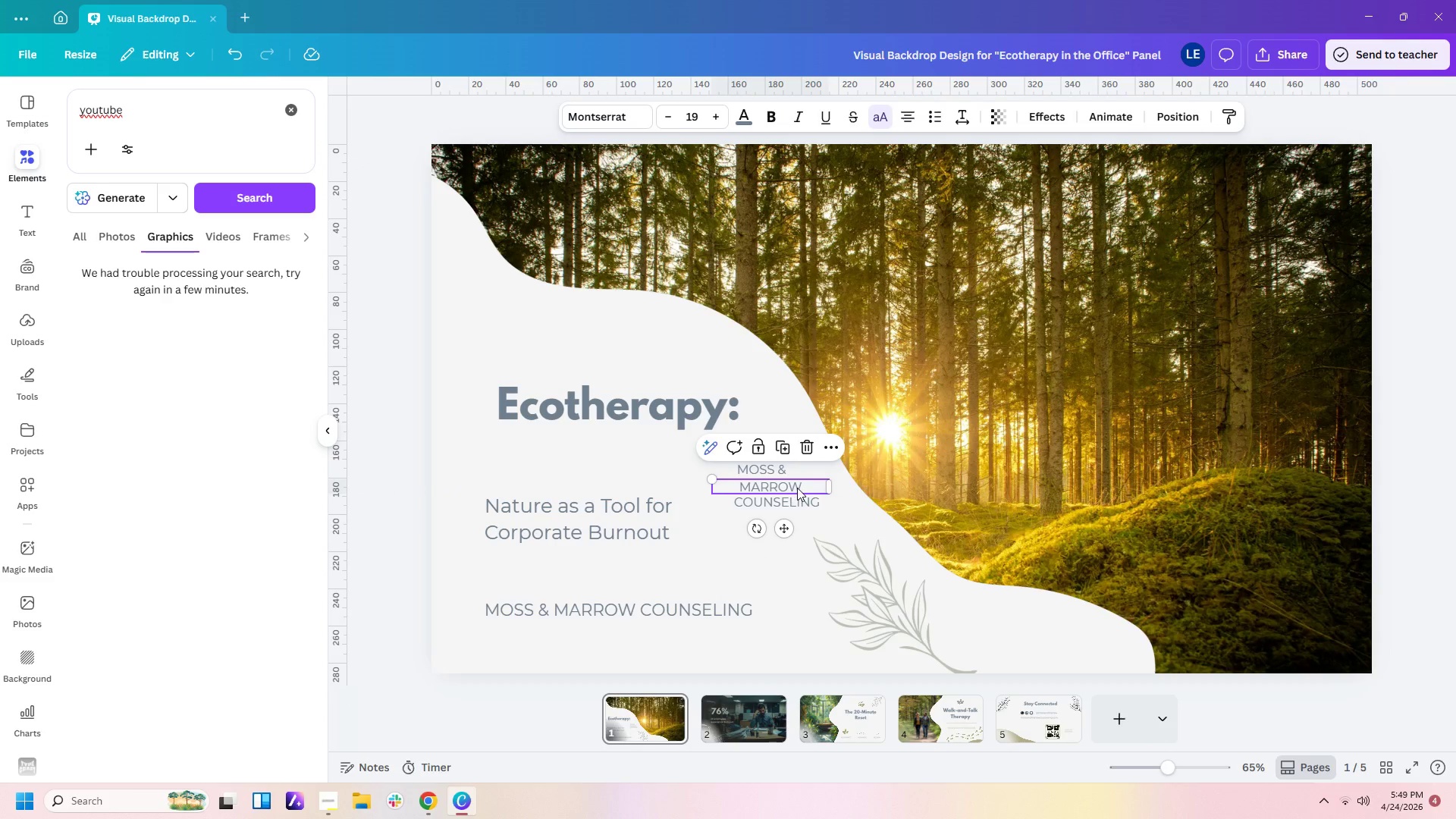 
left_click_drag(start_coordinate=[797, 488], to_coordinate=[816, 488])
 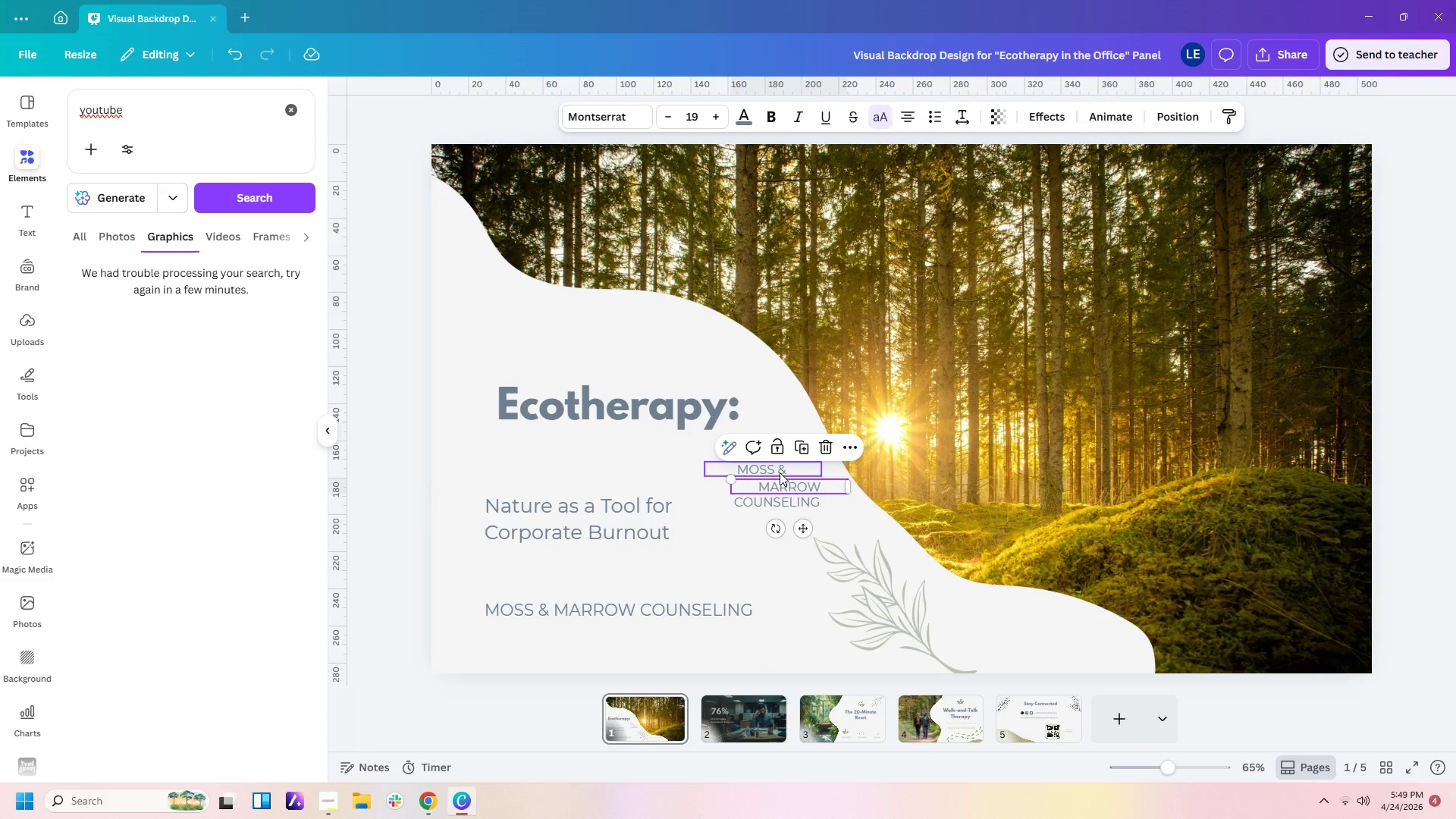 
left_click_drag(start_coordinate=[780, 471], to_coordinate=[783, 436])
 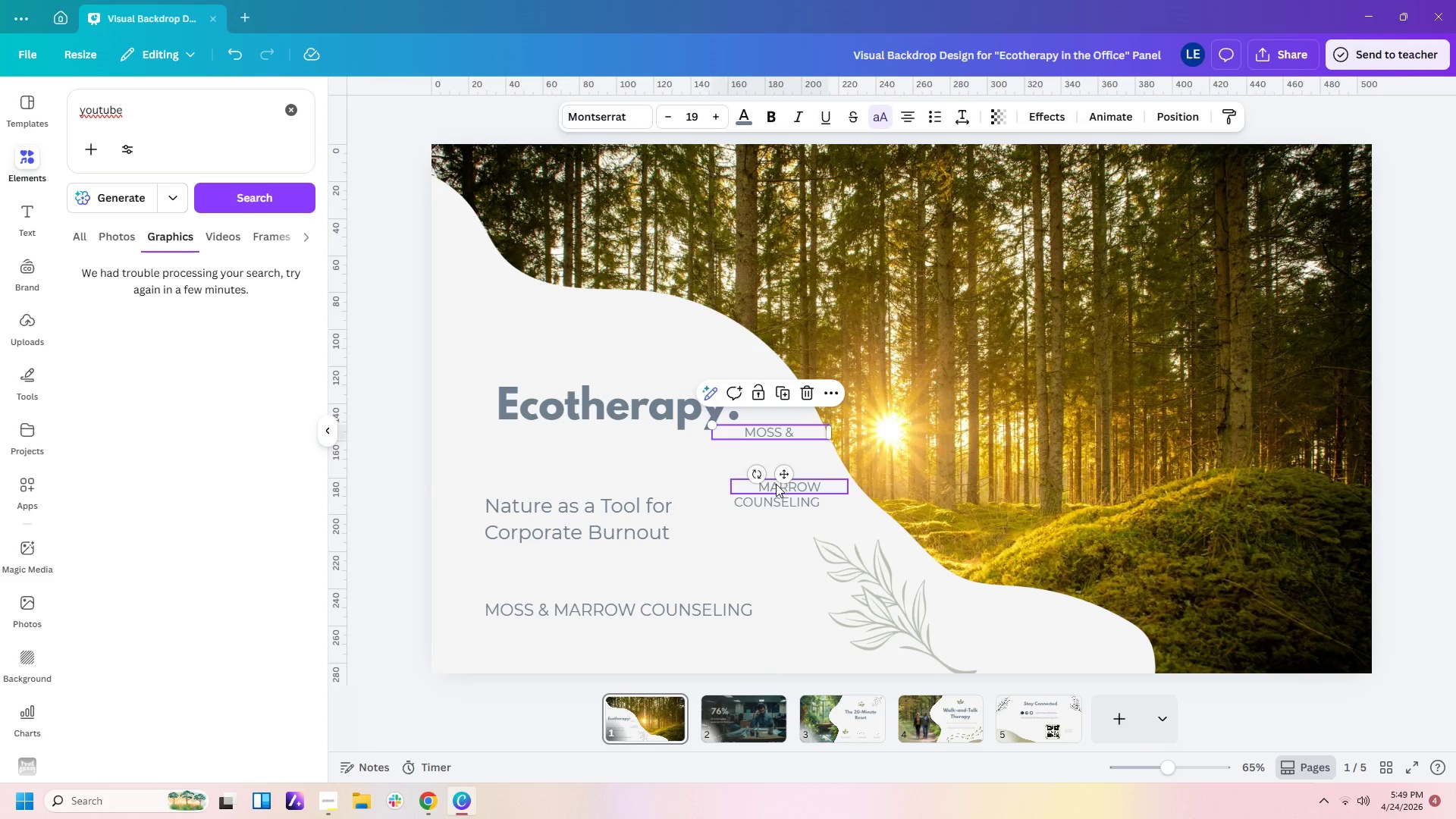 
left_click([776, 488])
 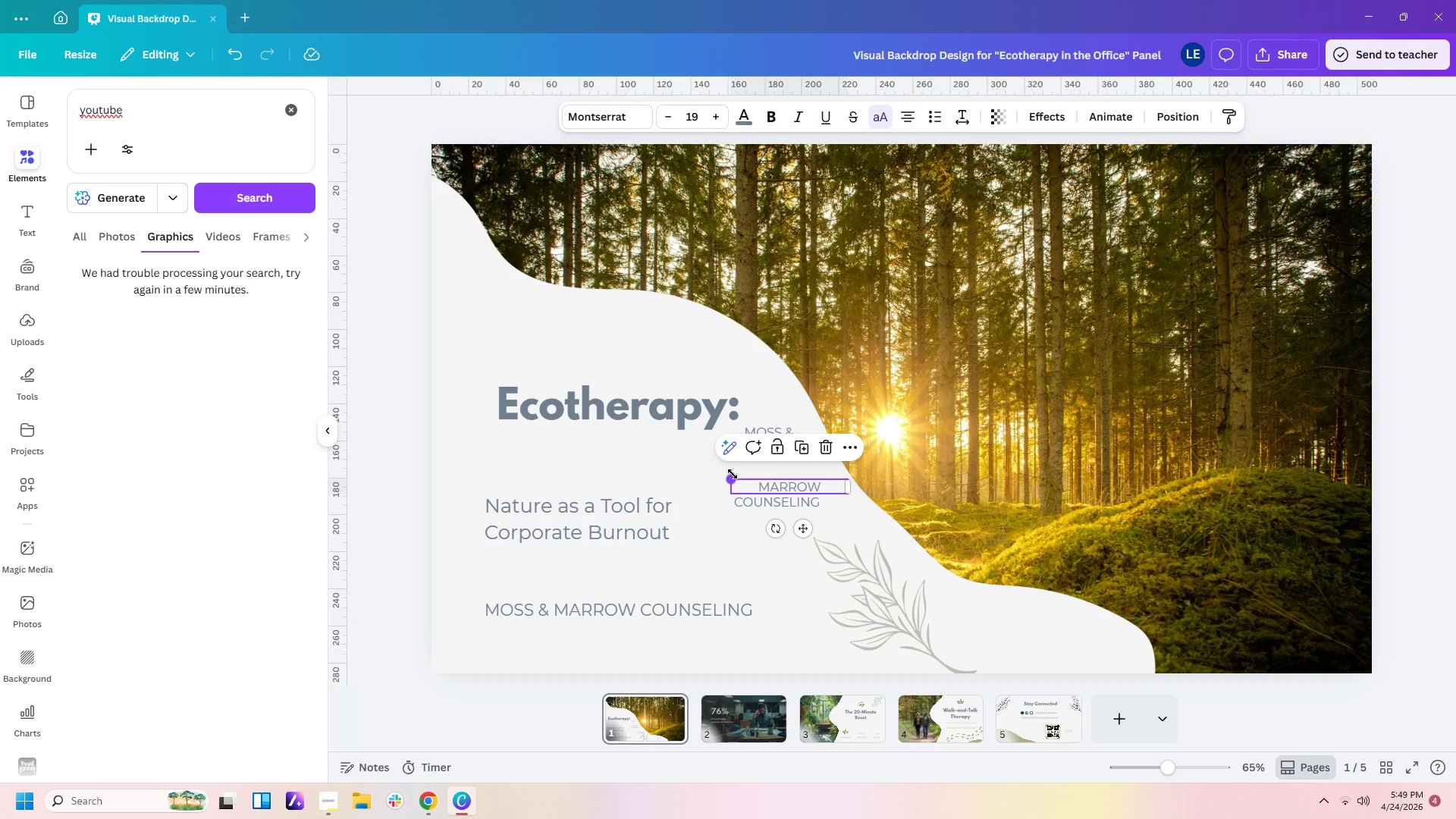 
left_click_drag(start_coordinate=[731, 477], to_coordinate=[702, 449])
 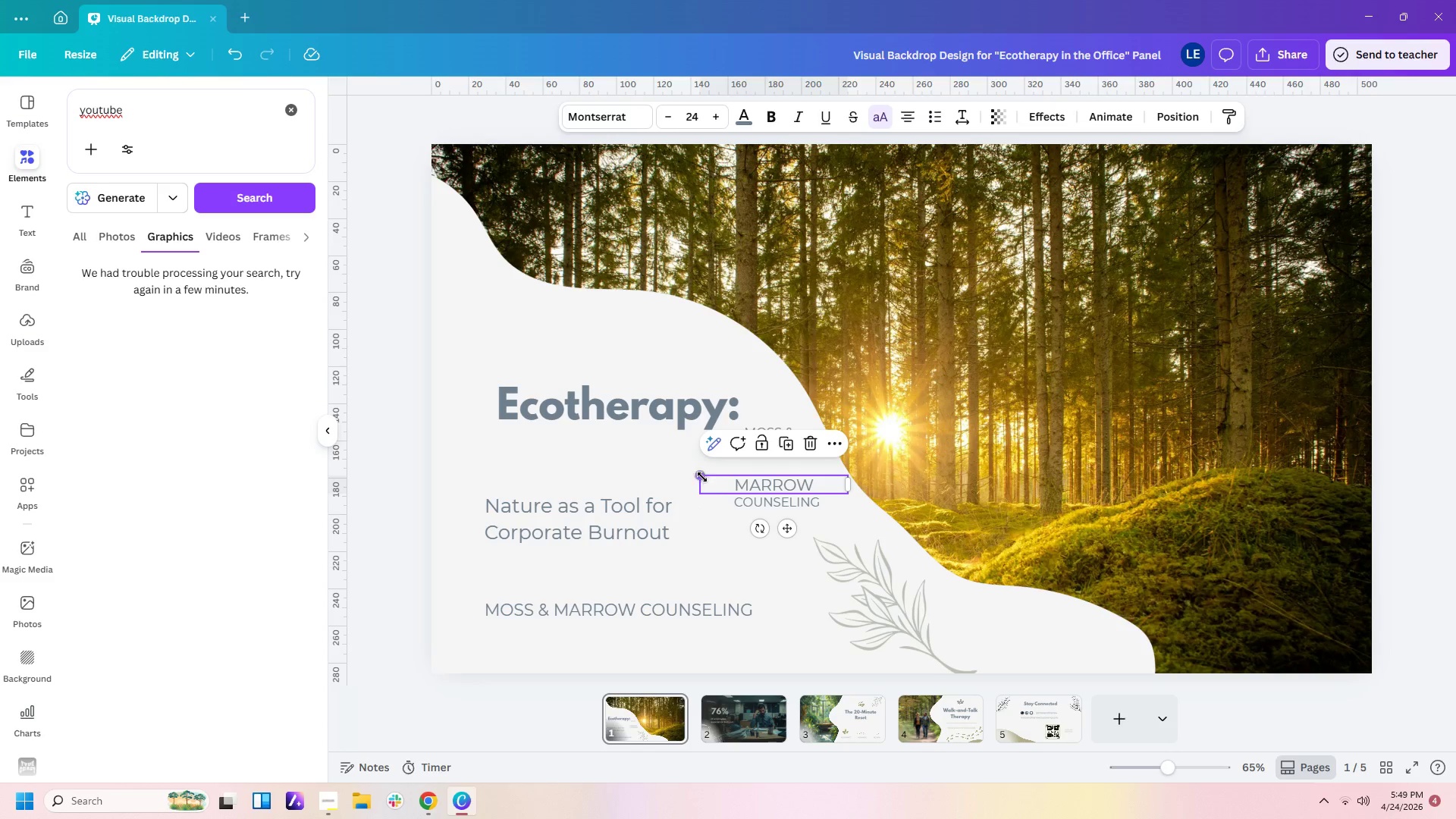 
left_click_drag(start_coordinate=[700, 475], to_coordinate=[677, 454])
 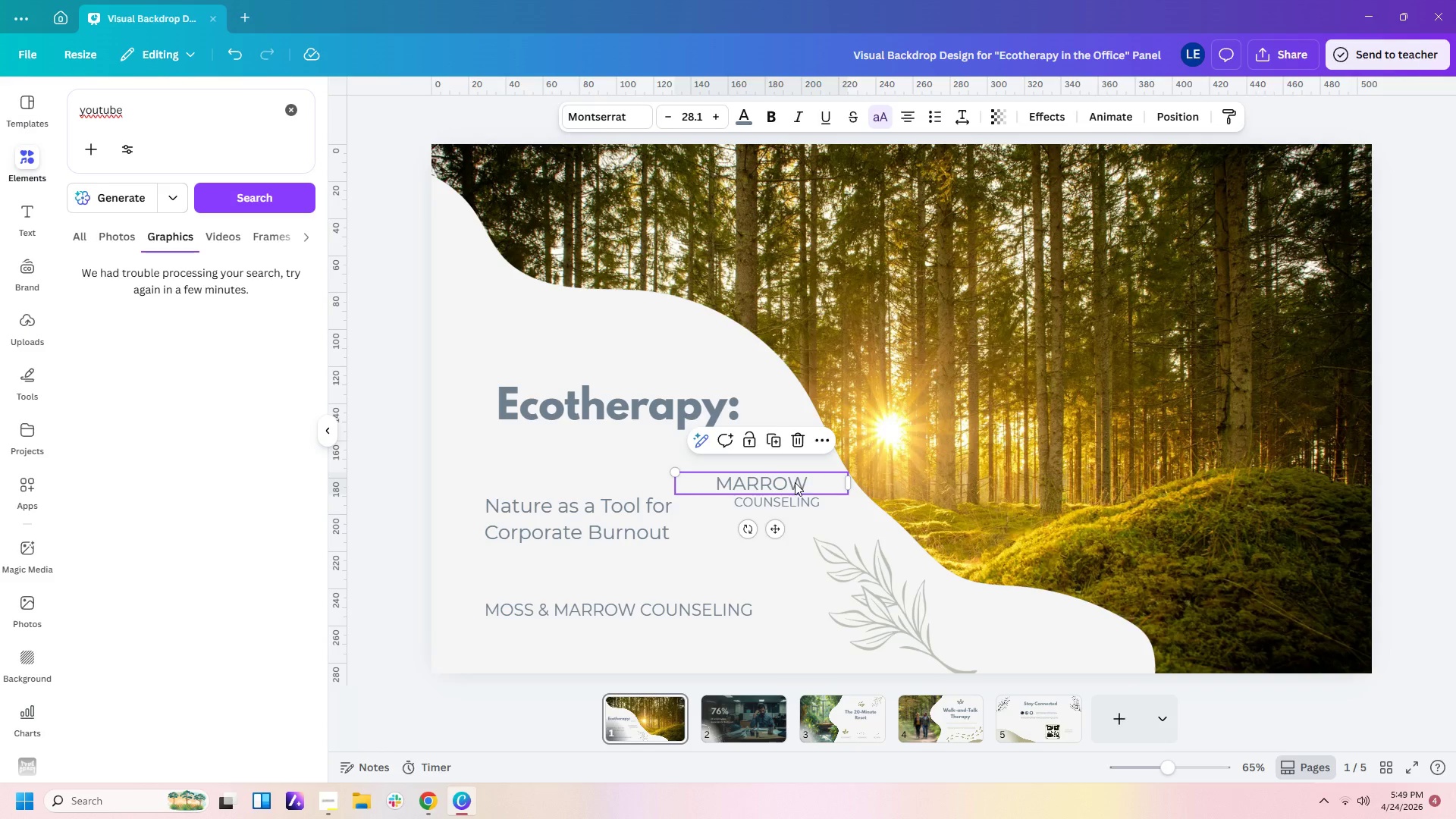 
left_click_drag(start_coordinate=[795, 482], to_coordinate=[814, 482])
 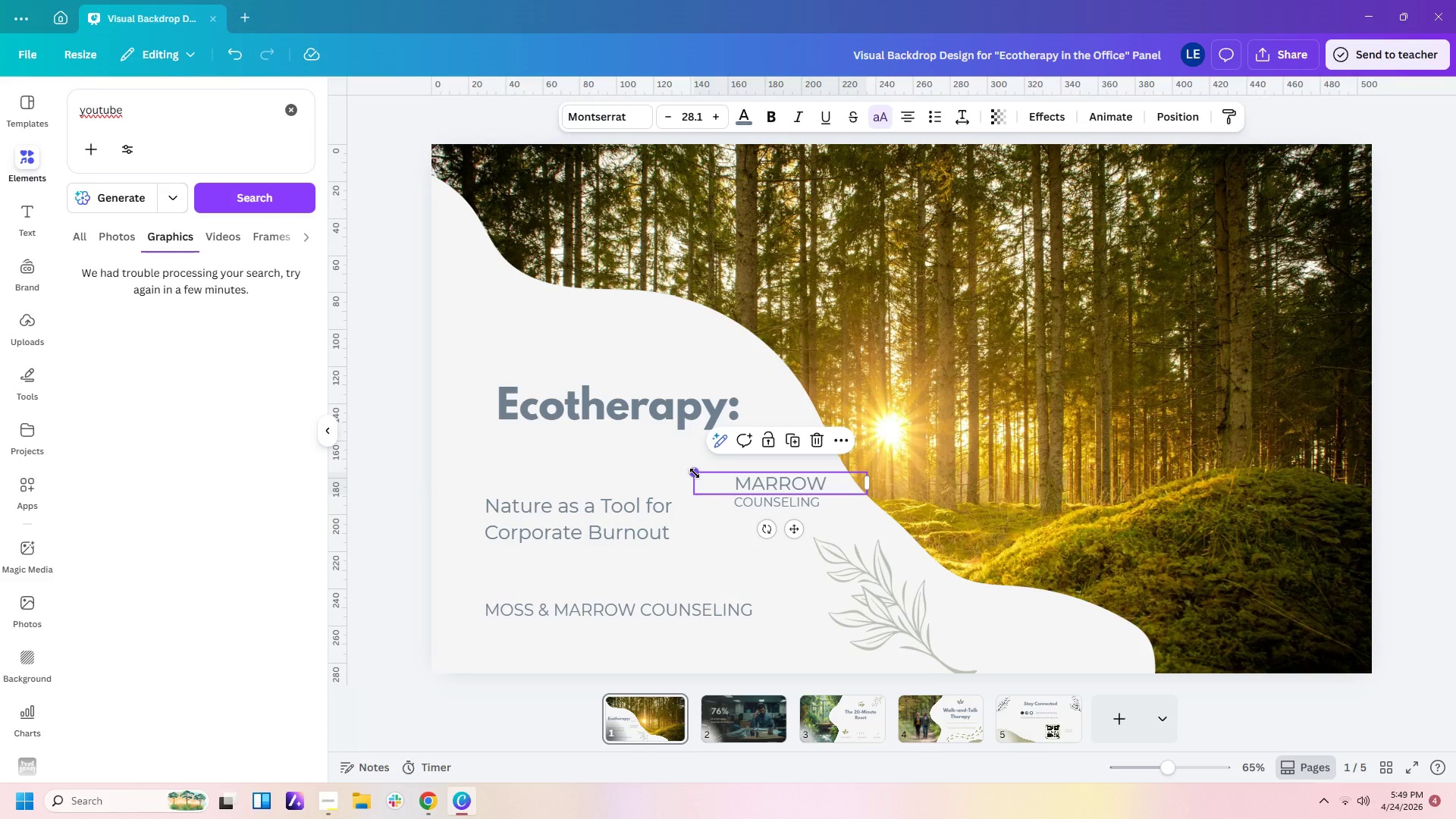 
left_click_drag(start_coordinate=[695, 473], to_coordinate=[670, 456])
 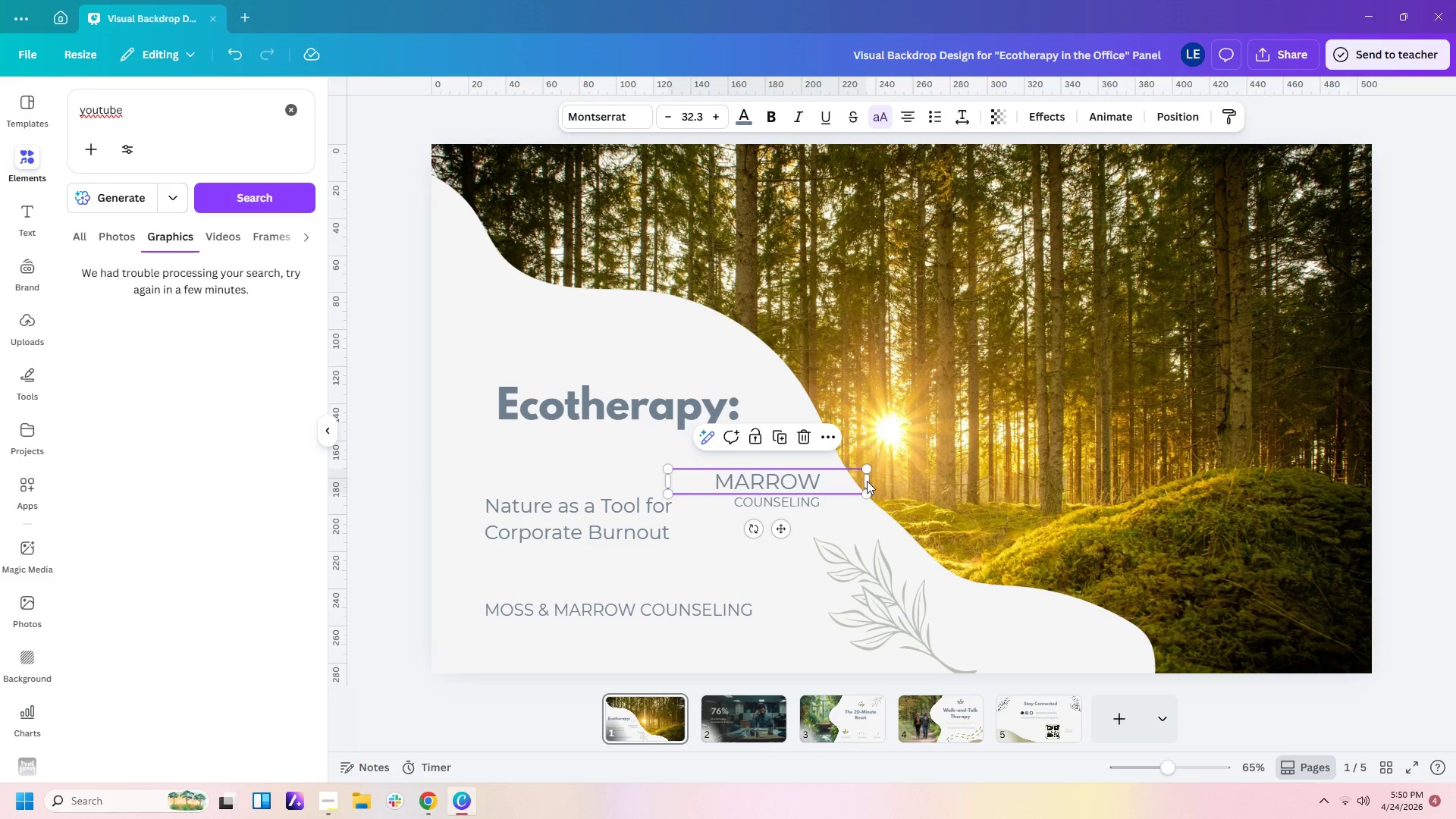 
left_click_drag(start_coordinate=[871, 479], to_coordinate=[826, 481])
 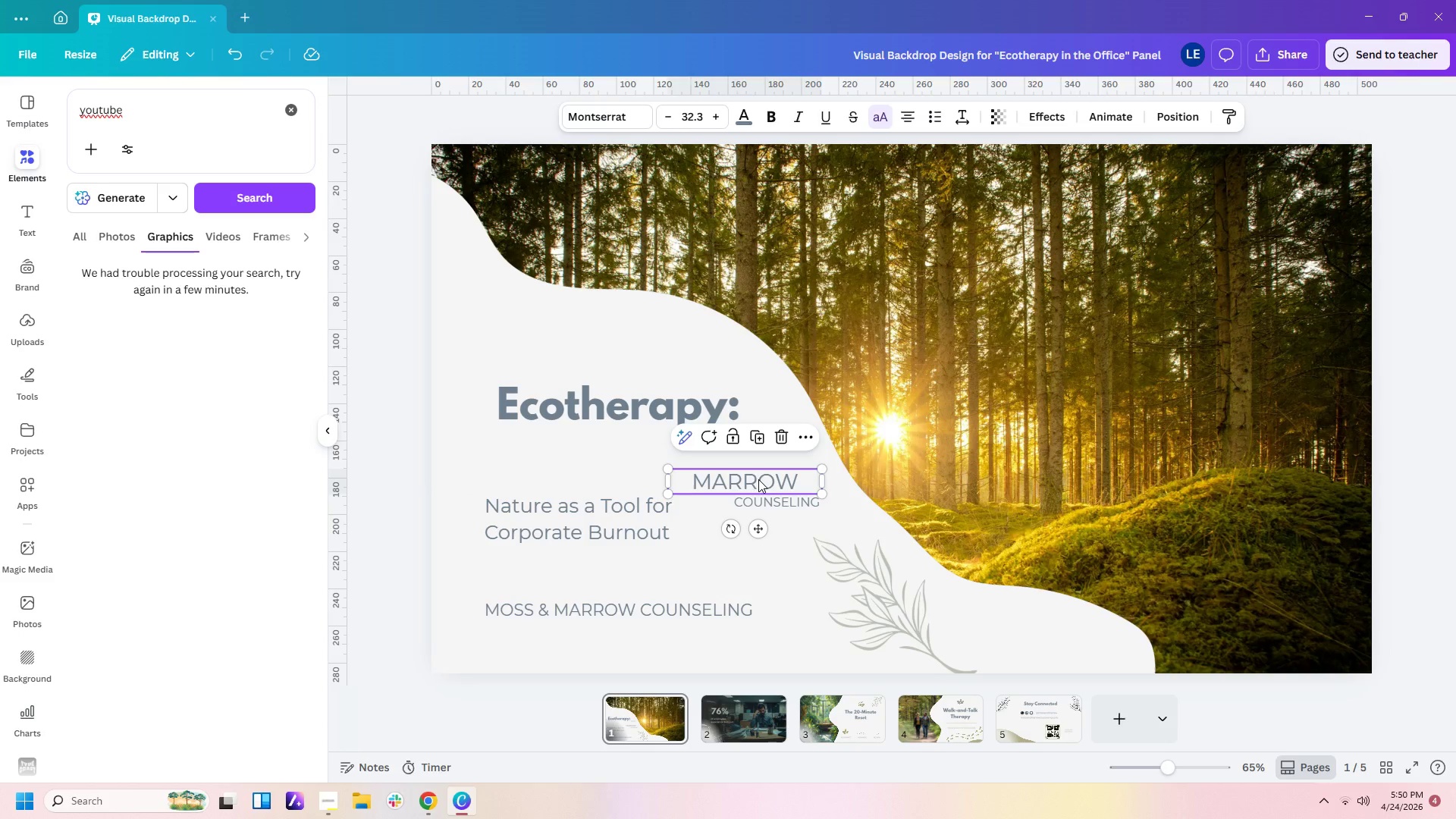 
left_click_drag(start_coordinate=[758, 479], to_coordinate=[792, 482])
 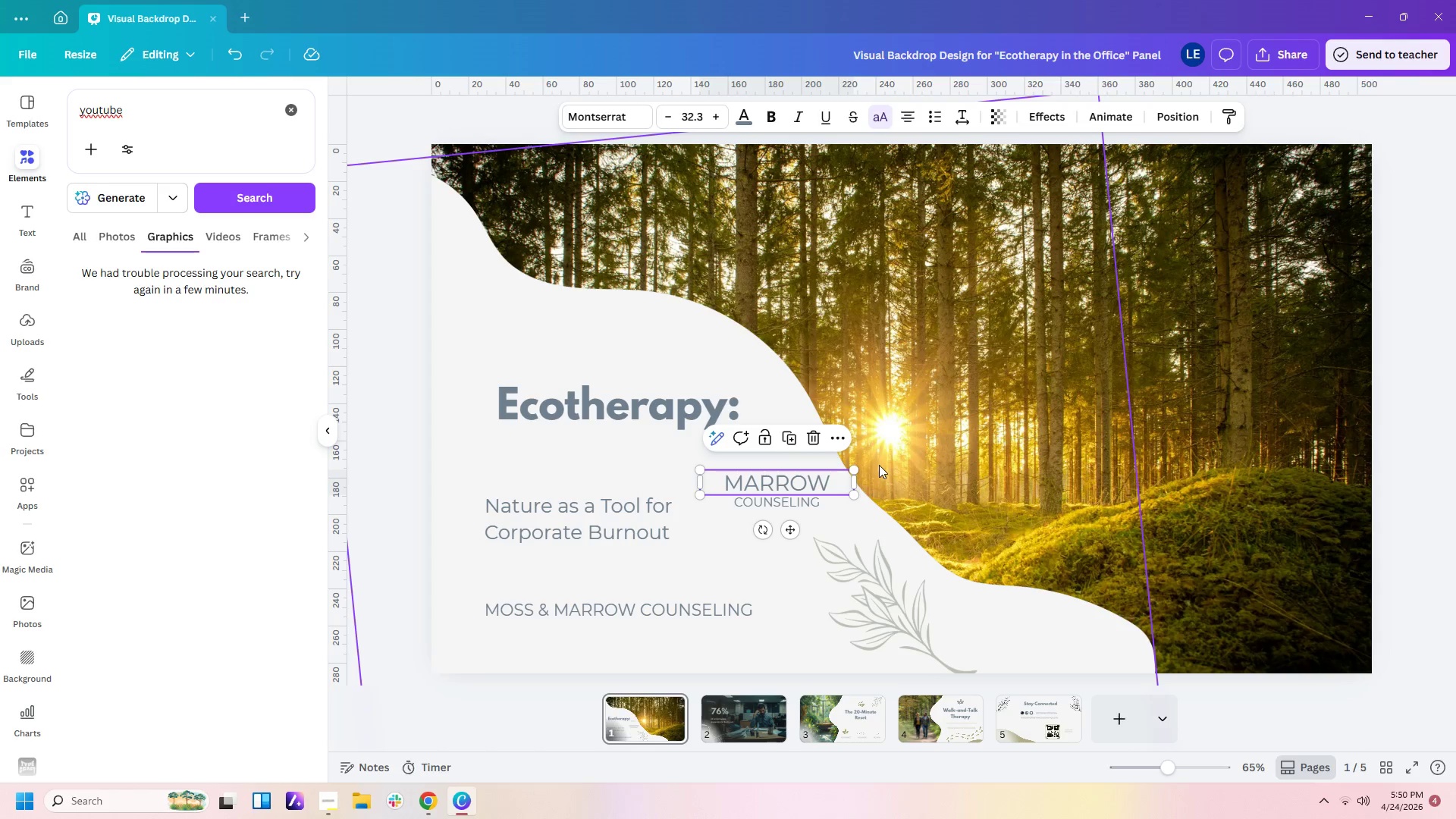 
wait(5.36)
 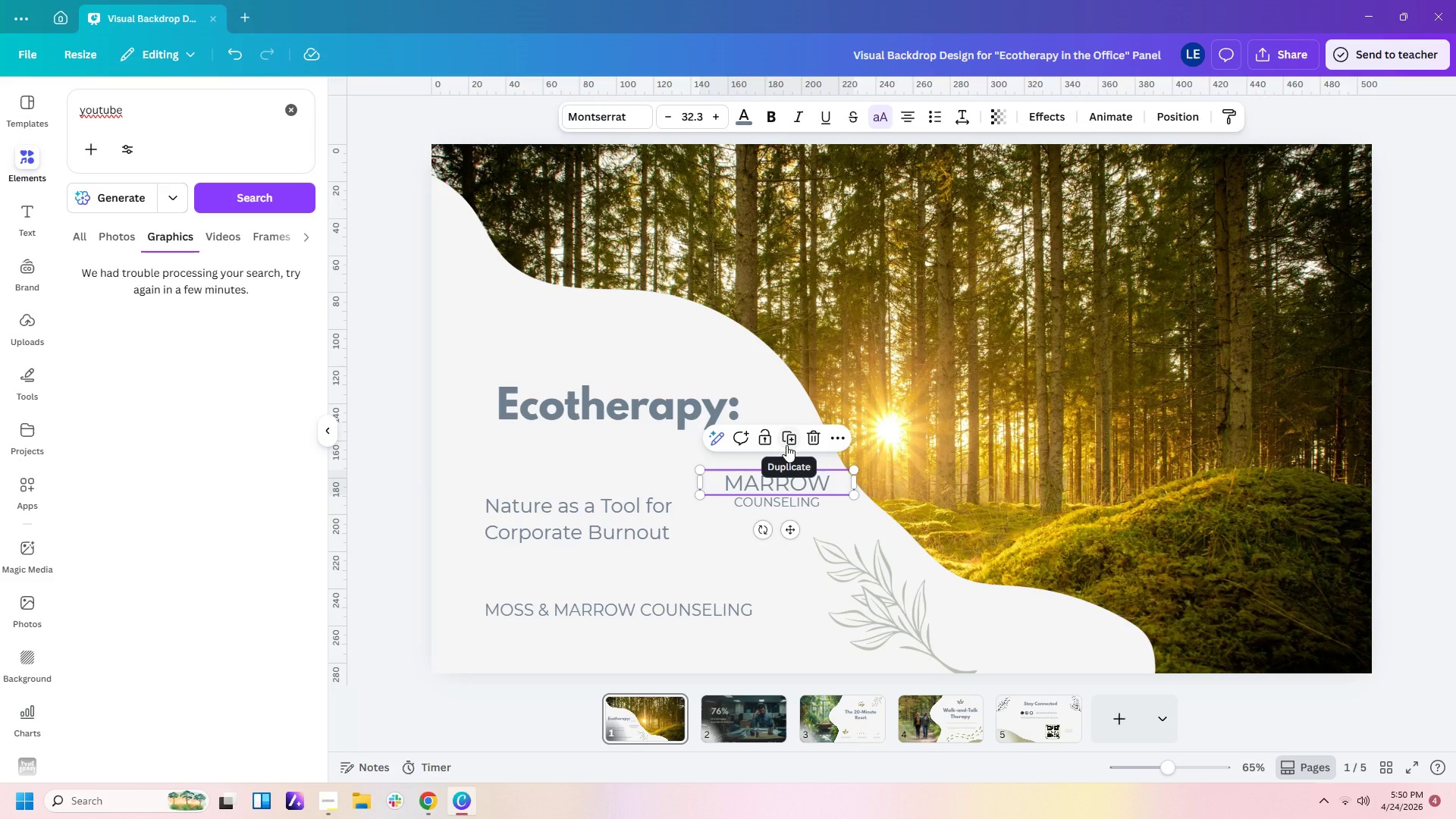 
left_click_drag(start_coordinate=[776, 430], to_coordinate=[781, 454])
 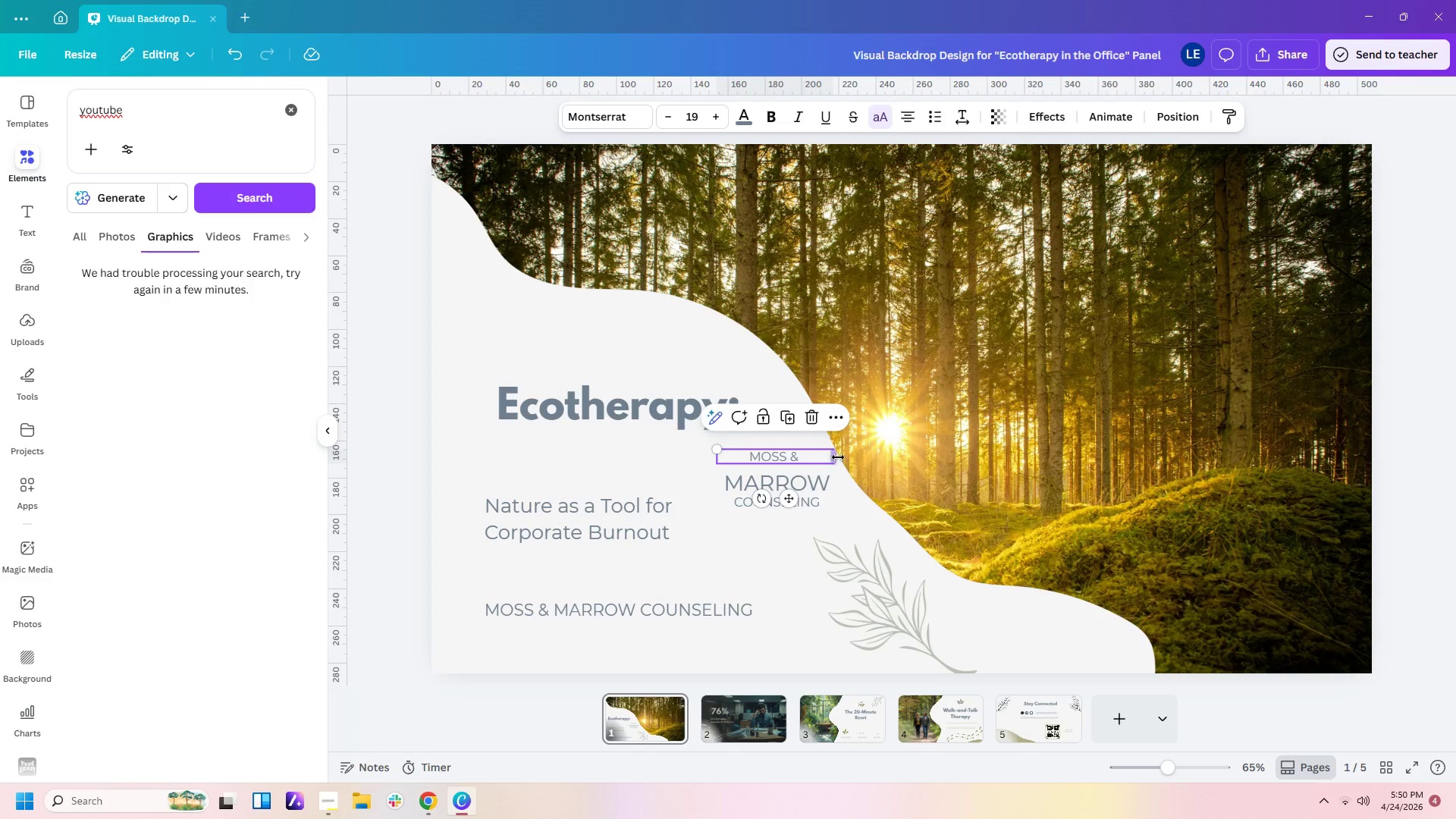 
left_click_drag(start_coordinate=[838, 457], to_coordinate=[806, 456])
 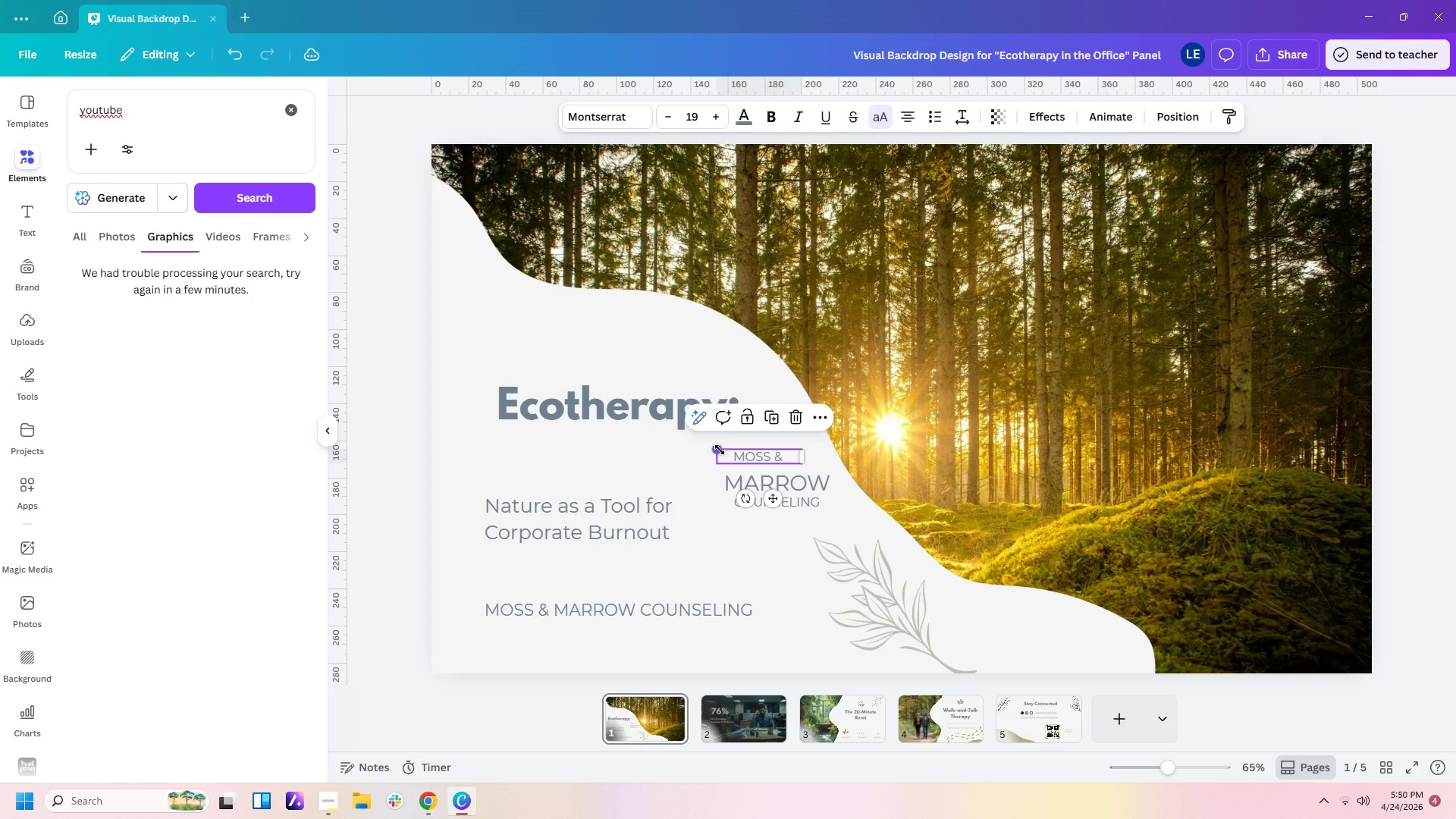 
left_click_drag(start_coordinate=[720, 450], to_coordinate=[700, 438])
 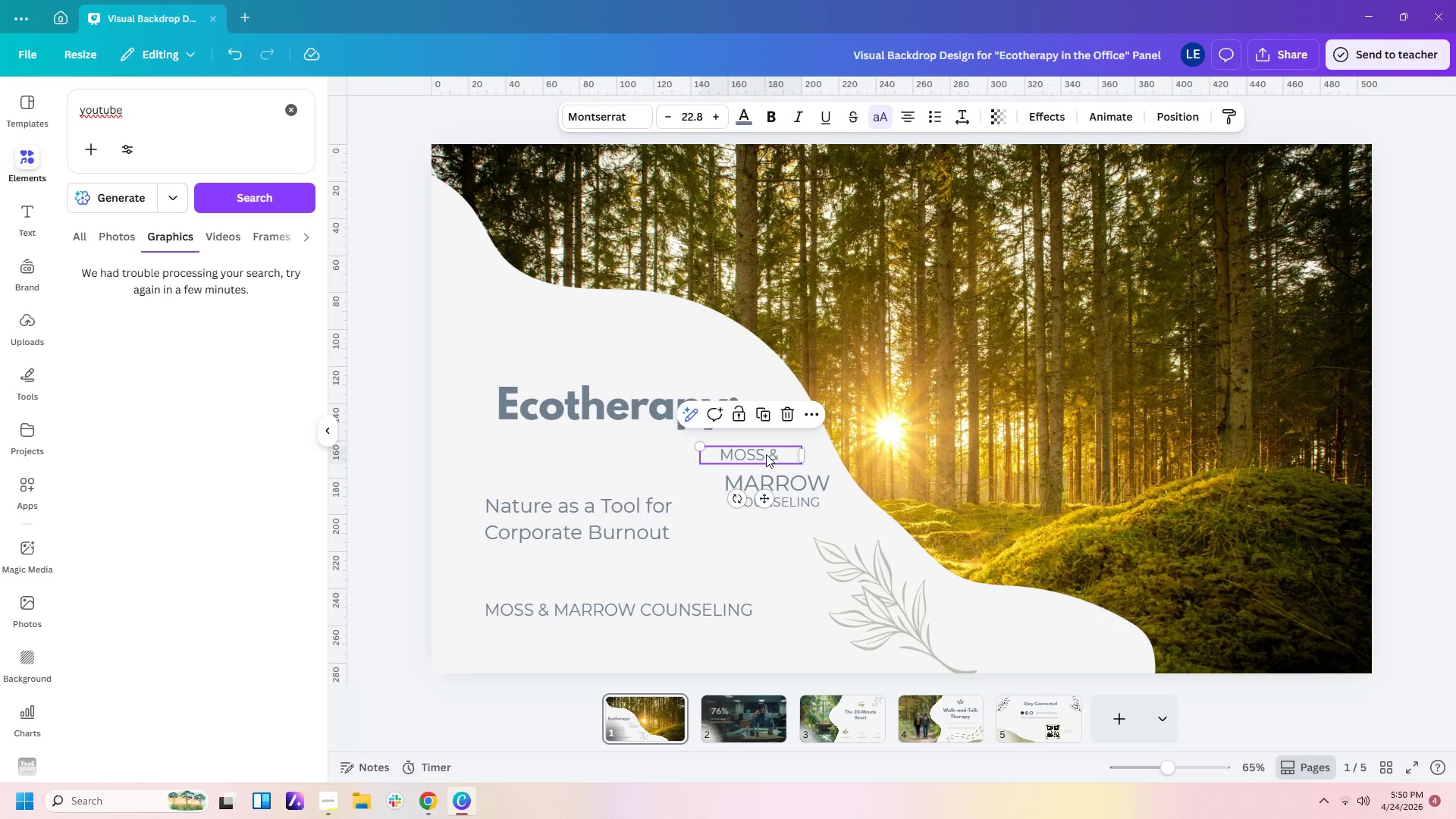 
left_click_drag(start_coordinate=[767, 454], to_coordinate=[793, 462])
 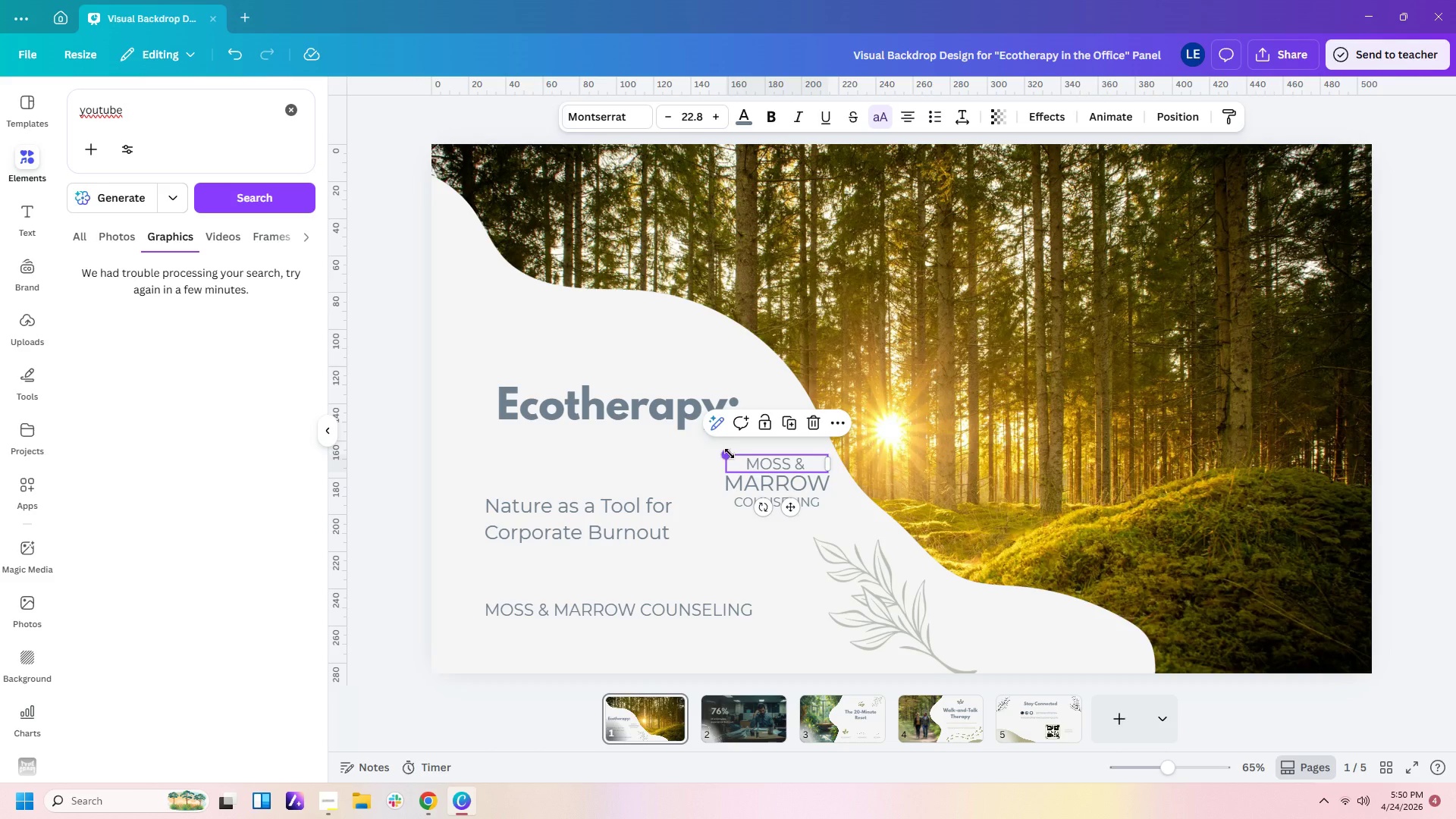 
left_click_drag(start_coordinate=[730, 453], to_coordinate=[715, 439])
 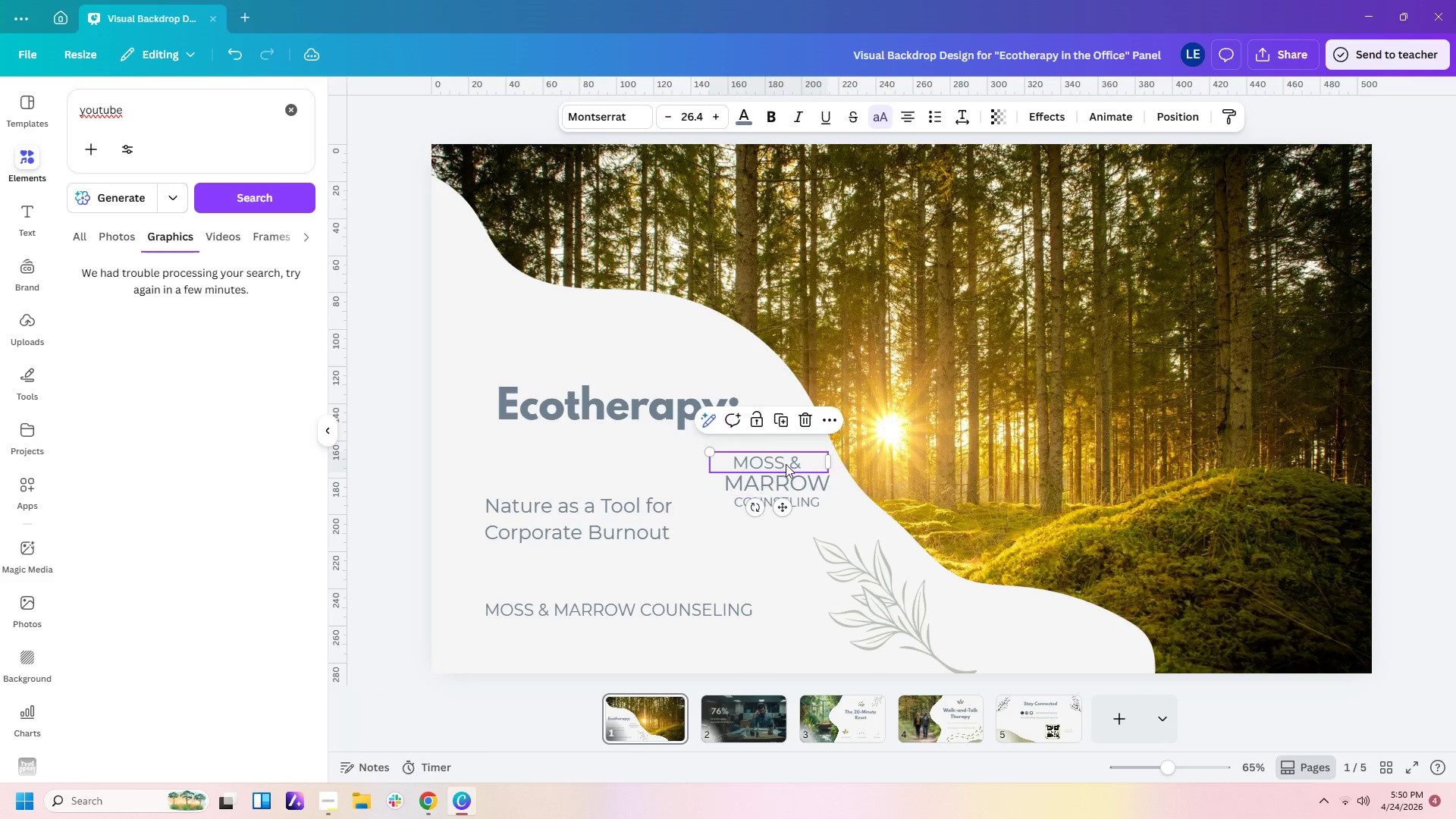 
left_click_drag(start_coordinate=[785, 464], to_coordinate=[791, 466])
 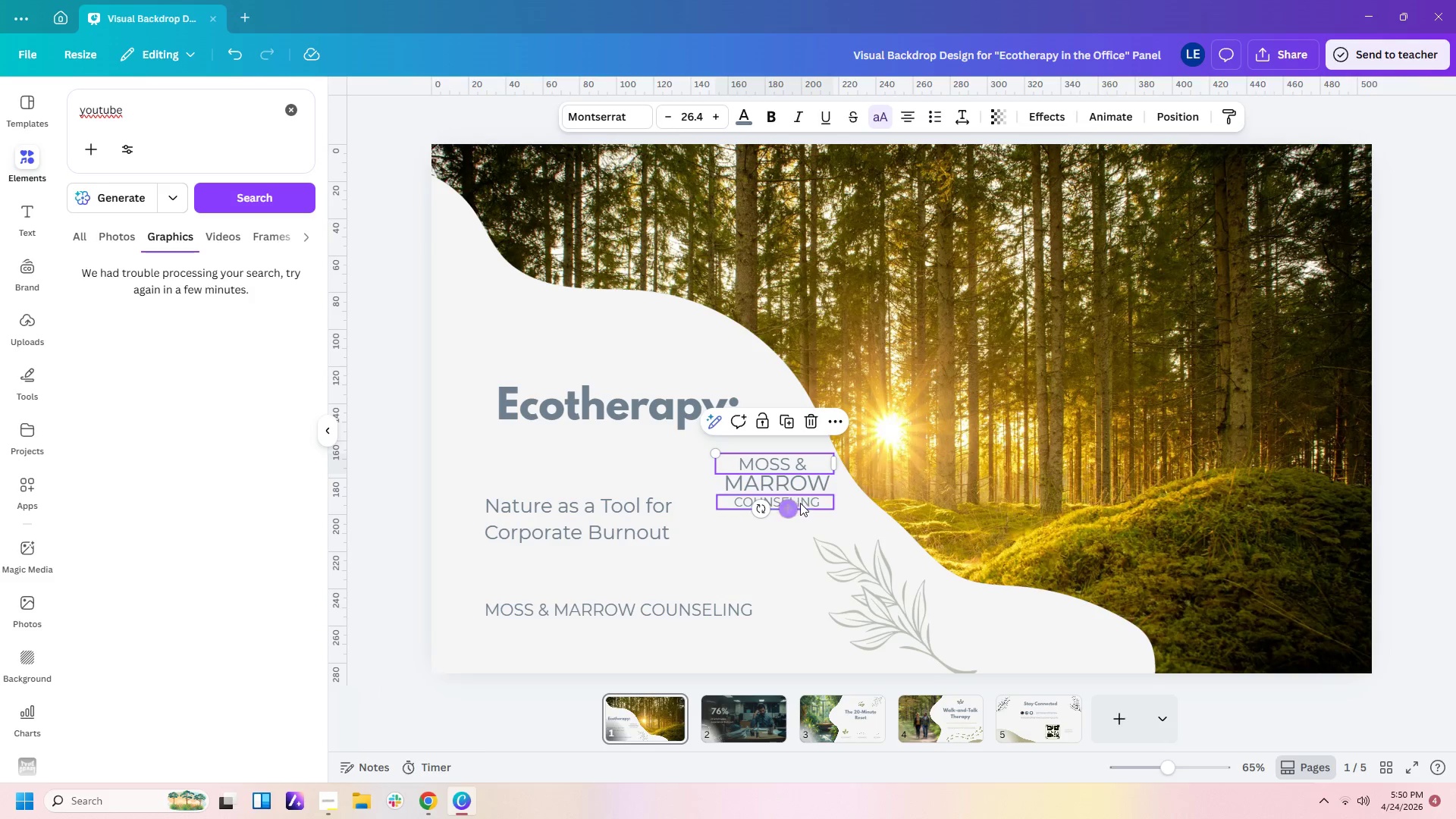 
left_click([806, 503])
 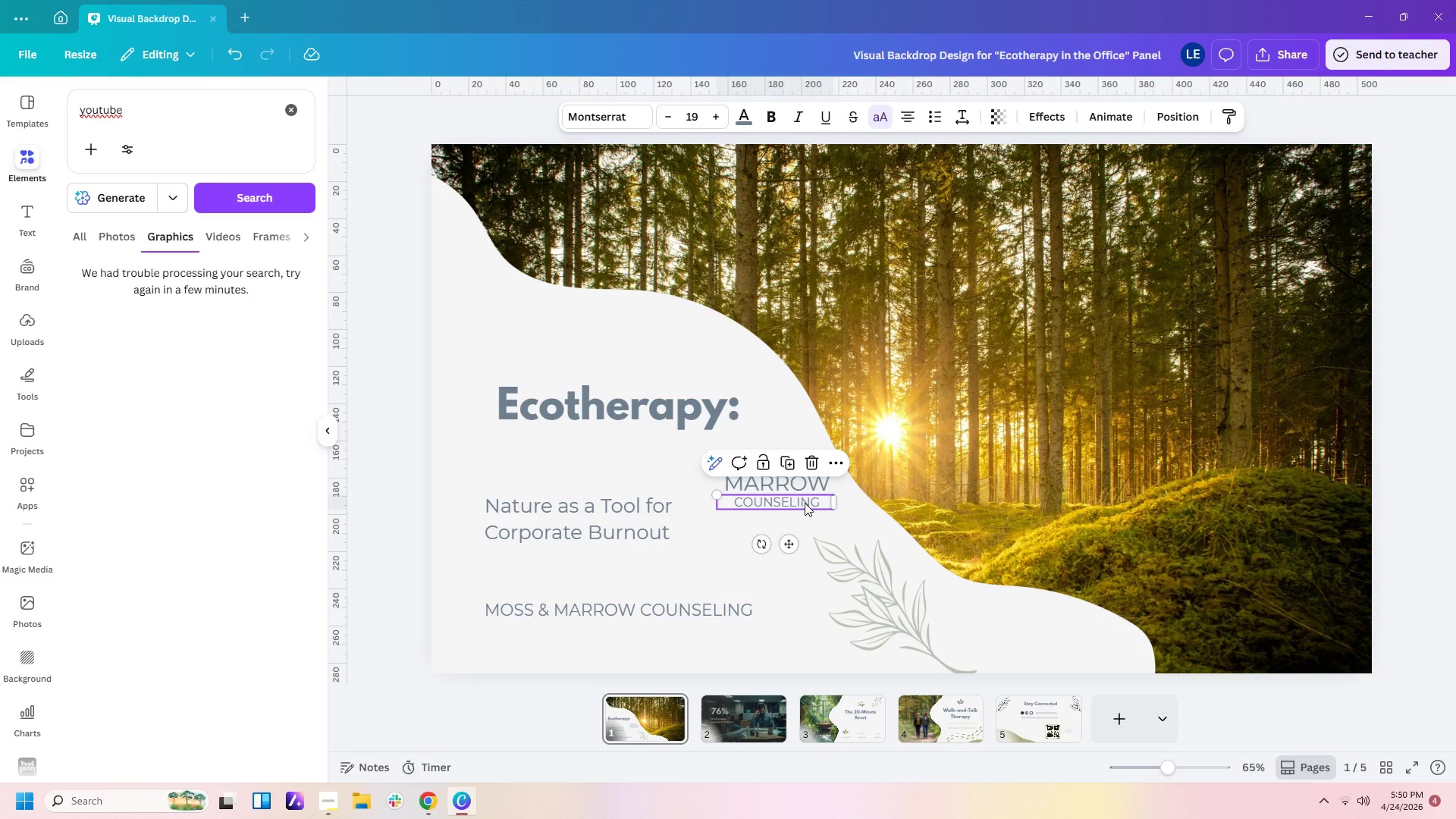 
left_click_drag(start_coordinate=[805, 503], to_coordinate=[804, 499])
 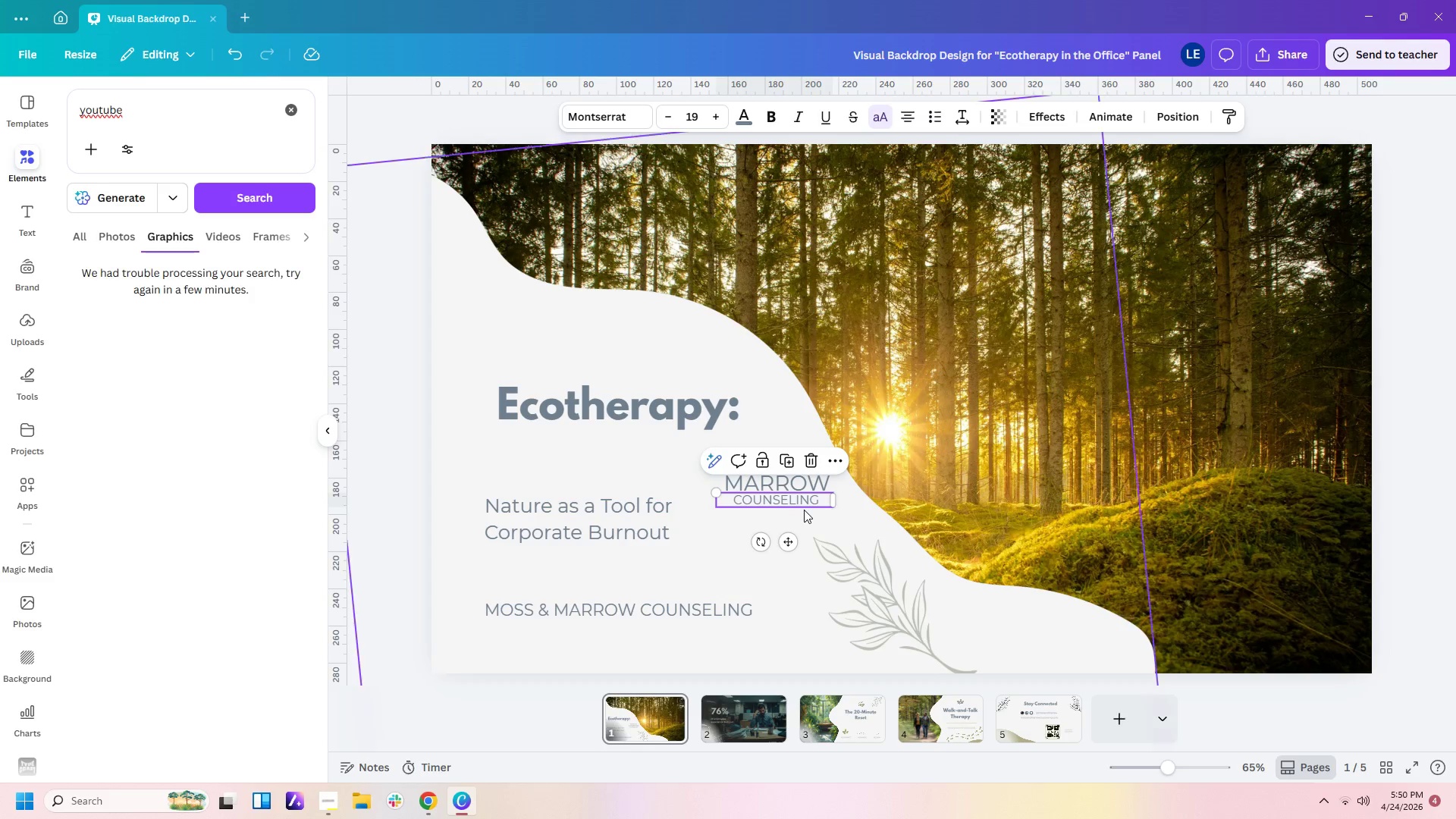 
left_click([804, 510])
 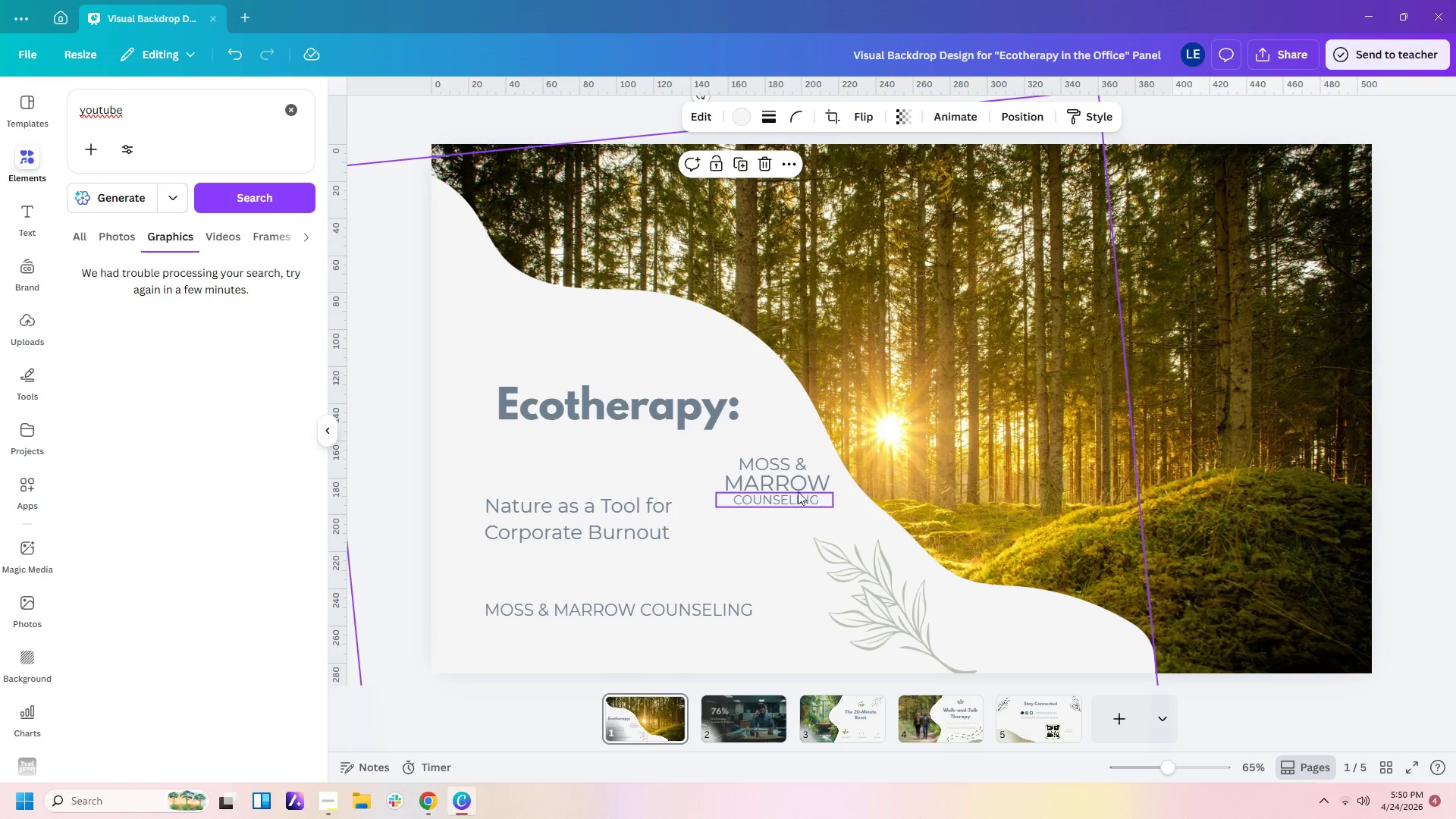 
wait(9.91)
 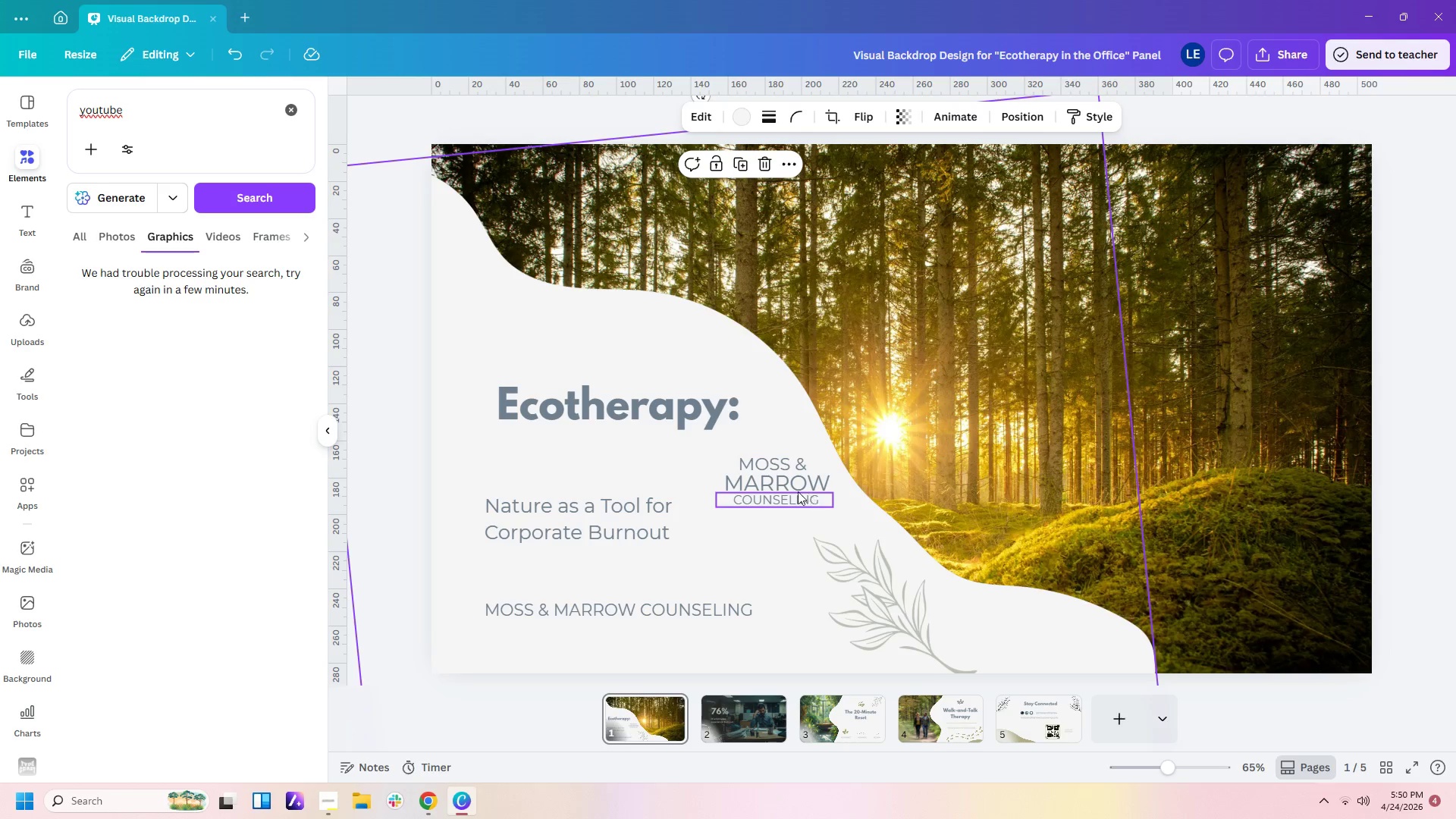 
left_click([784, 464])
 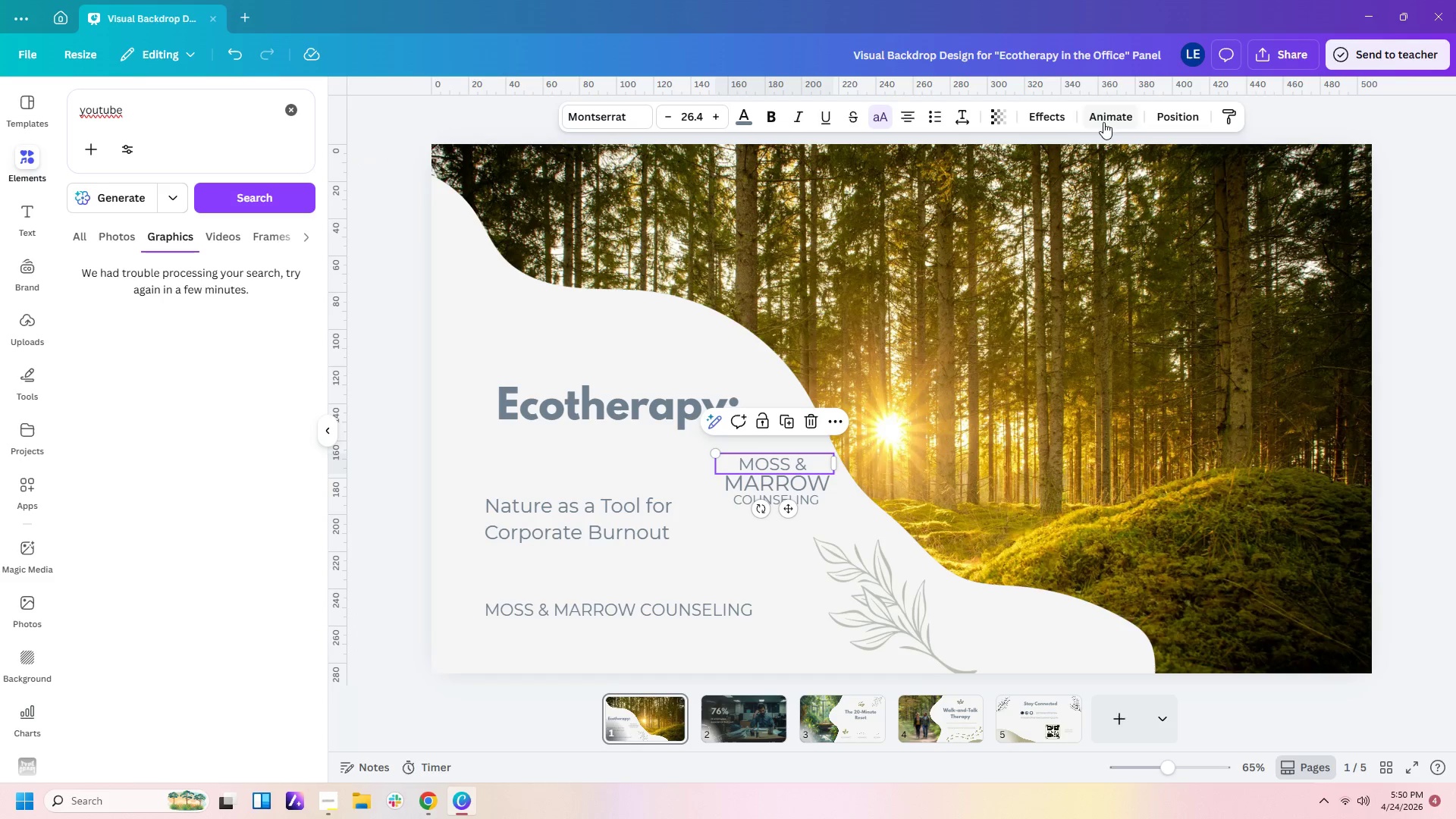 
left_click([1028, 115])
 